 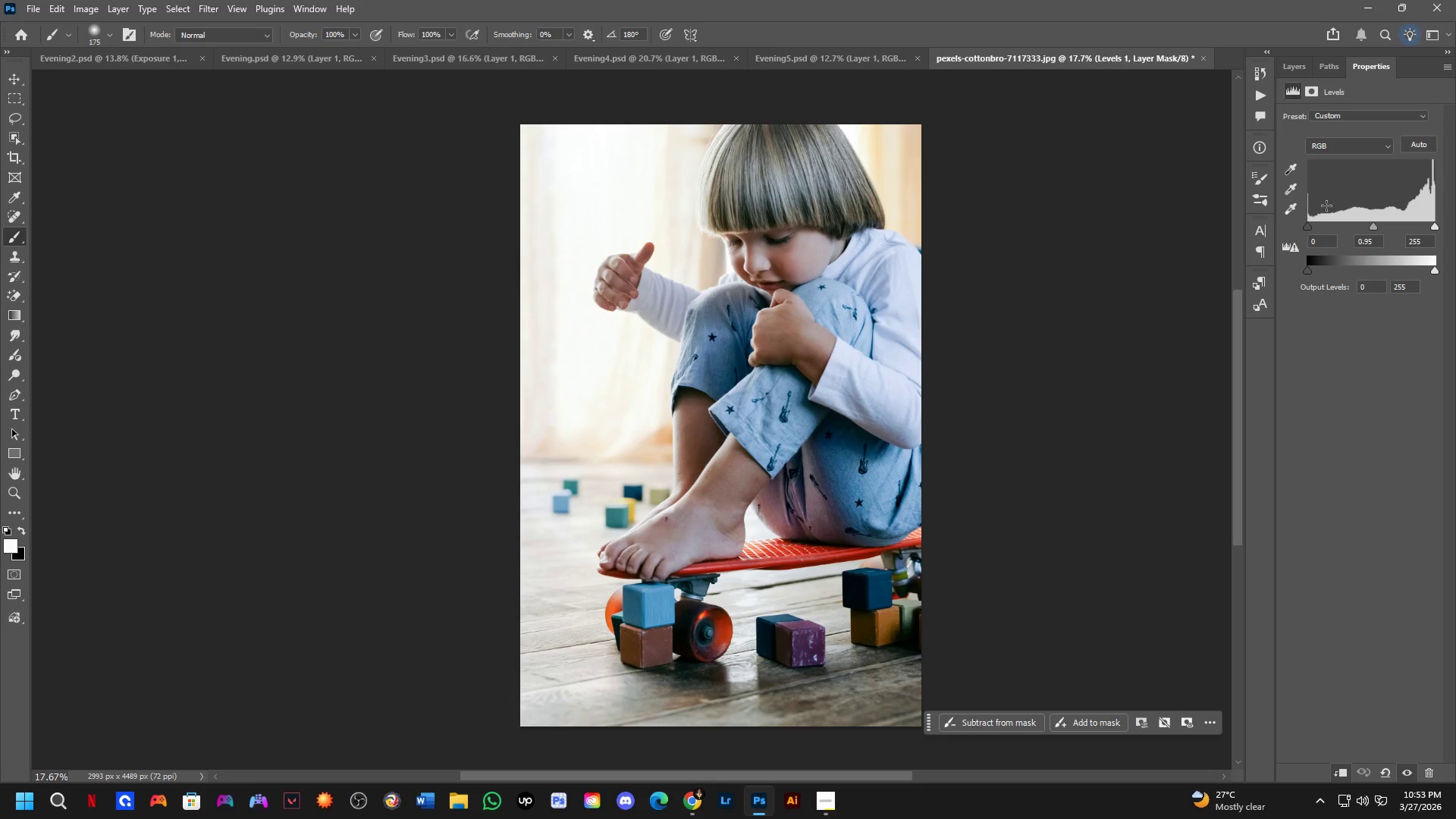 
left_click([1291, 63])
 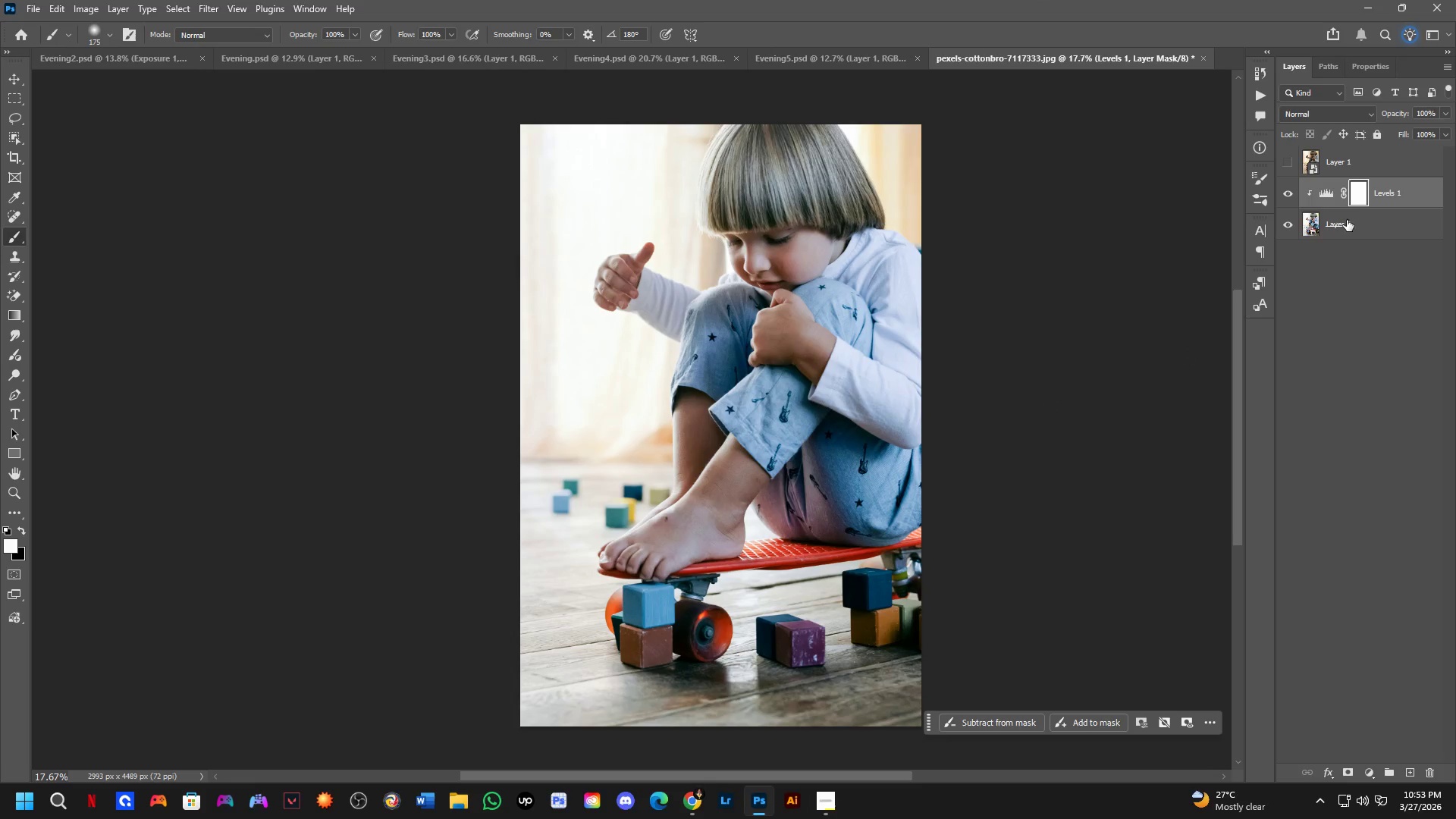 
left_click([1356, 215])
 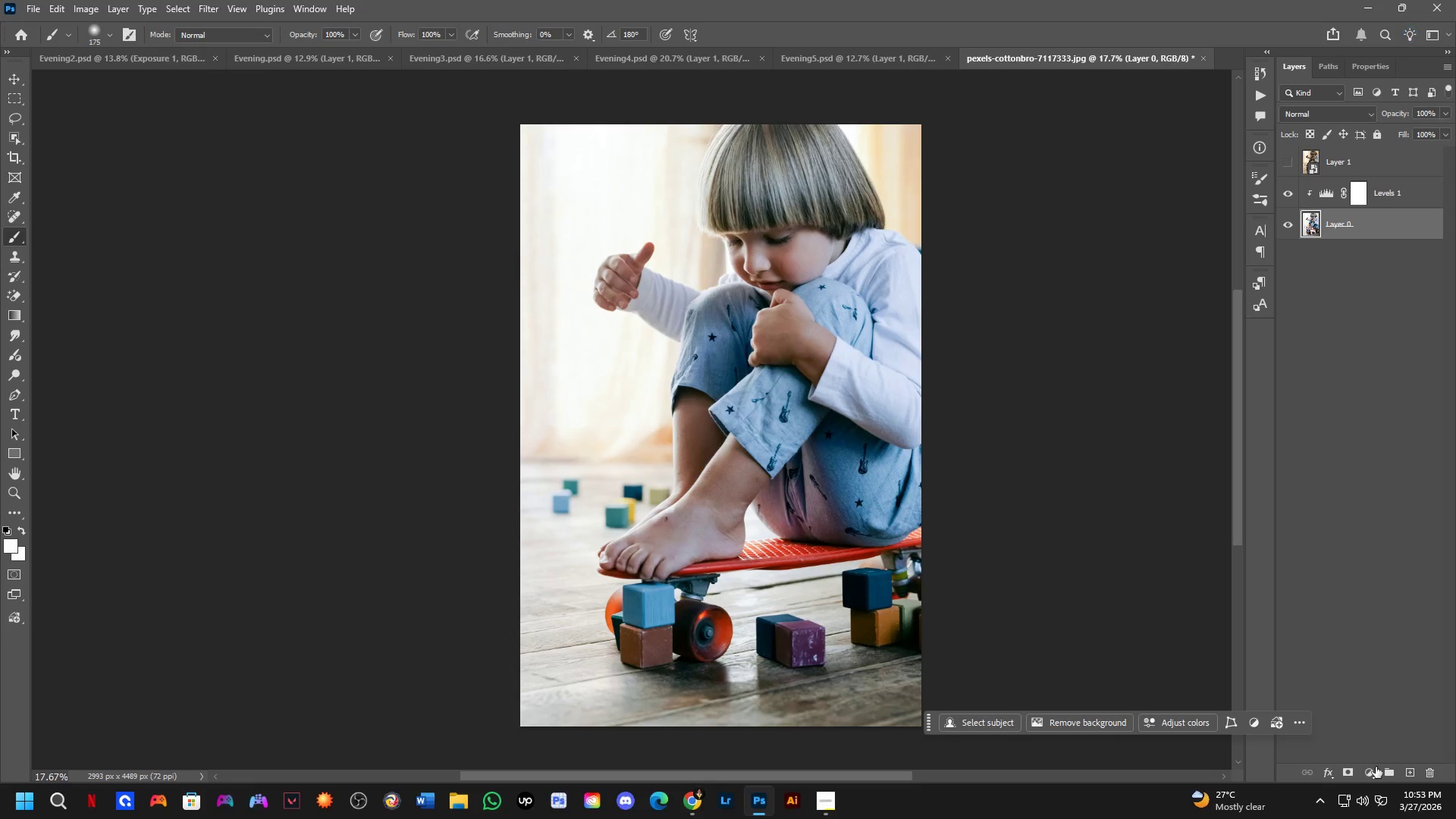 
left_click([1375, 771])
 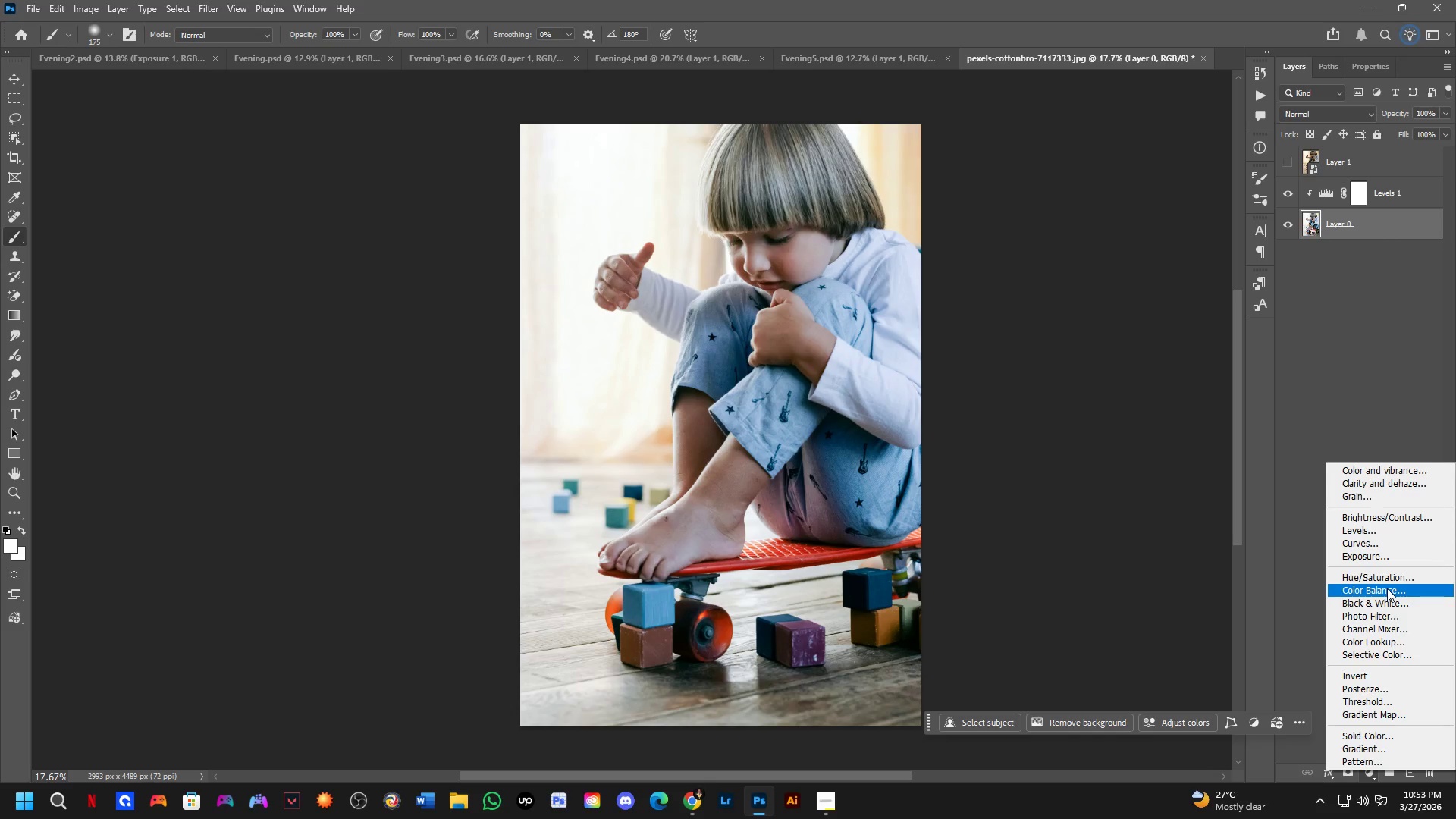 
wait(7.14)
 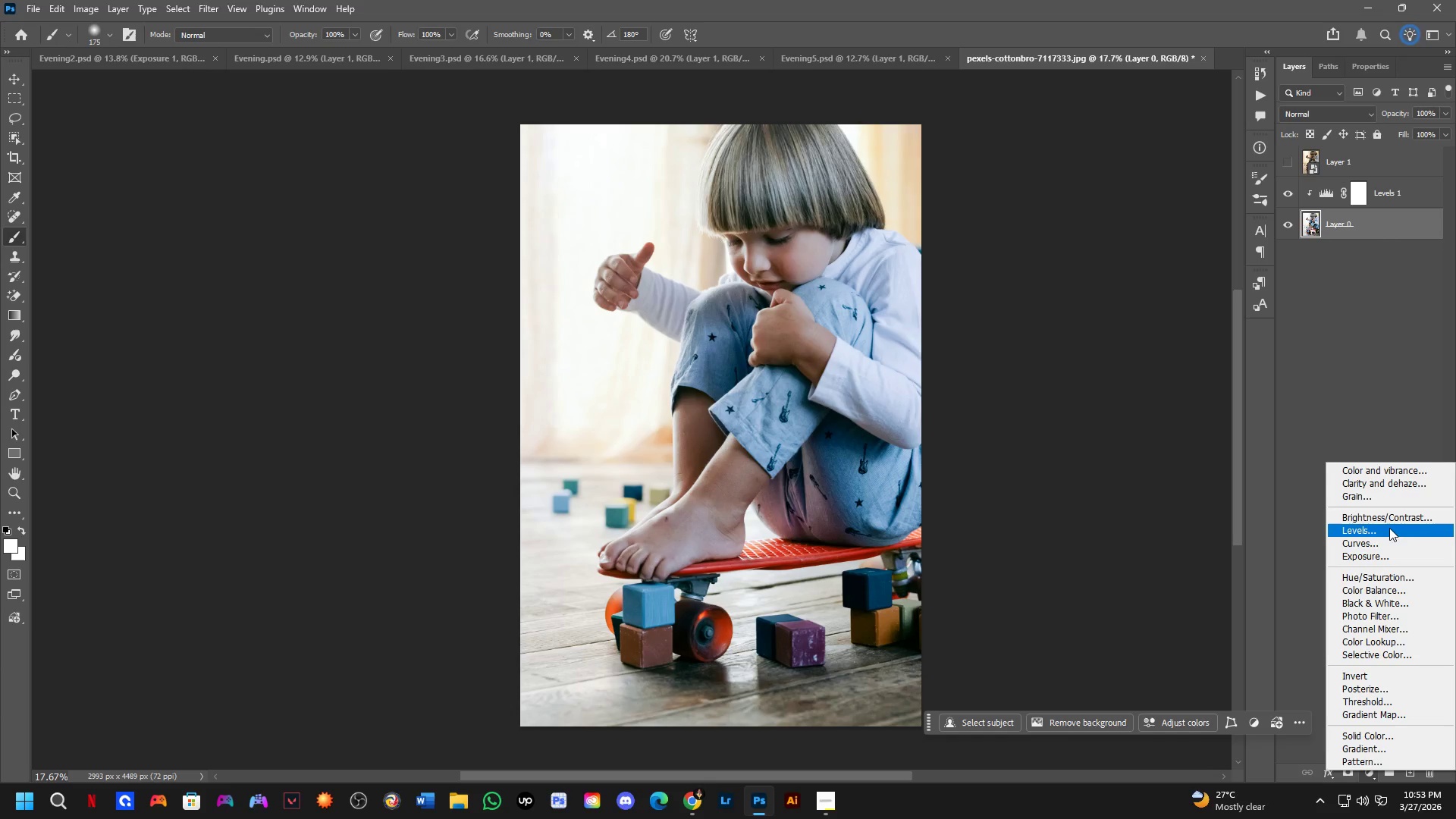 
left_click([1390, 557])
 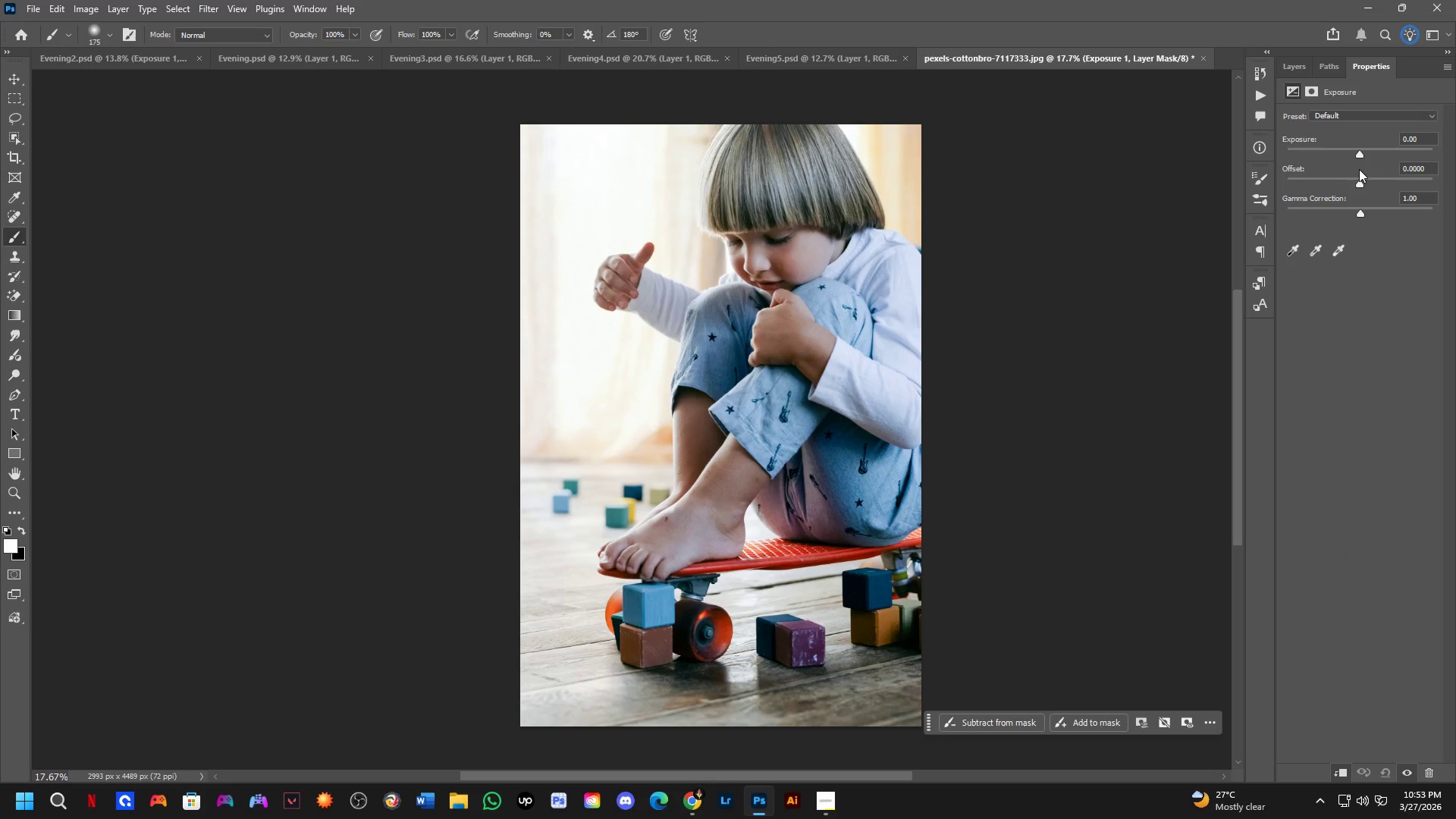 
left_click_drag(start_coordinate=[1359, 152], to_coordinate=[1376, 148])
 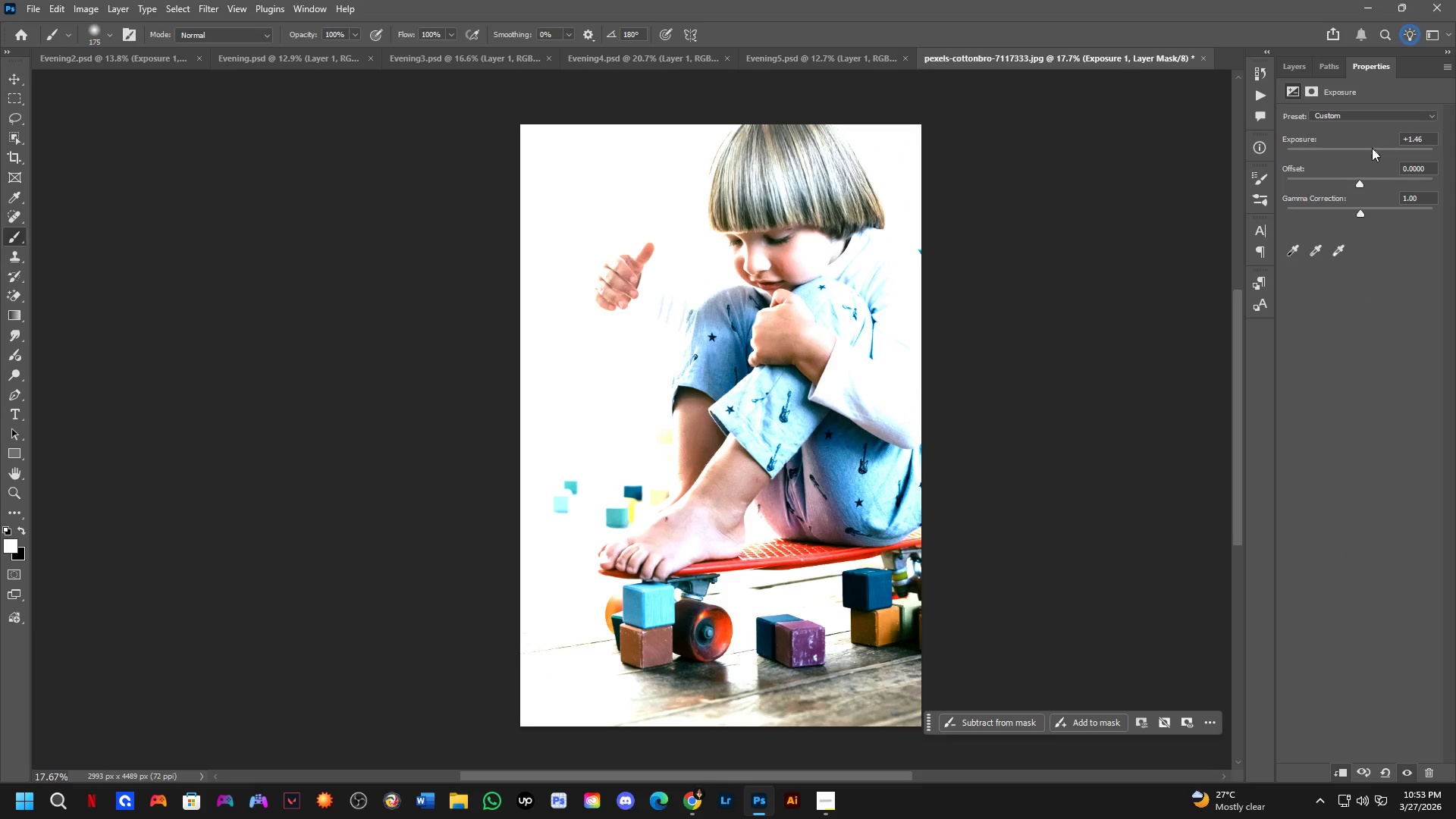 
key(Control+ControlLeft)
 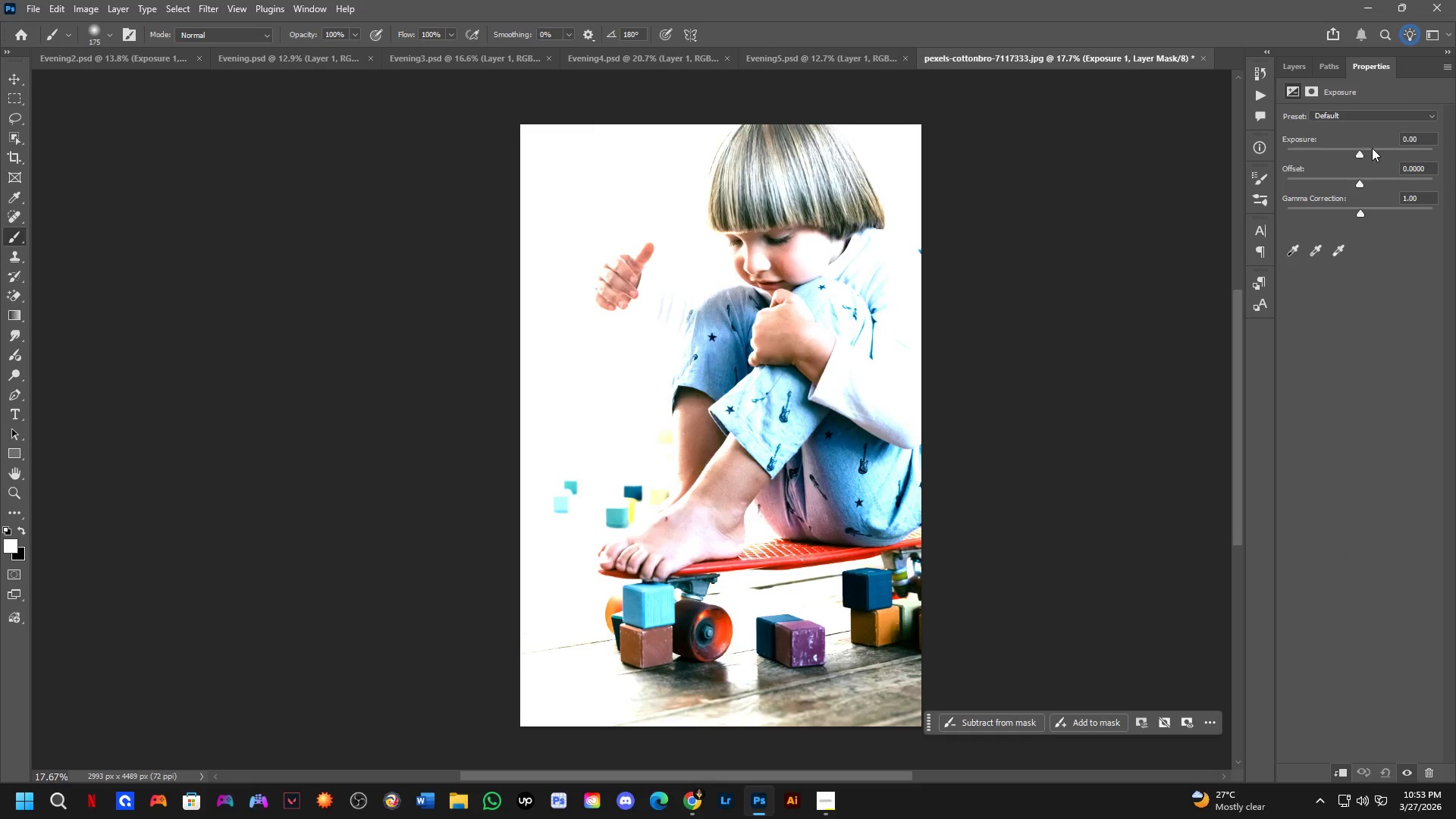 
key(Control+Z)
 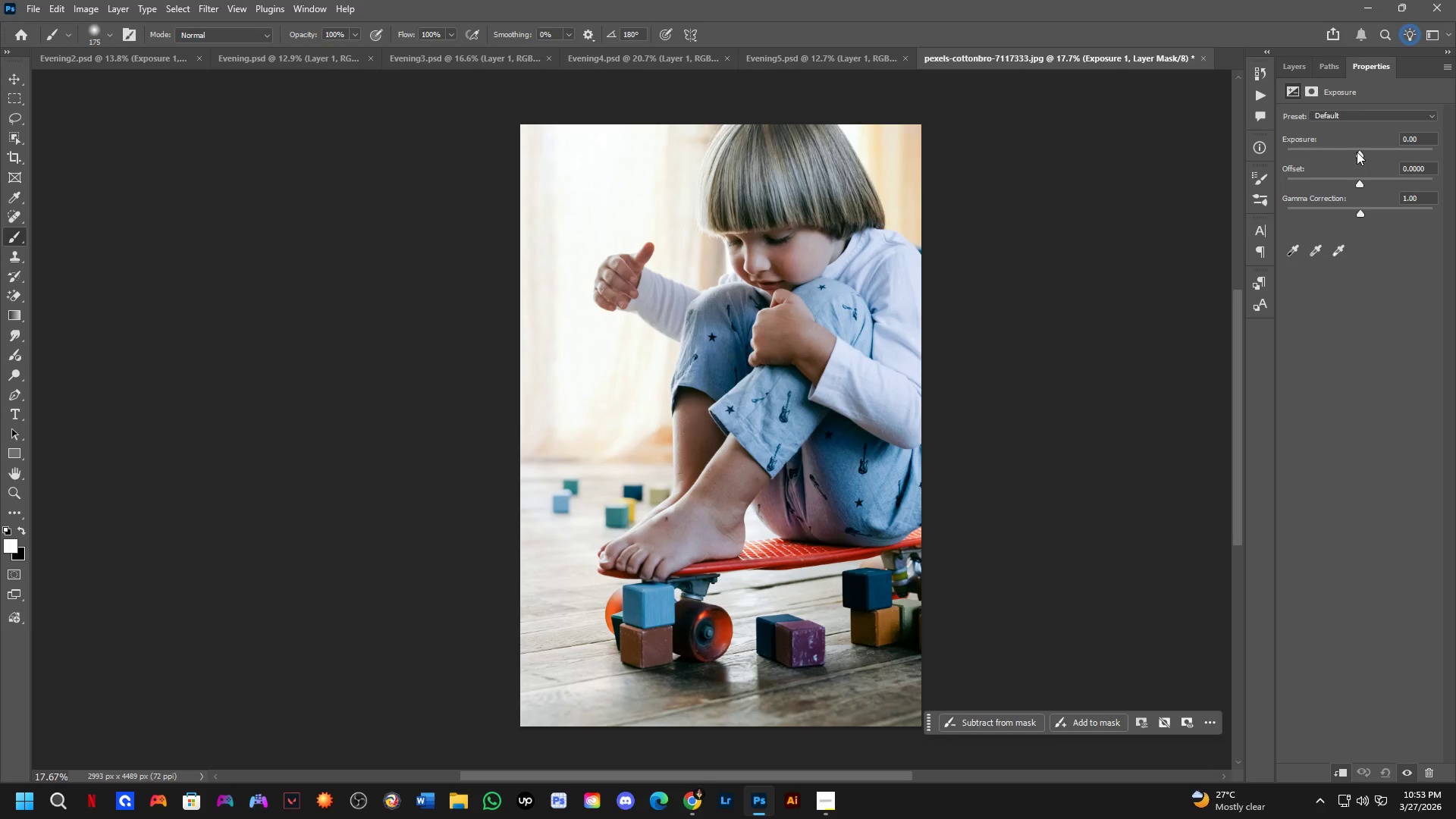 
left_click_drag(start_coordinate=[1357, 152], to_coordinate=[1351, 153])
 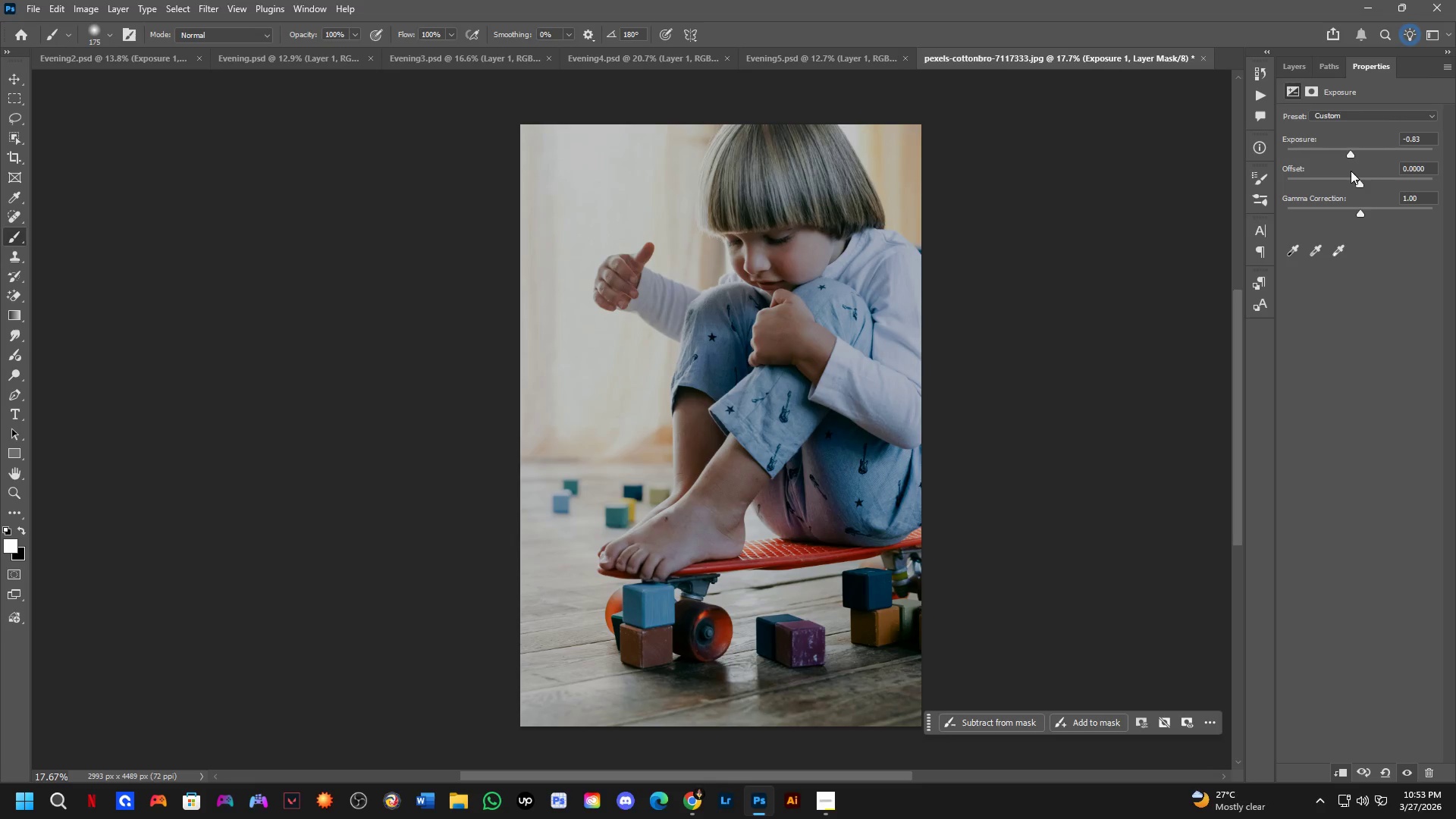 
key(Control+ControlLeft)
 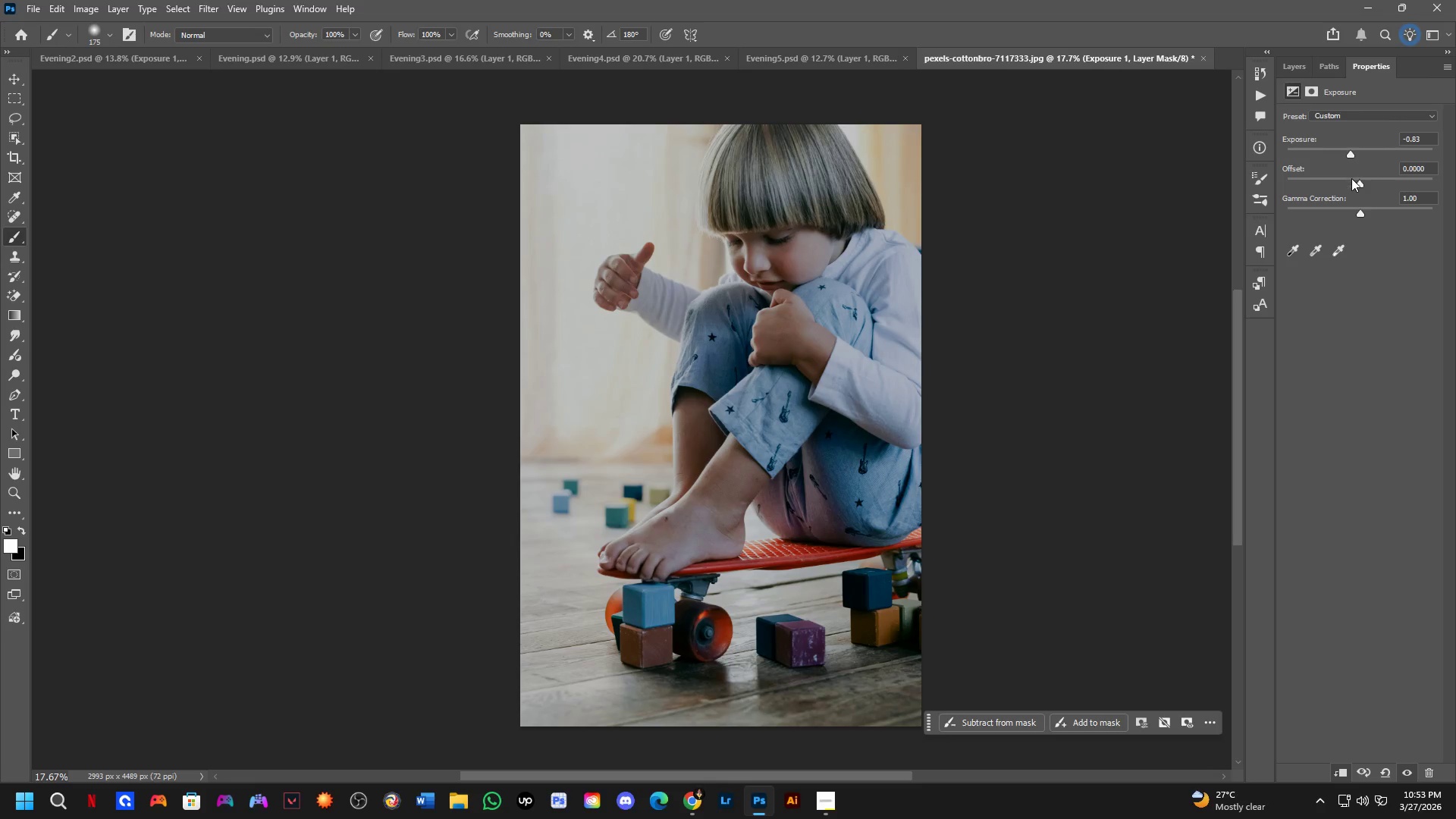 
key(Control+Z)
 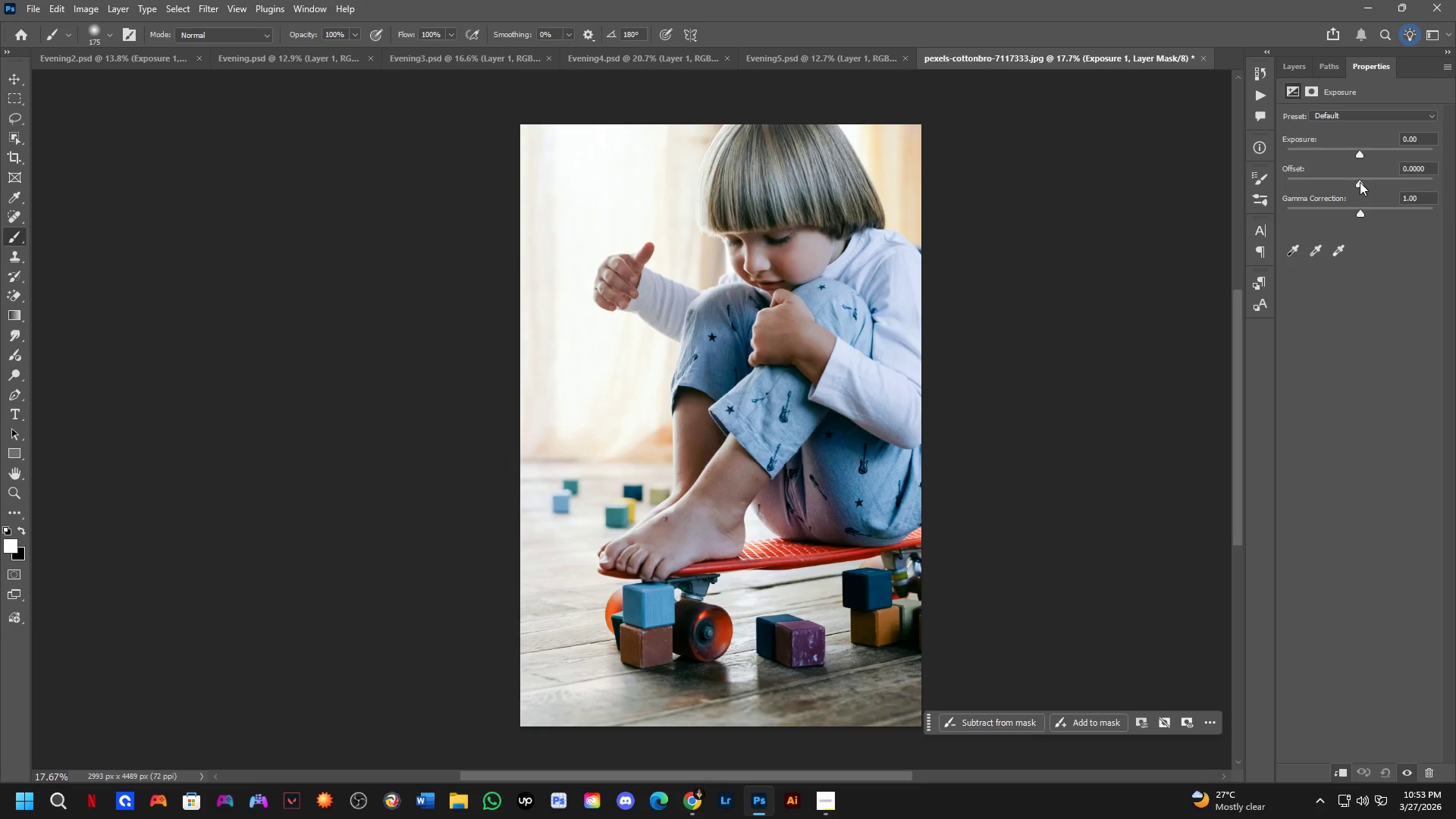 
left_click_drag(start_coordinate=[1362, 182], to_coordinate=[1348, 183])
 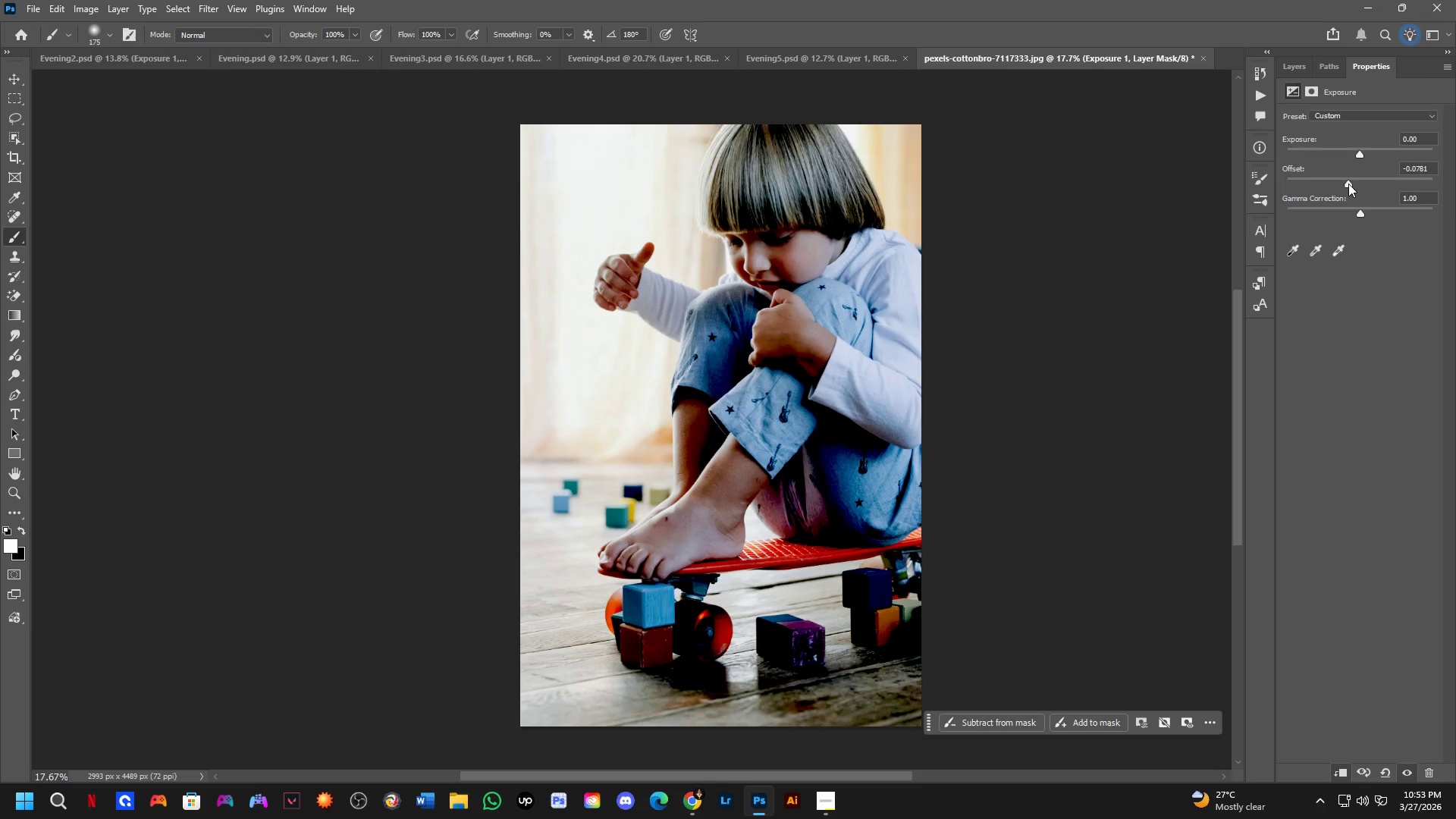 
key(Control+ControlLeft)
 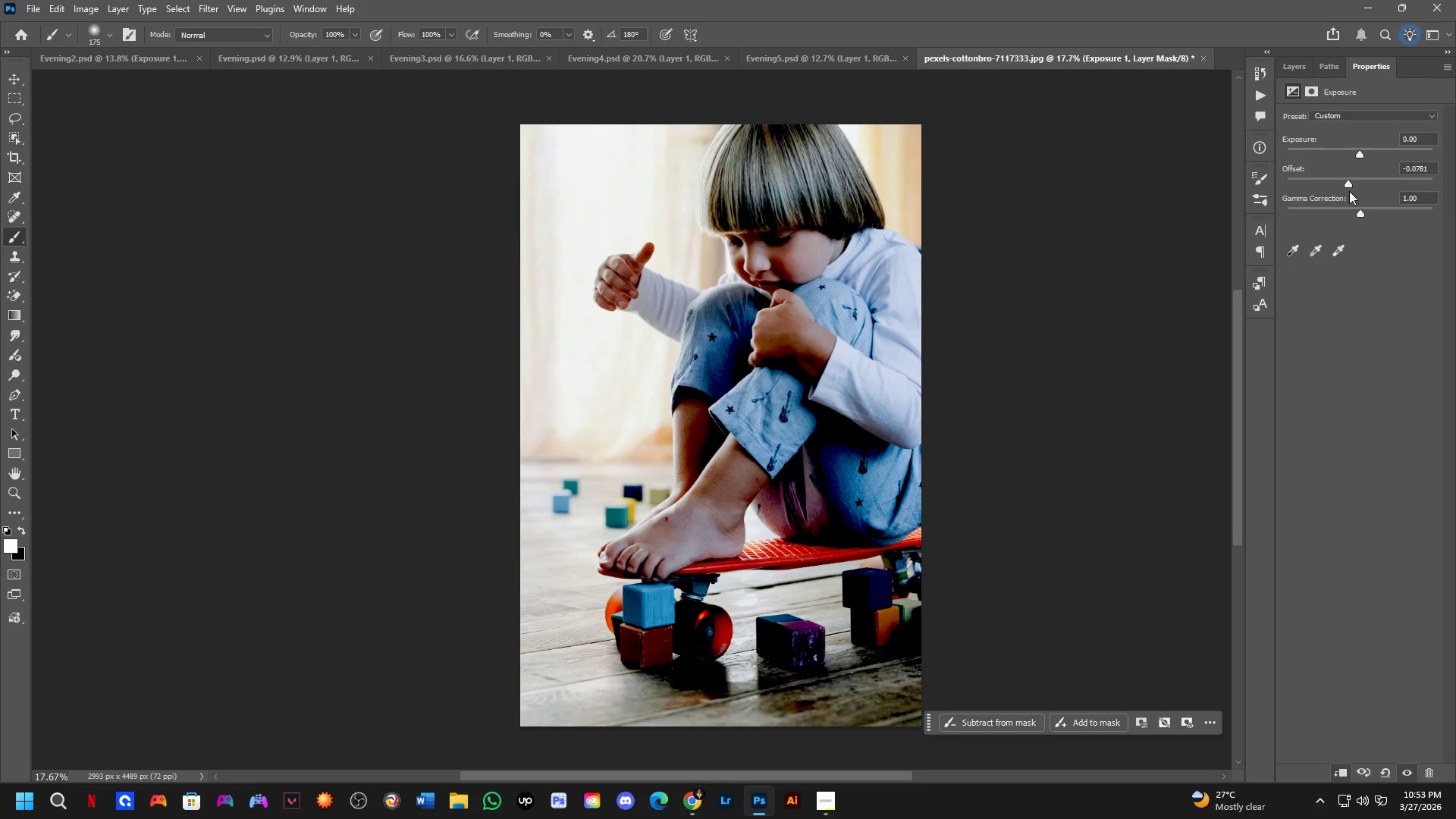 
key(Control+Z)
 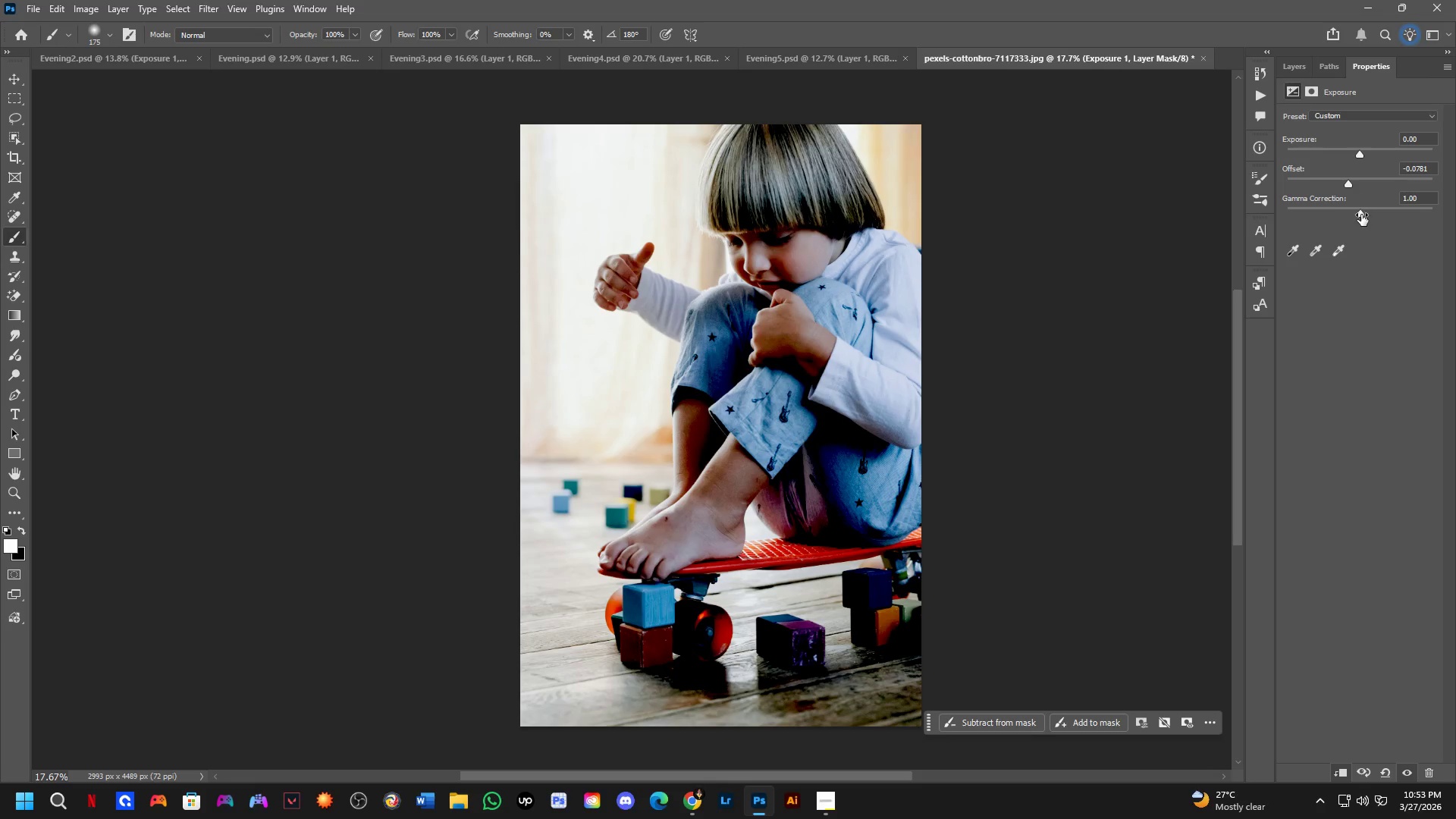 
left_click_drag(start_coordinate=[1361, 215], to_coordinate=[1343, 213])
 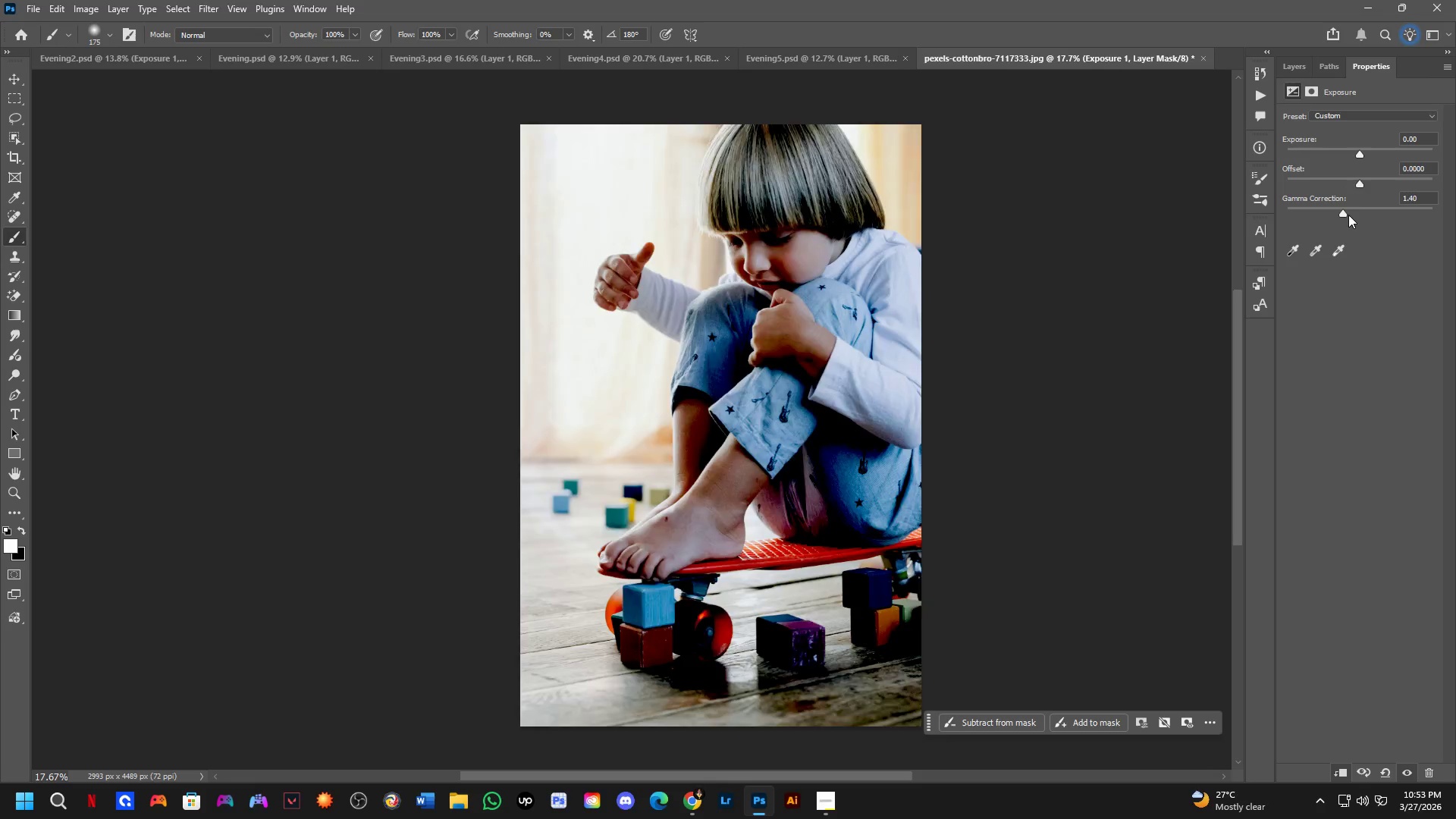 
hold_key(key=ControlLeft, duration=0.34)
 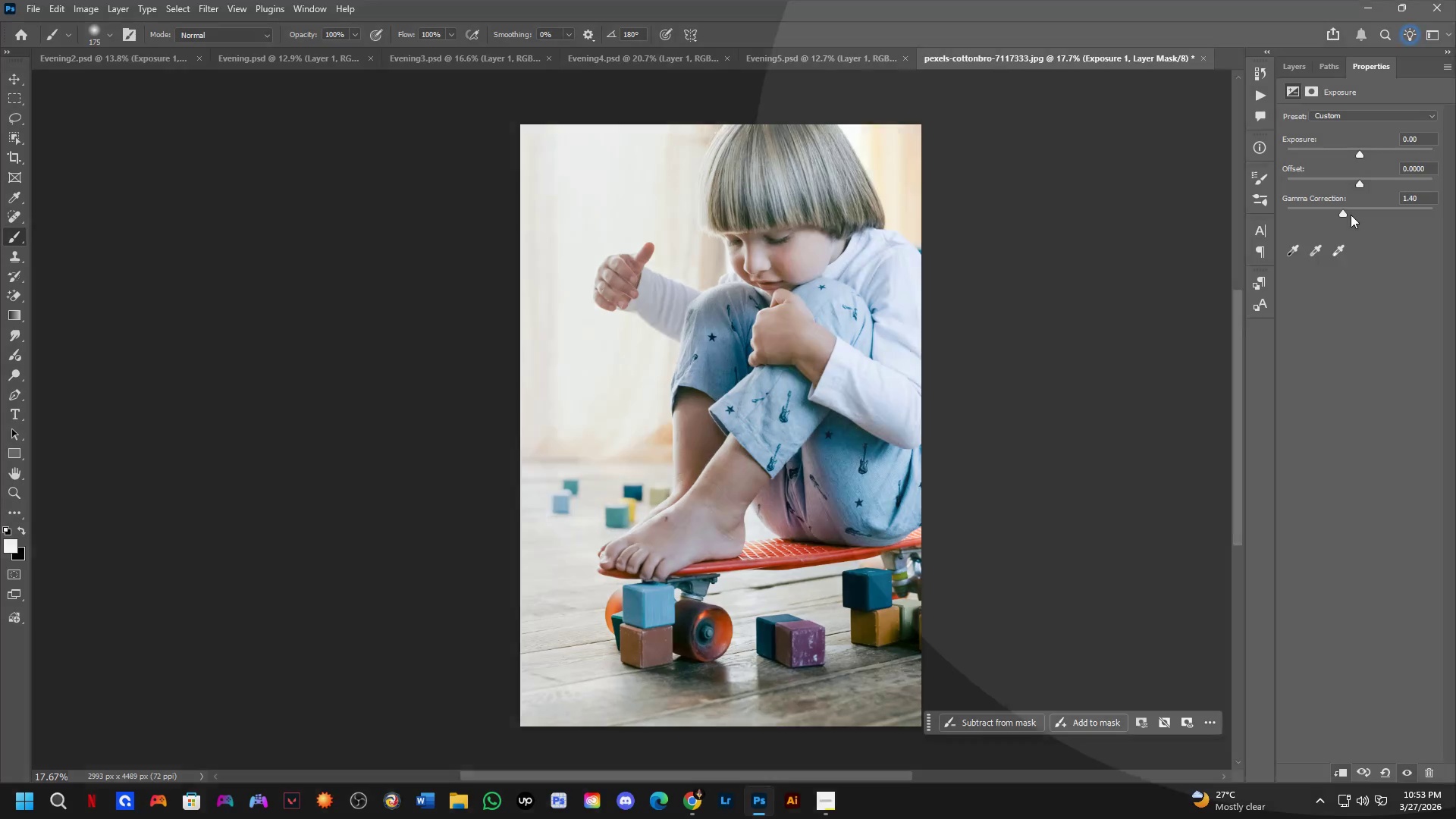 
key(Control+Z)
 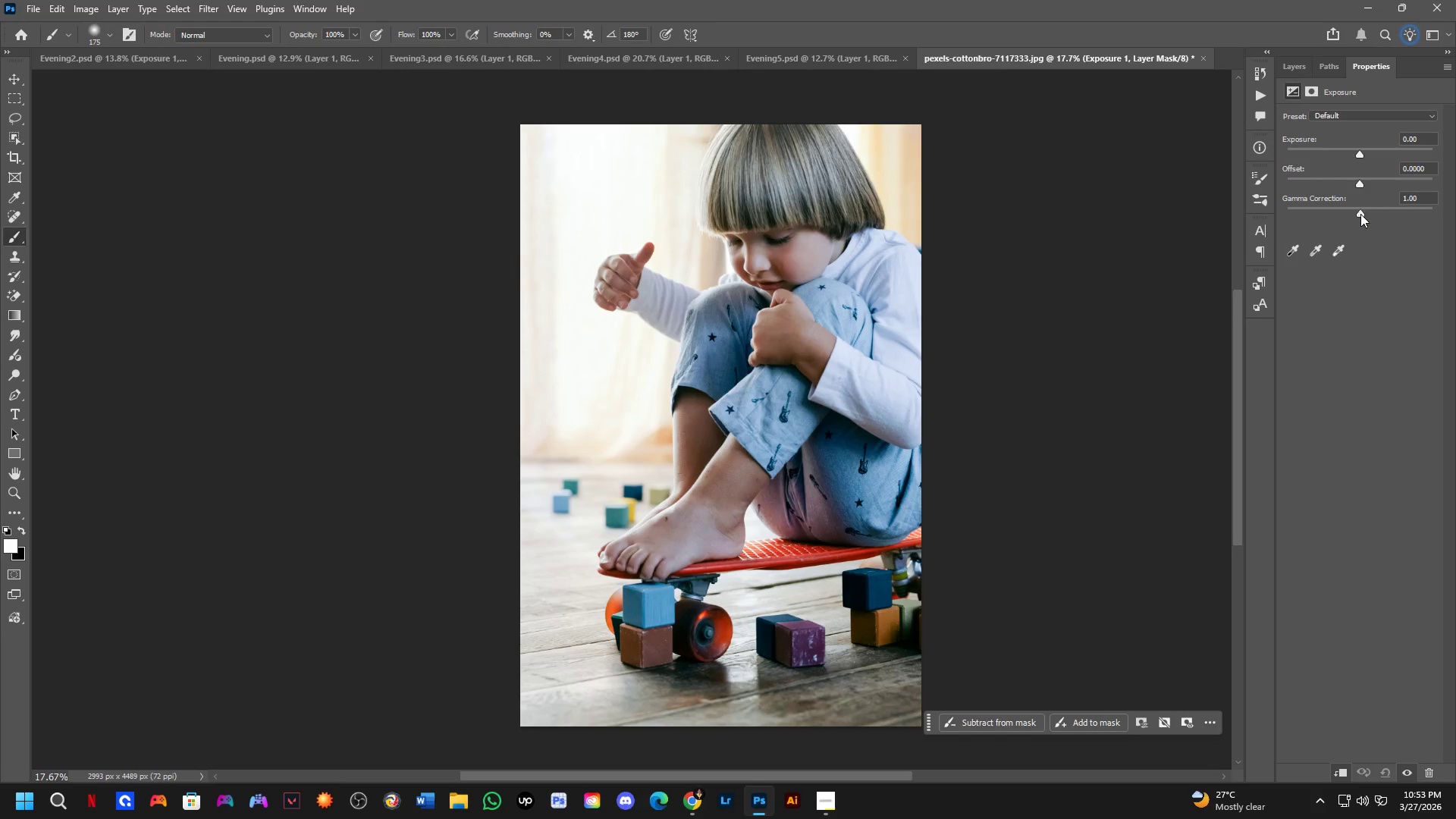 
left_click_drag(start_coordinate=[1360, 213], to_coordinate=[1348, 205])
 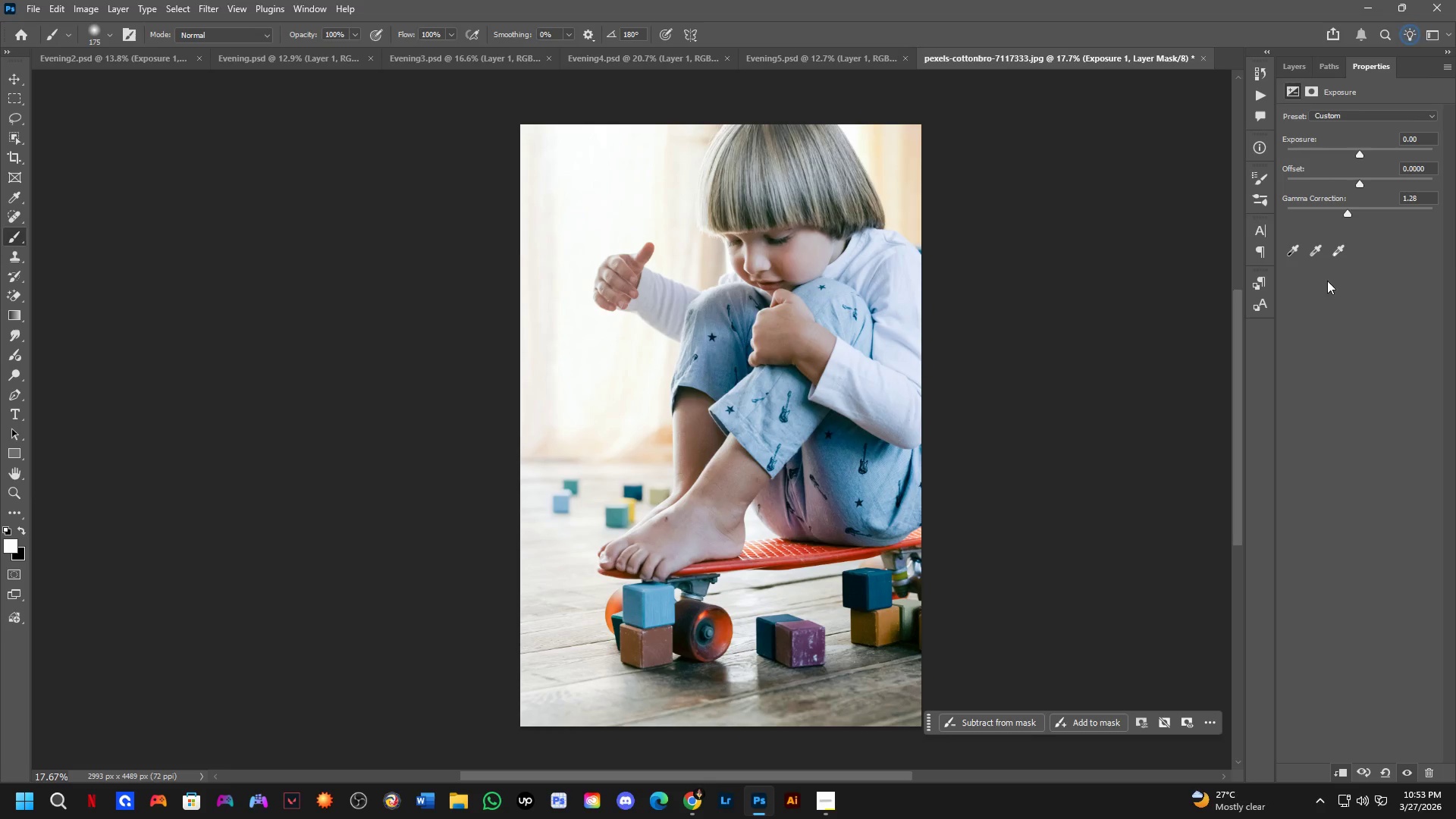 
wait(6.7)
 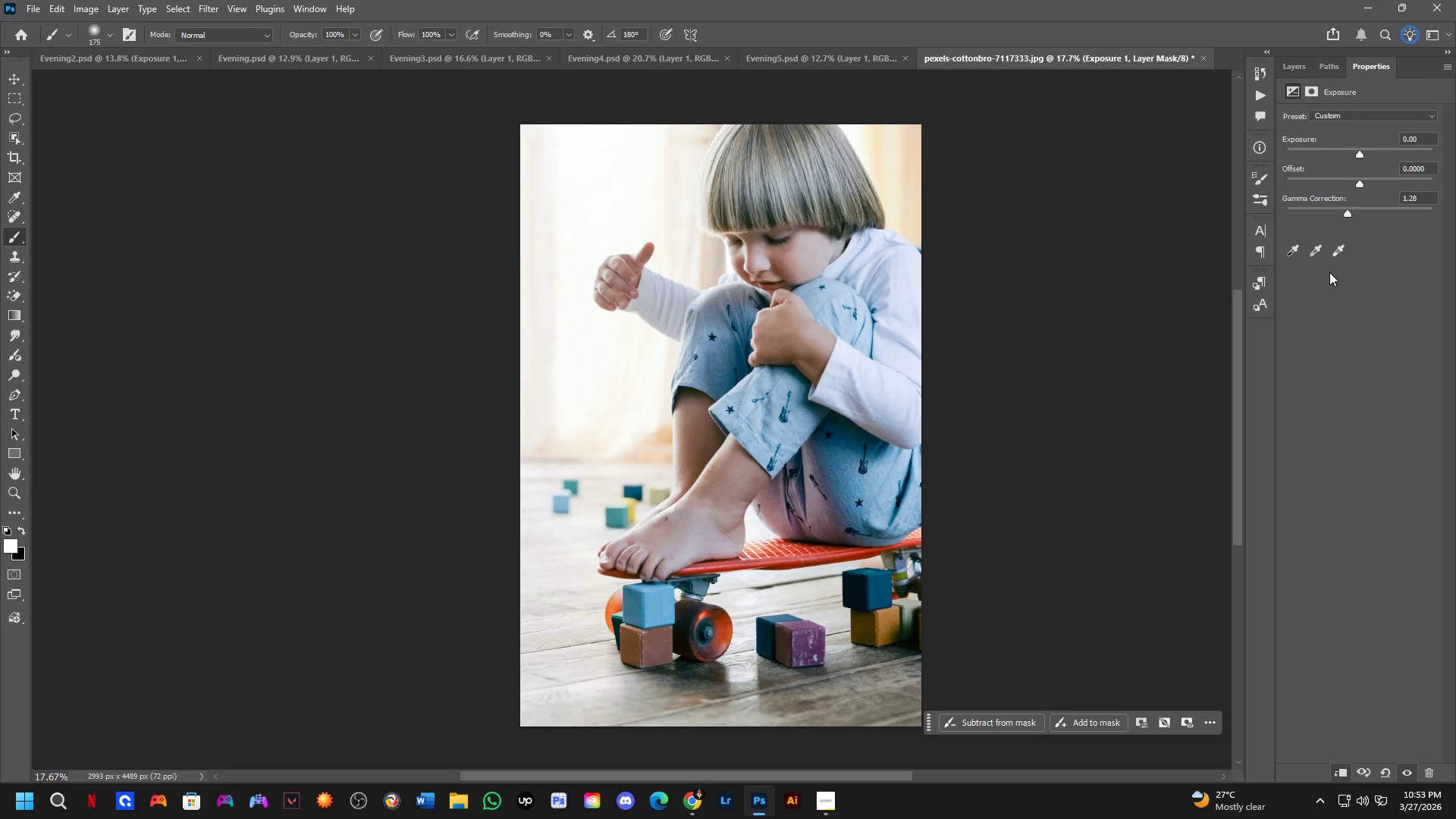 
scroll: coordinate [753, 349], scroll_direction: down, amount: 2.0
 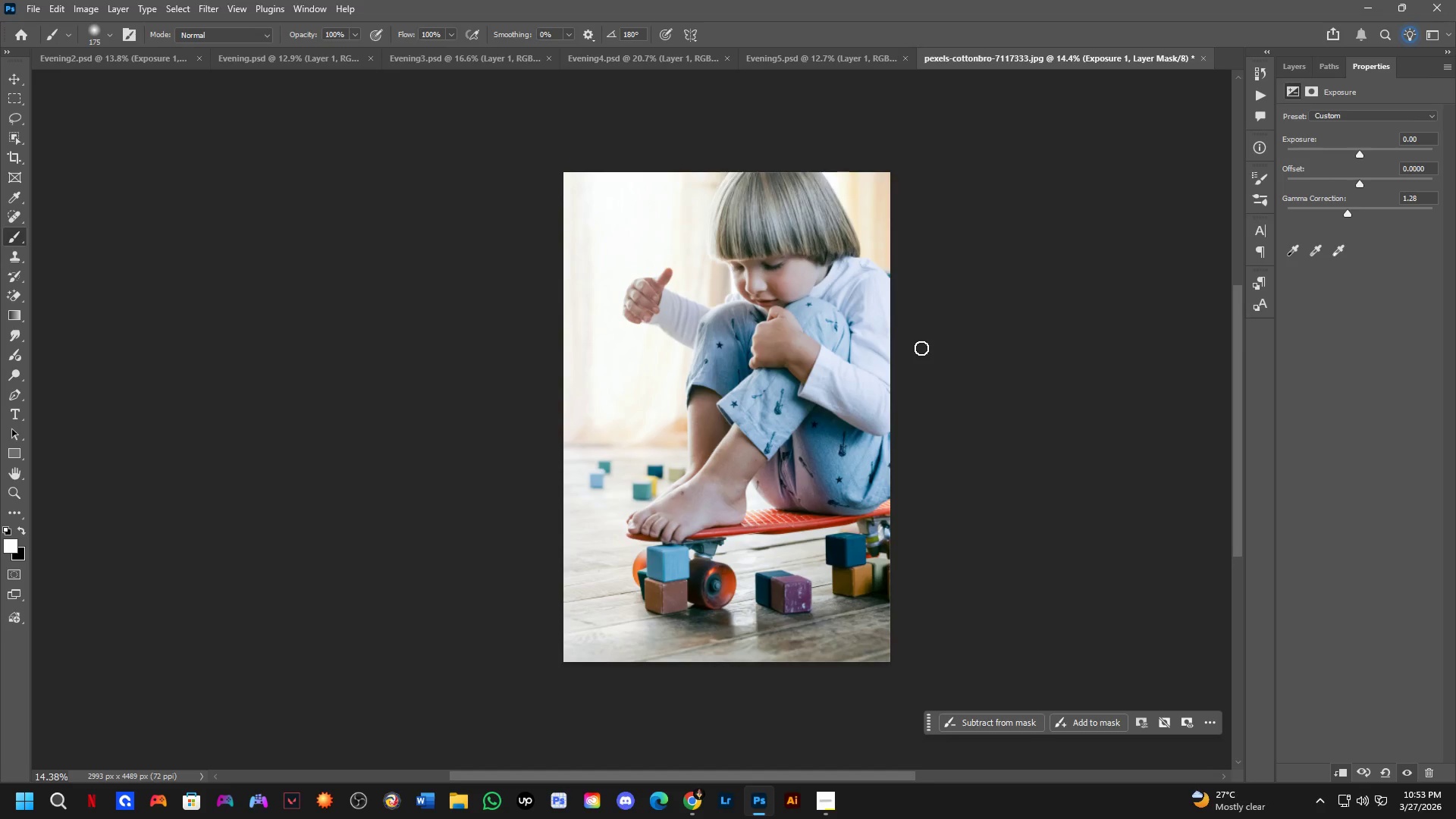 
wait(18.07)
 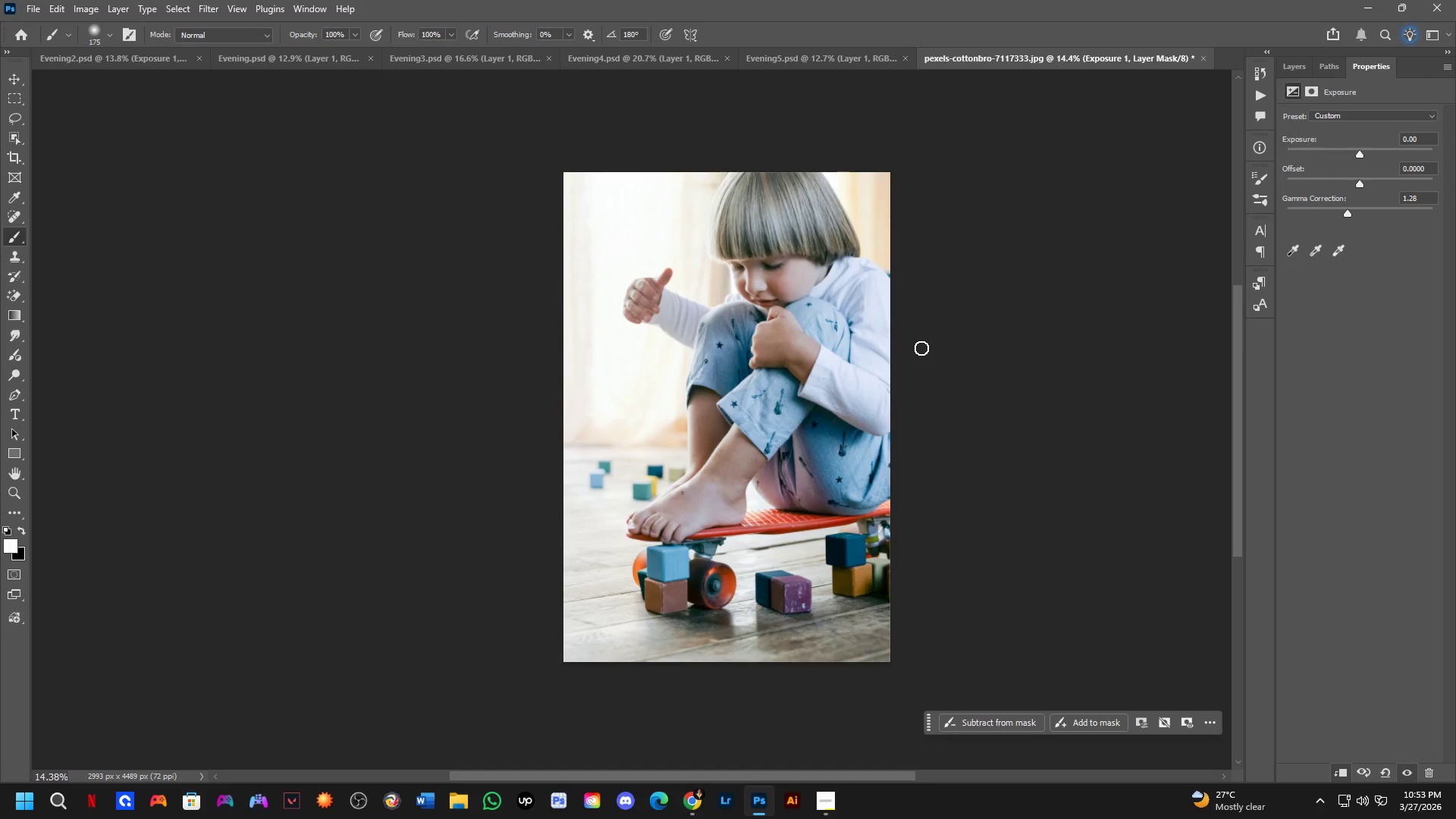 
scroll: coordinate [777, 318], scroll_direction: down, amount: 5.0
 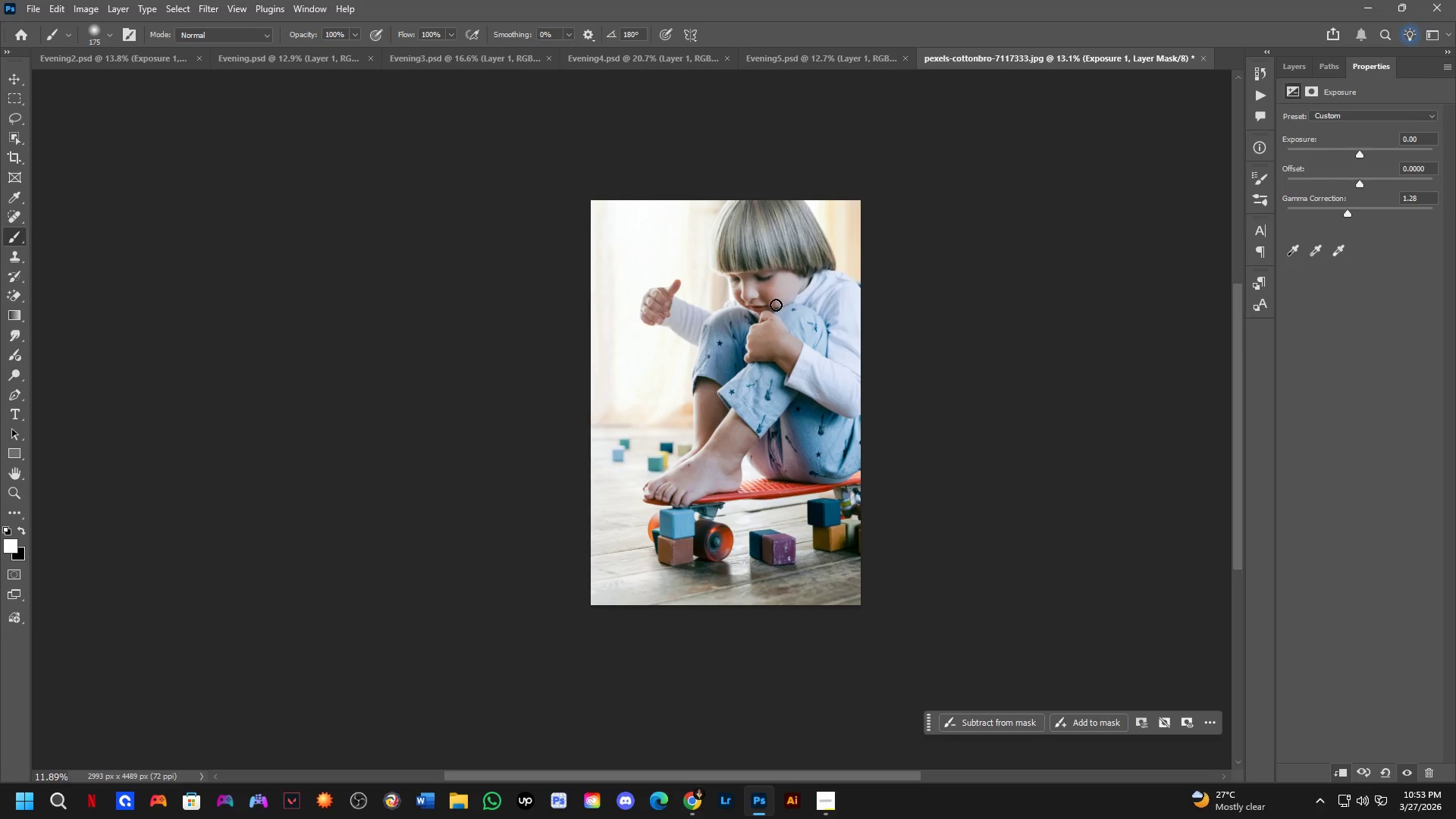 
hold_key(key=Space, duration=0.48)
 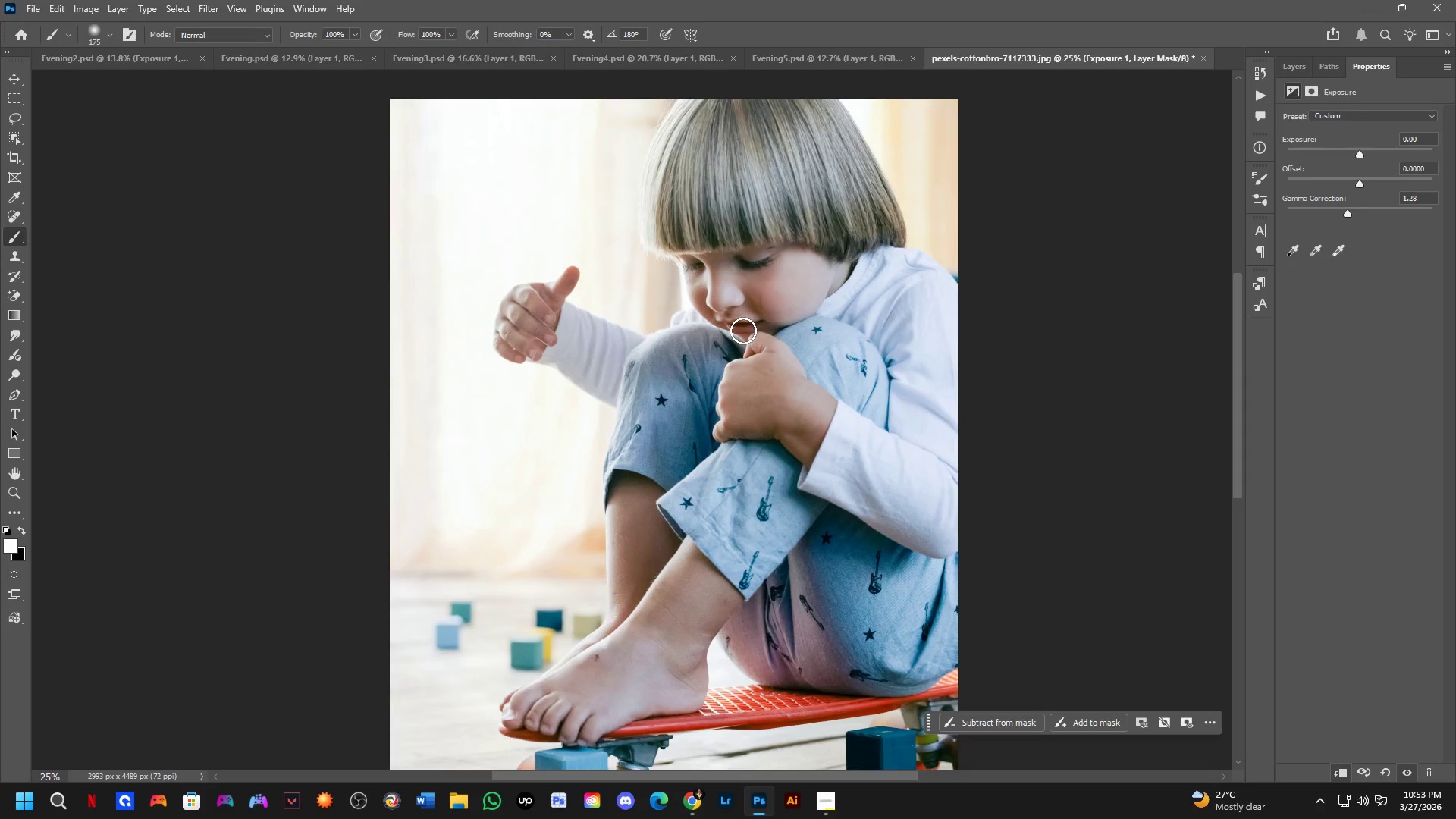 
left_click_drag(start_coordinate=[755, 340], to_coordinate=[736, 359])
 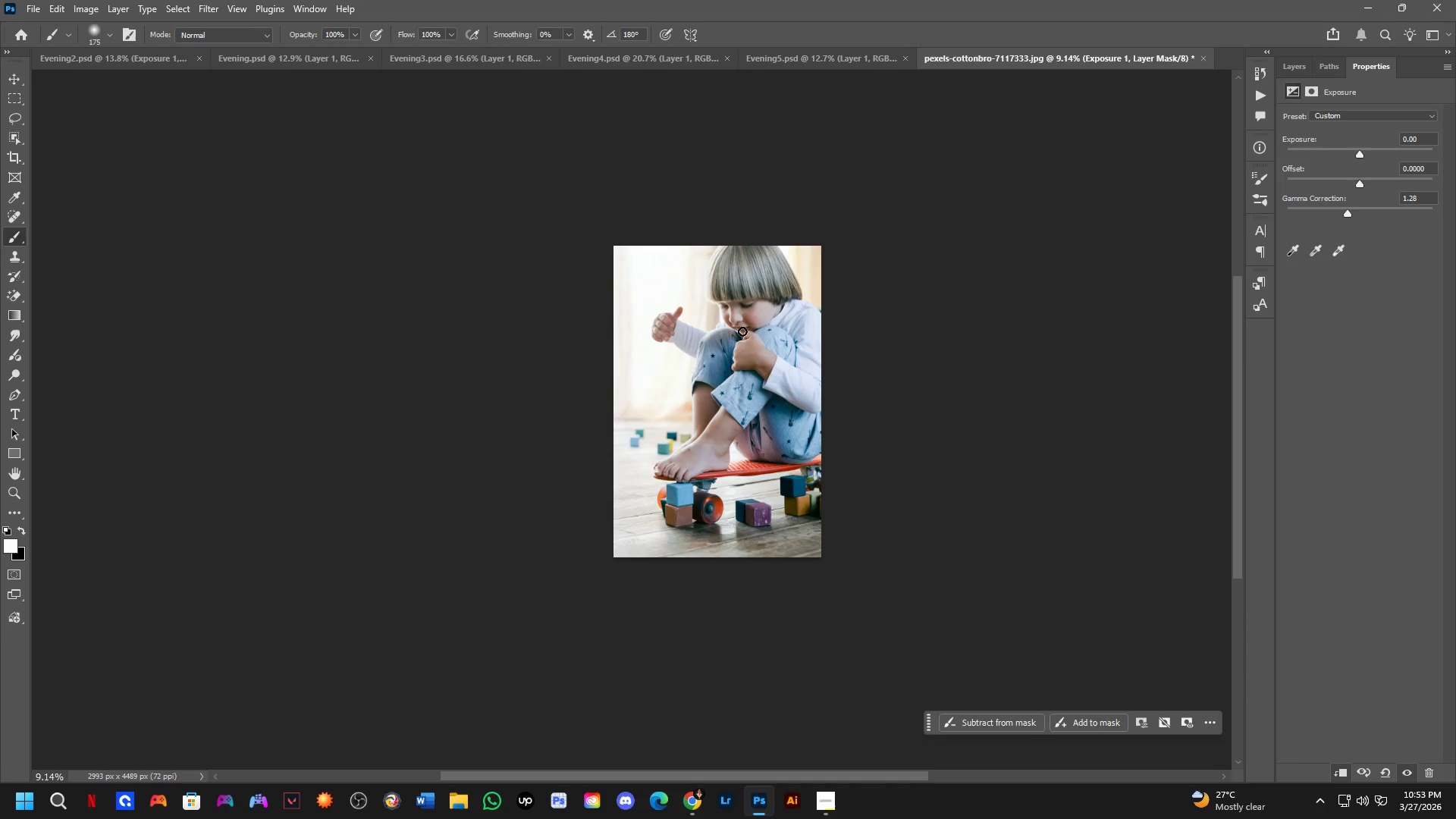 
key(Shift+ShiftLeft)
 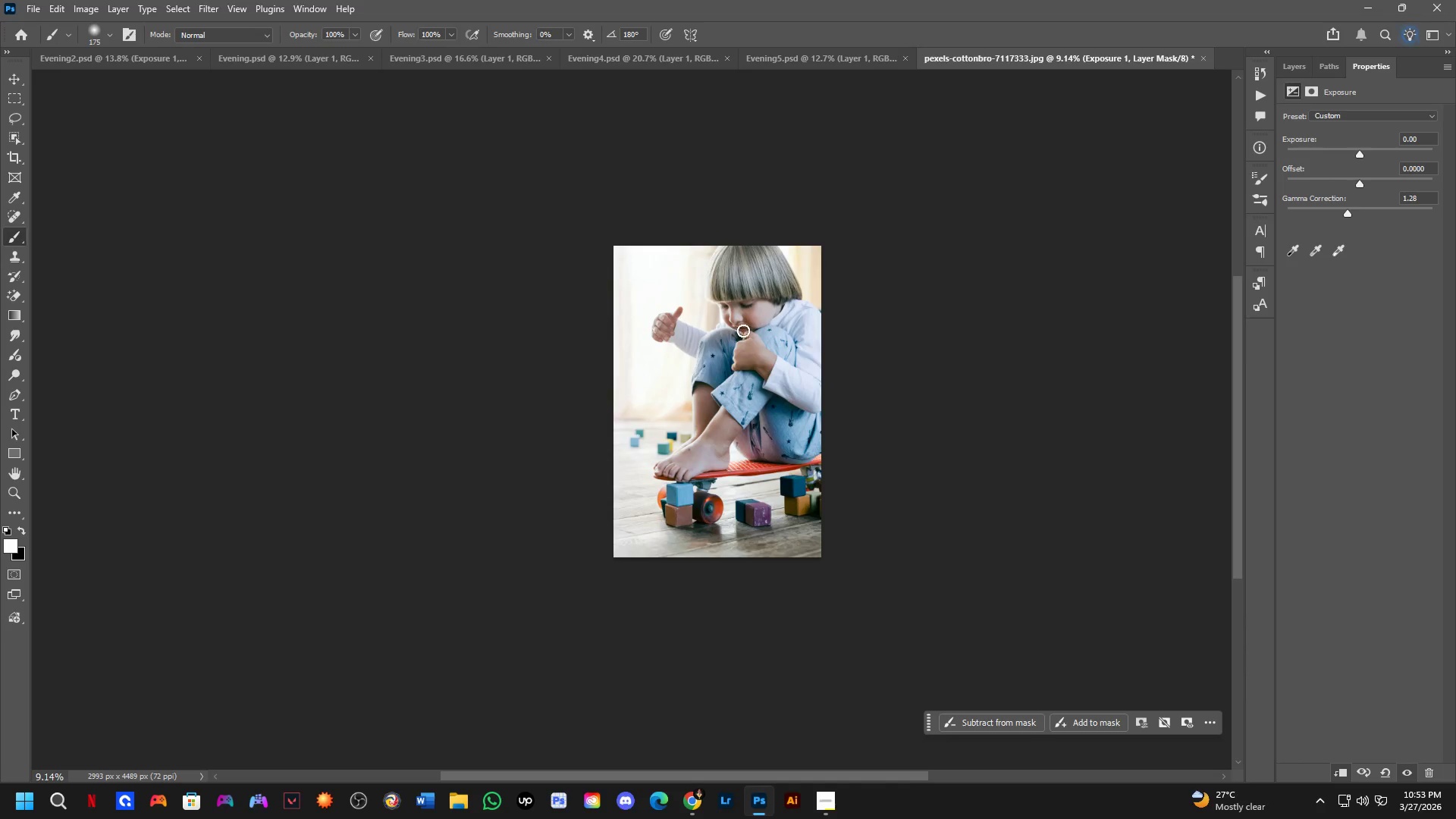 
key(Shift+ShiftLeft)
 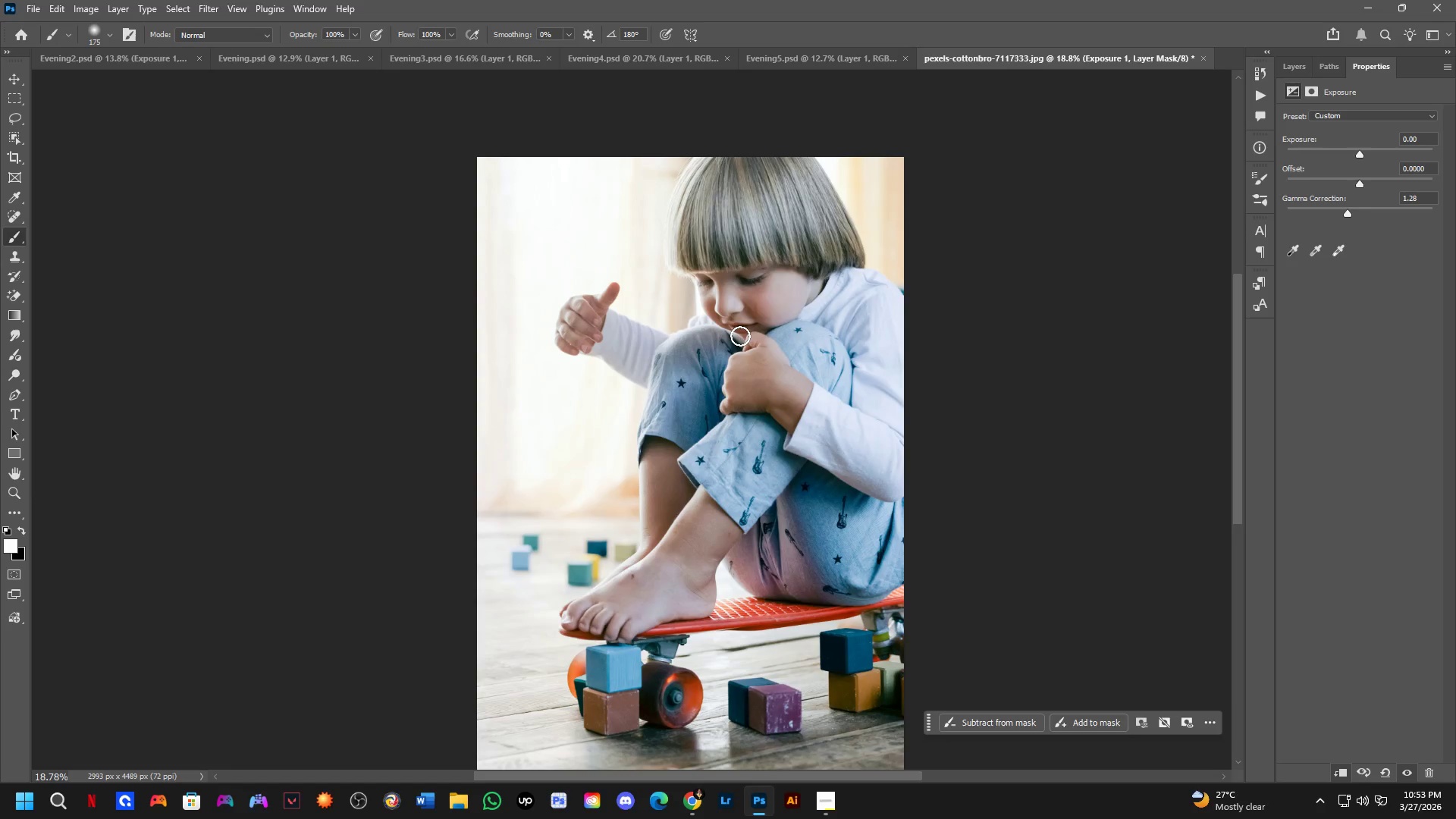 
hold_key(key=Space, duration=0.34)
 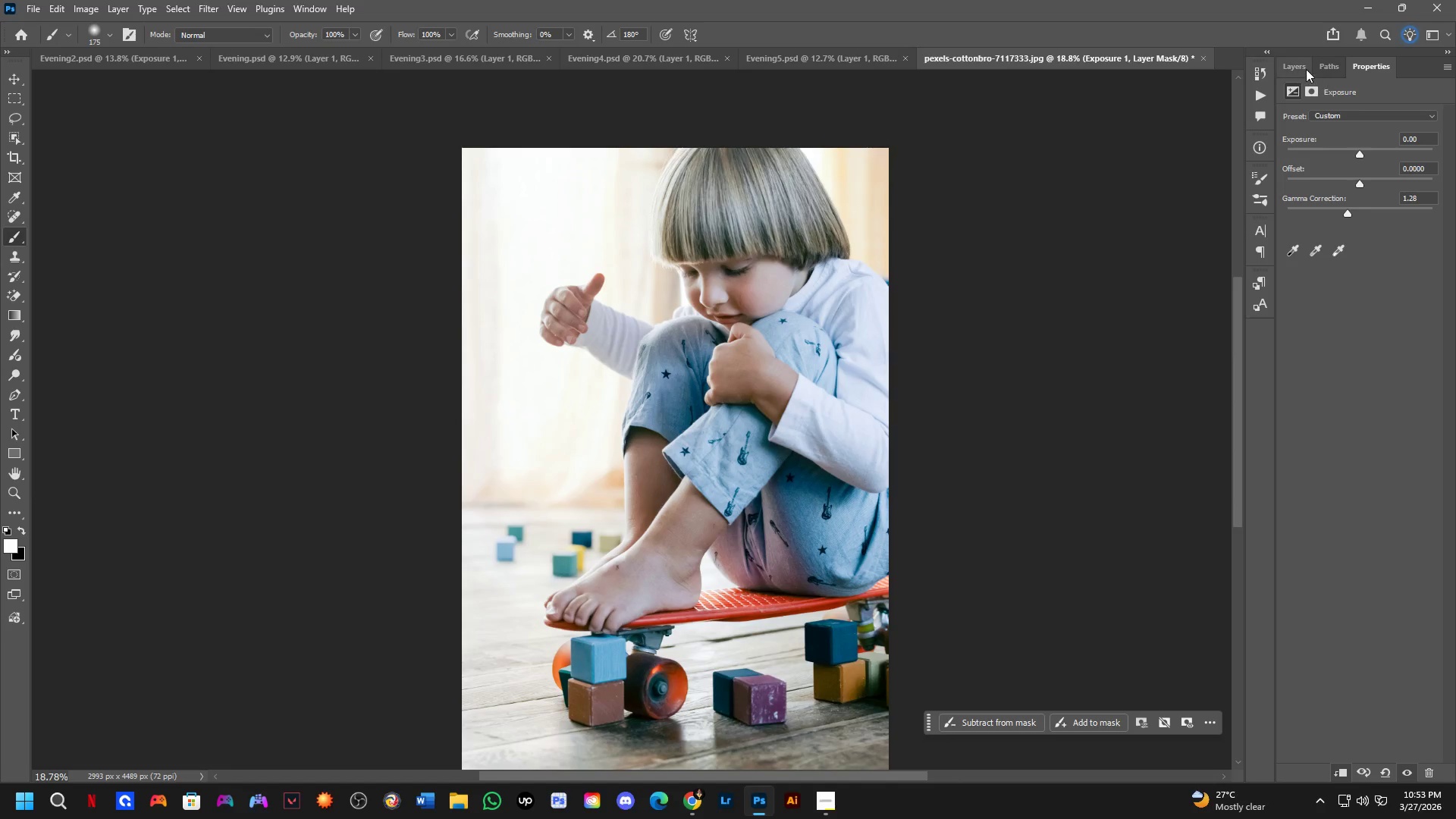 
left_click_drag(start_coordinate=[739, 354], to_coordinate=[727, 347])
 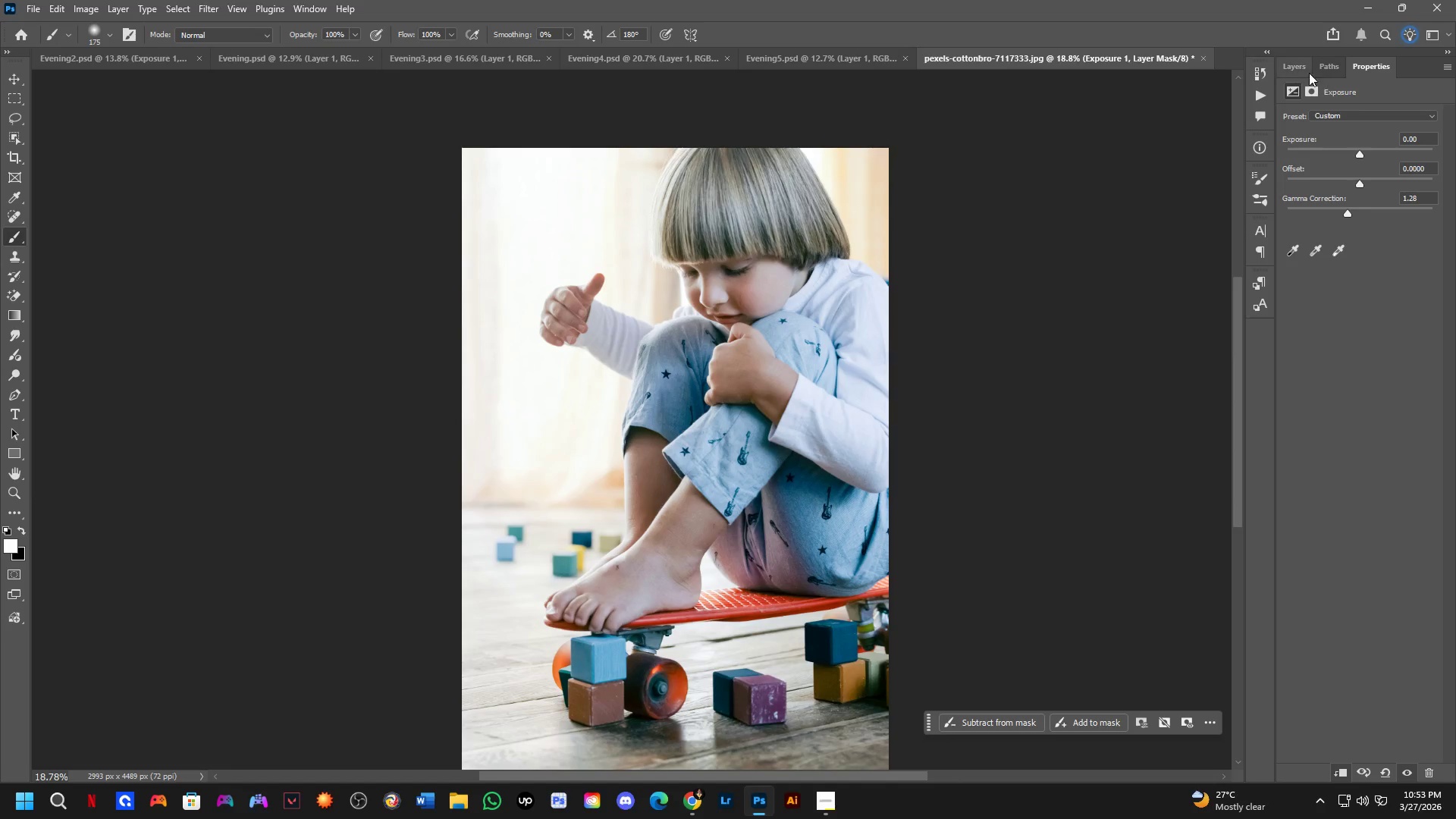 
scroll: coordinate [740, 331], scroll_direction: none, amount: 0.0
 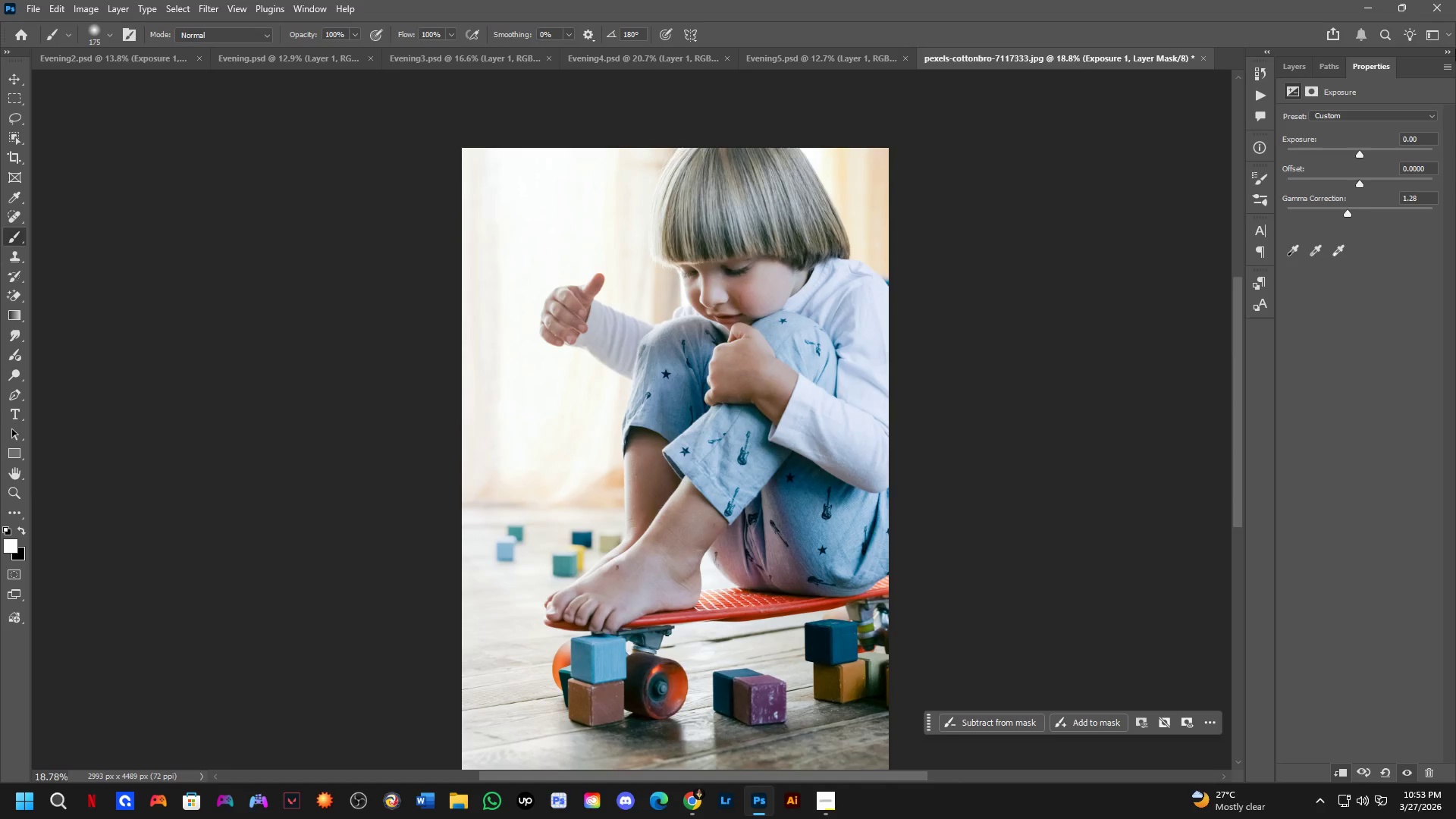 
left_click([1306, 69])
 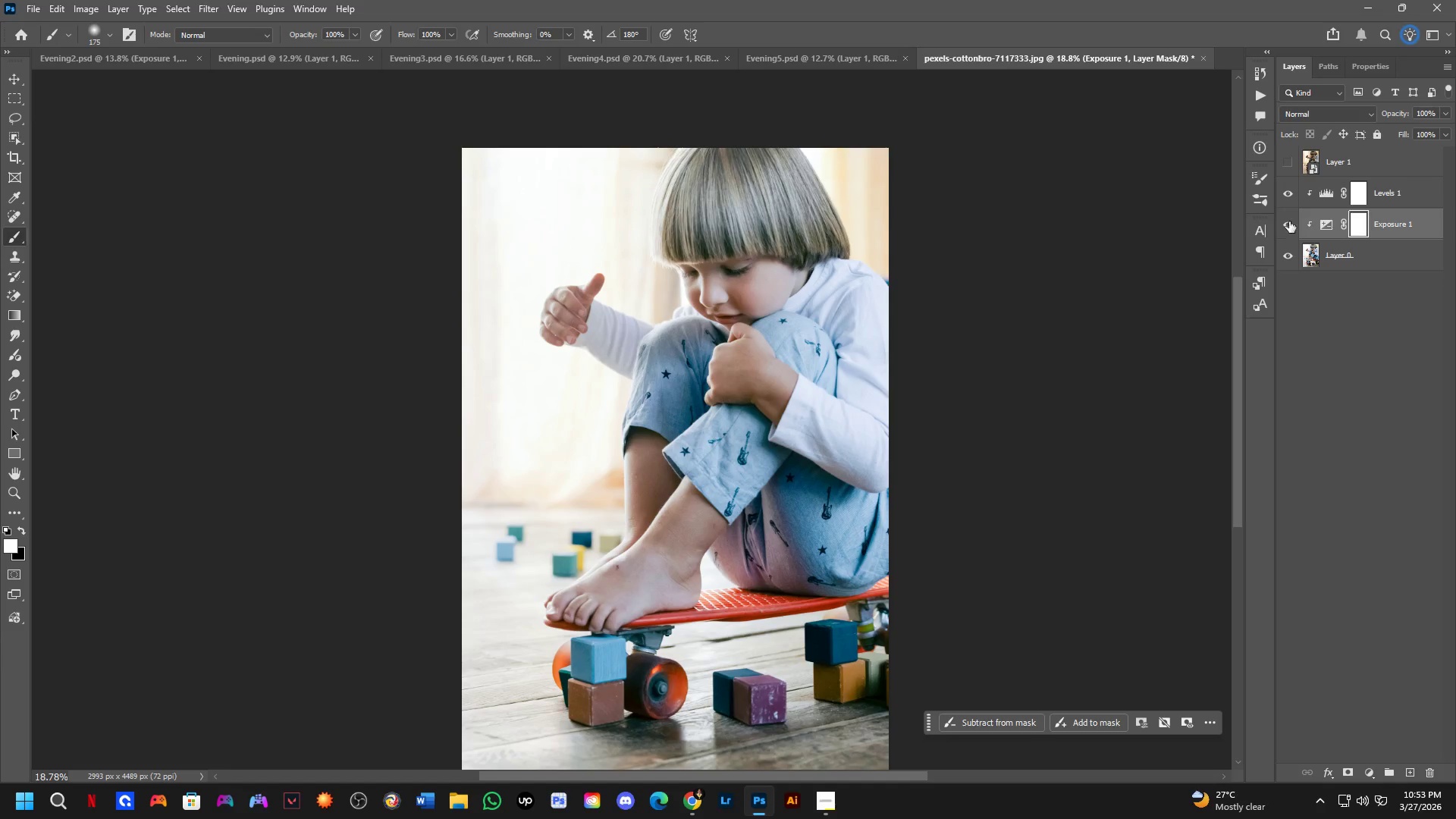 
double_click([1289, 221])
 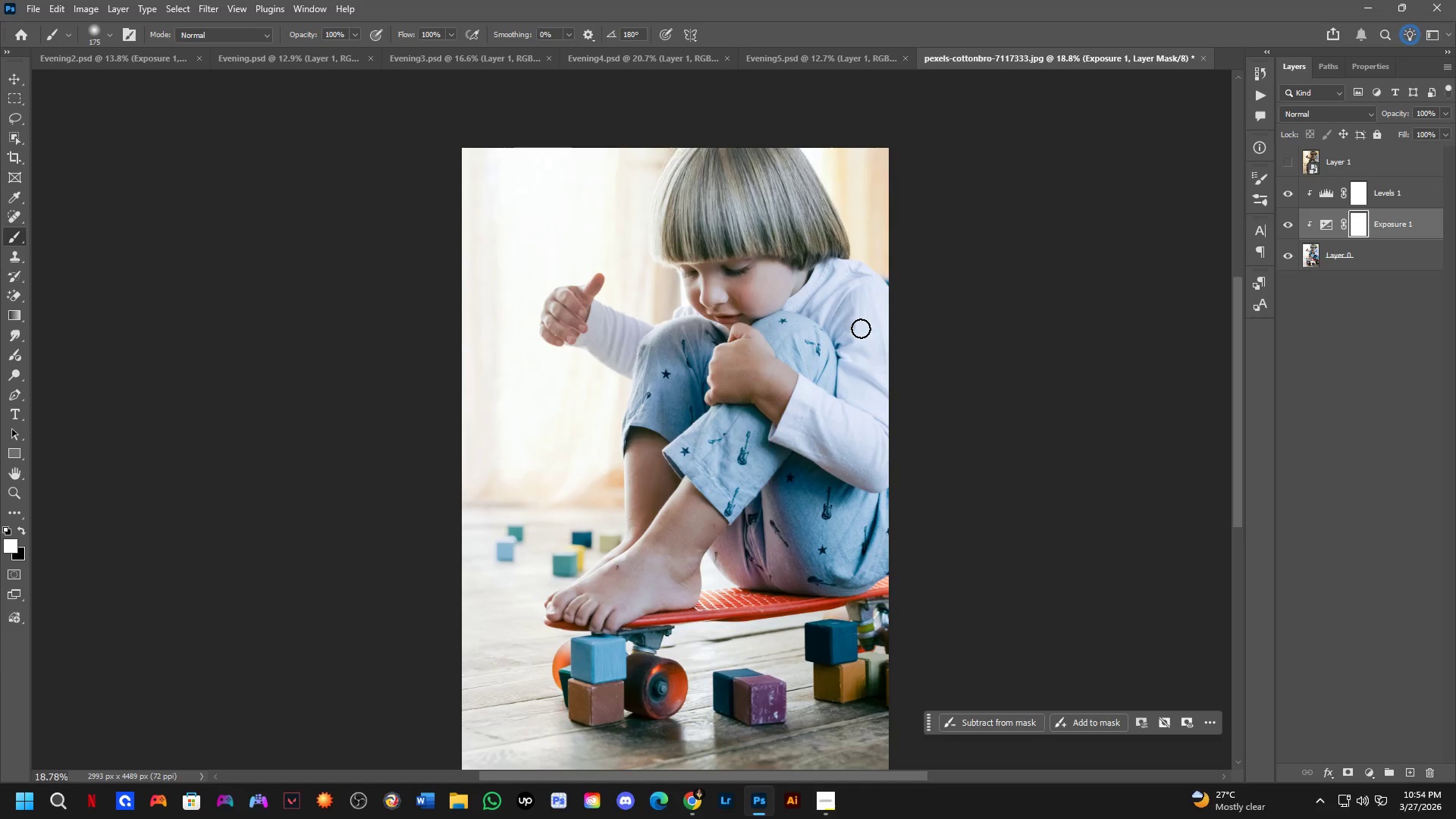 
hold_key(key=Space, duration=0.39)
 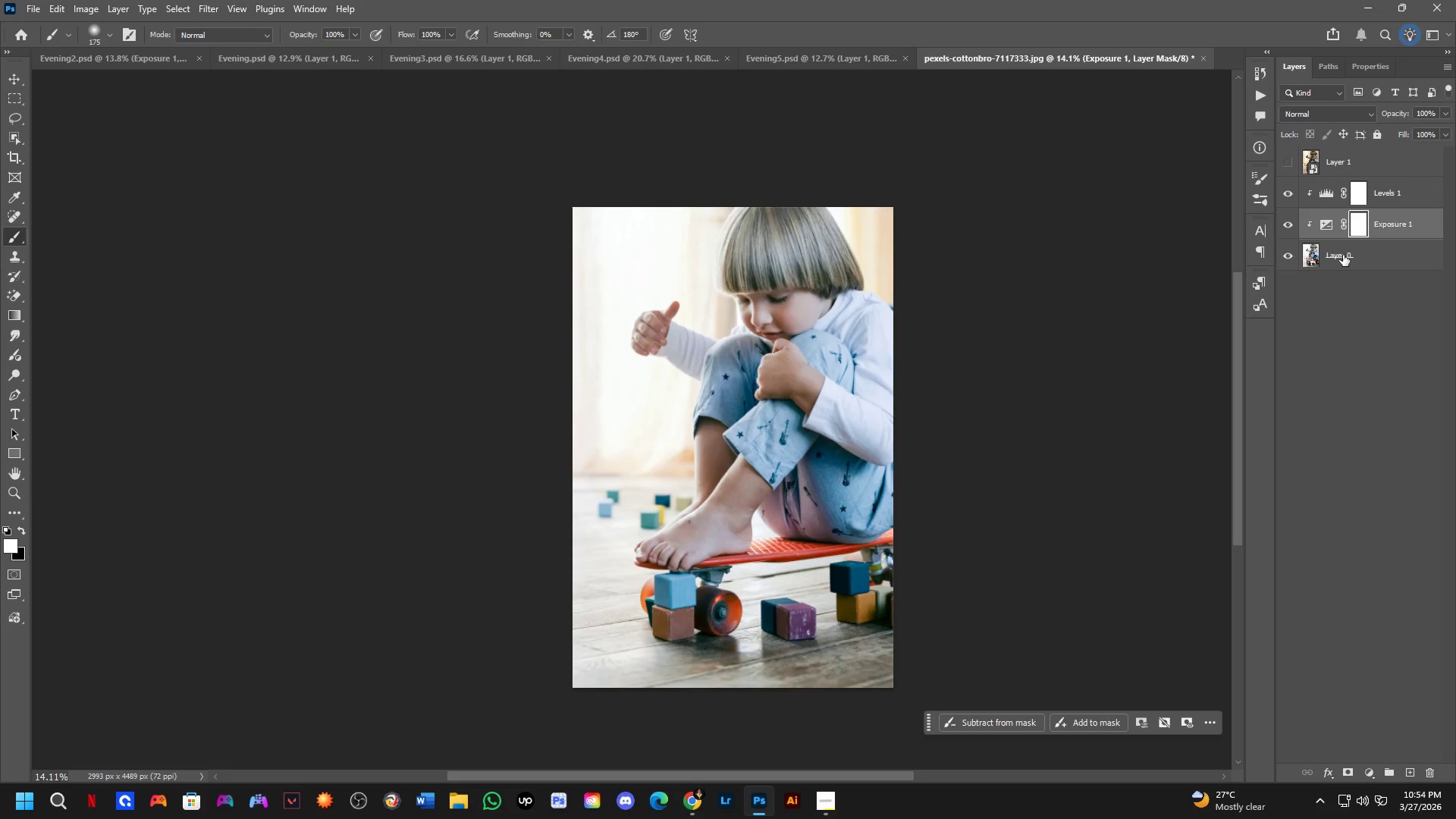 
left_click_drag(start_coordinate=[826, 344], to_coordinate=[837, 358])
 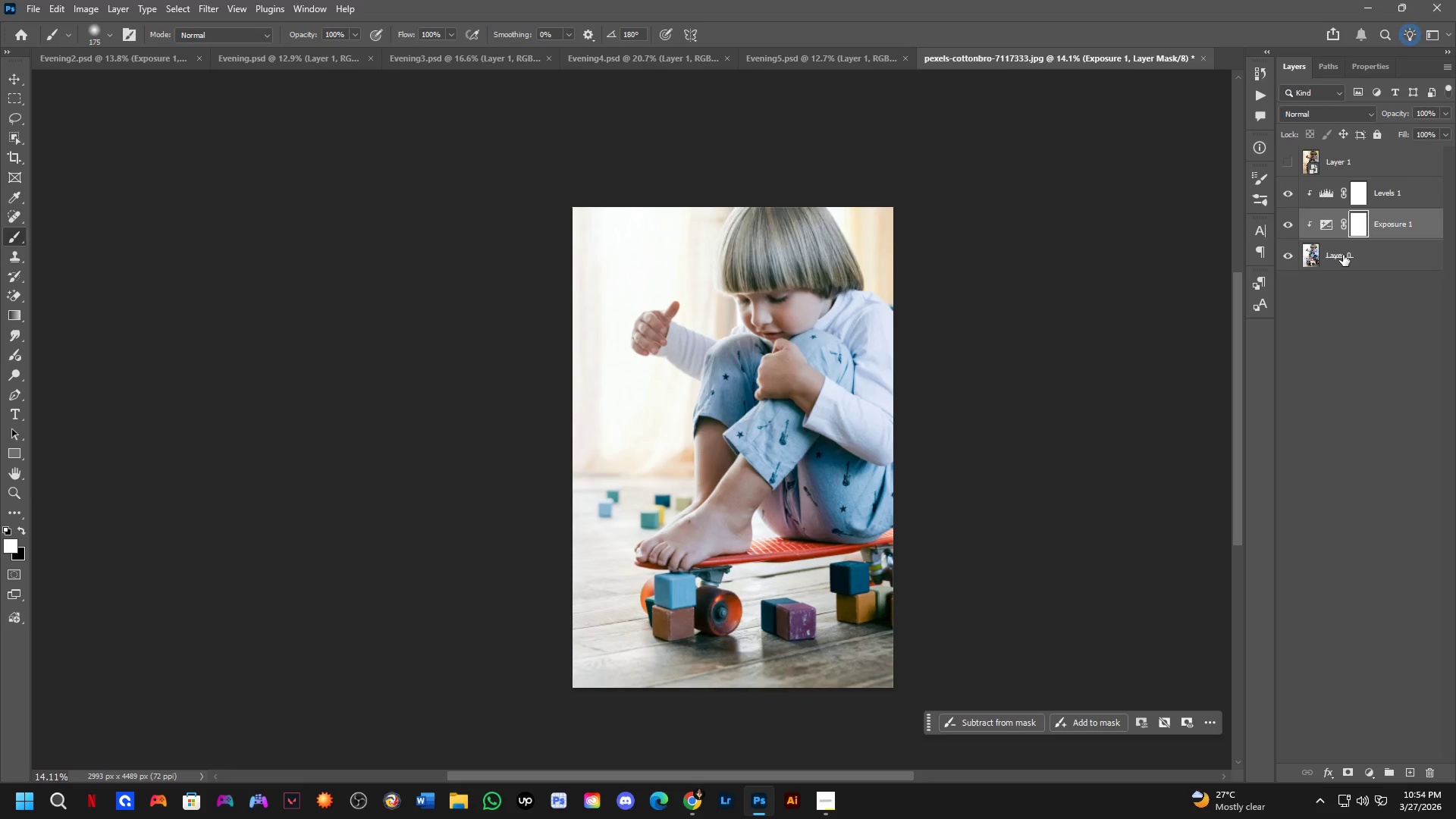 
scroll: coordinate [860, 328], scroll_direction: down, amount: 3.0
 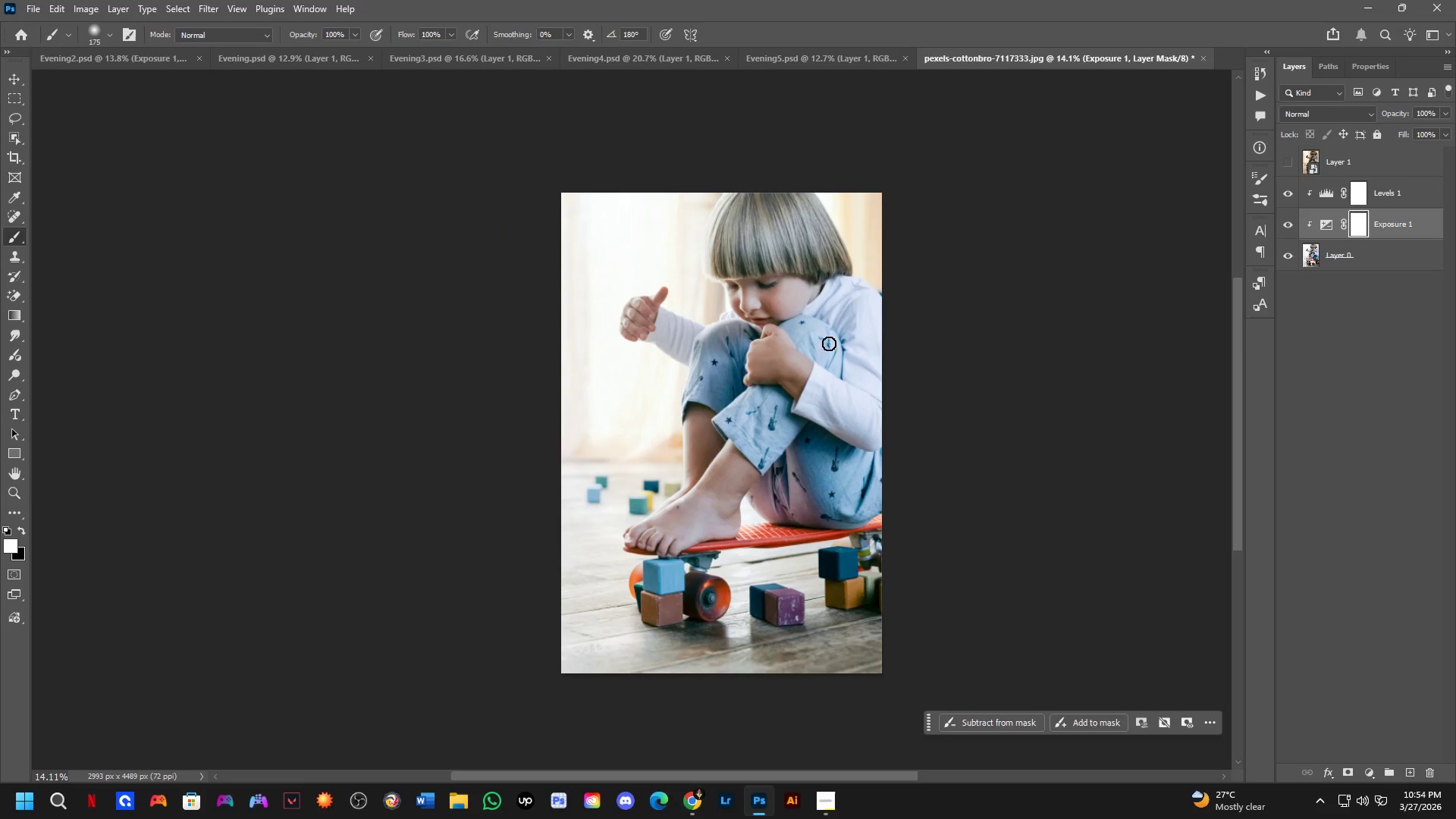 
left_click([1343, 251])
 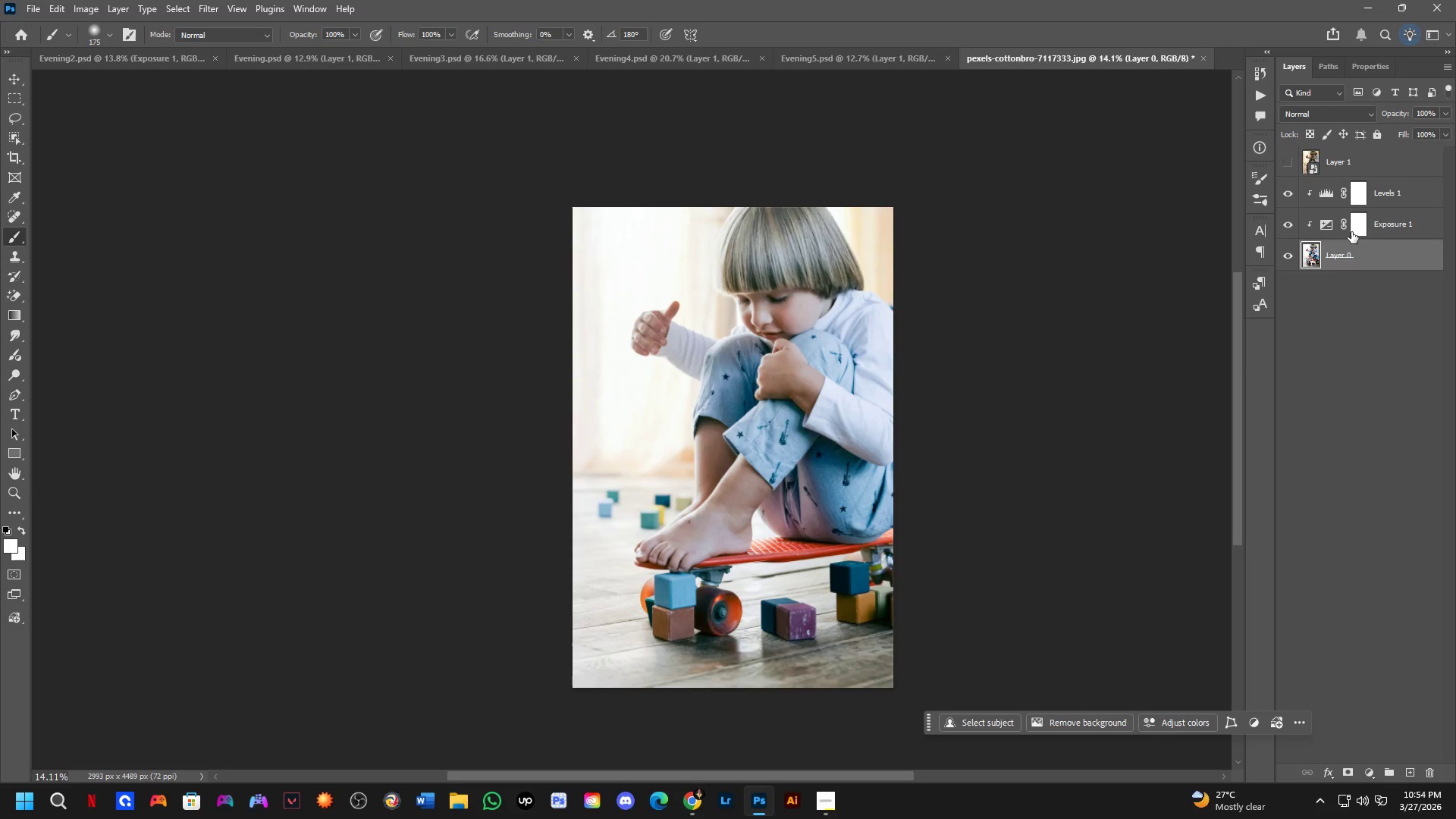 
key(Control+Z)
 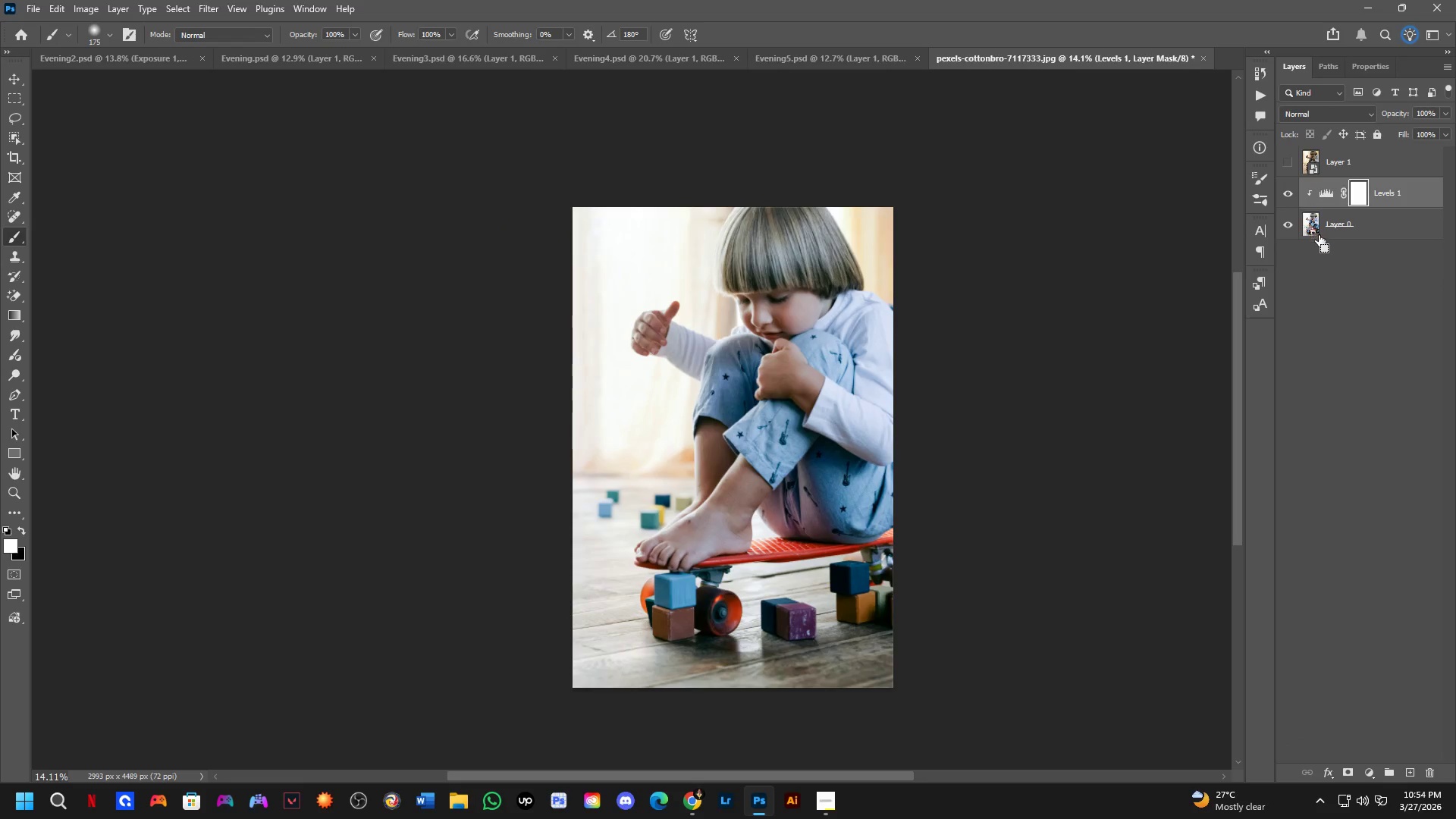 
key(Control+Z)
 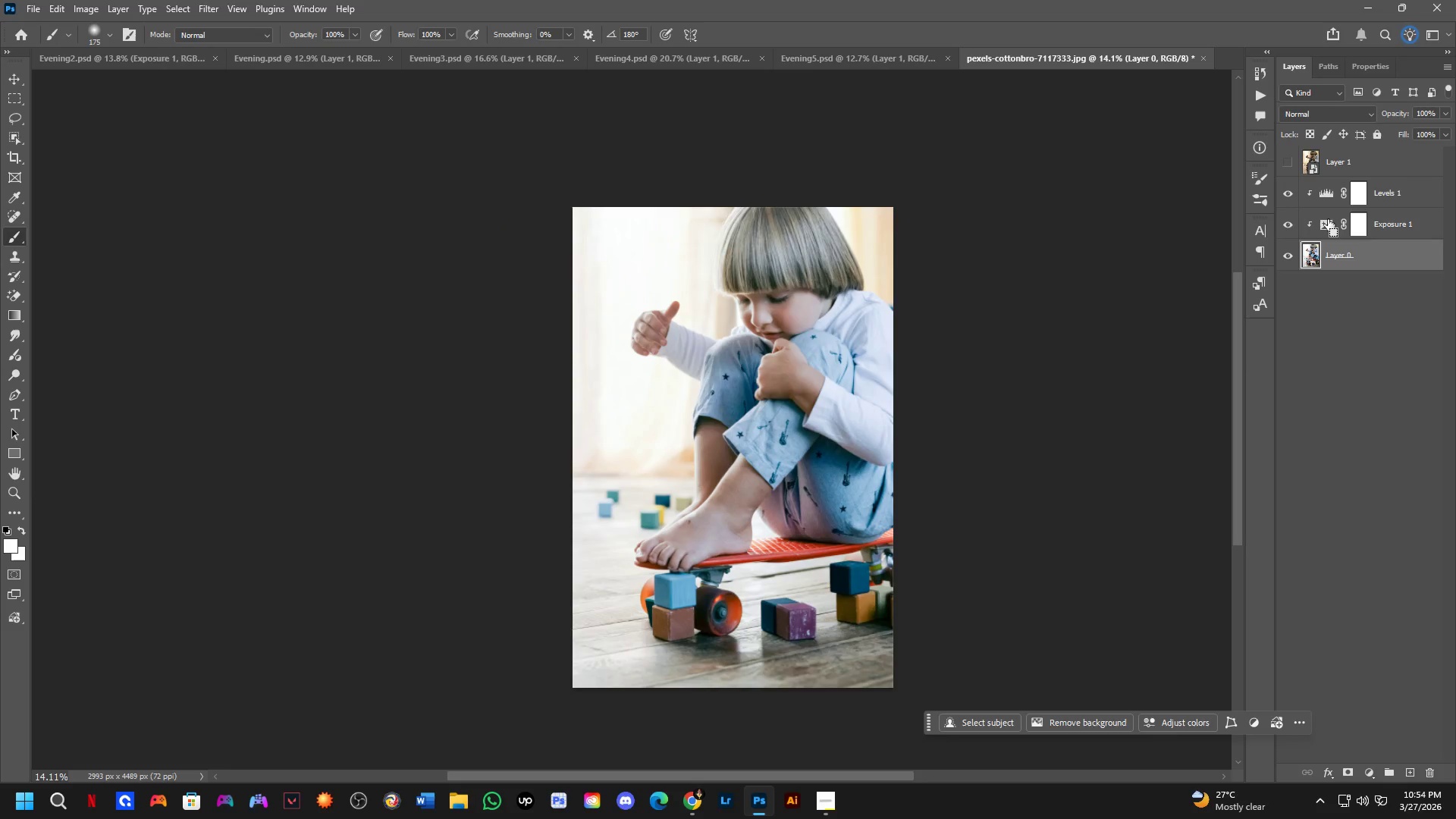 
key(Control+Z)
 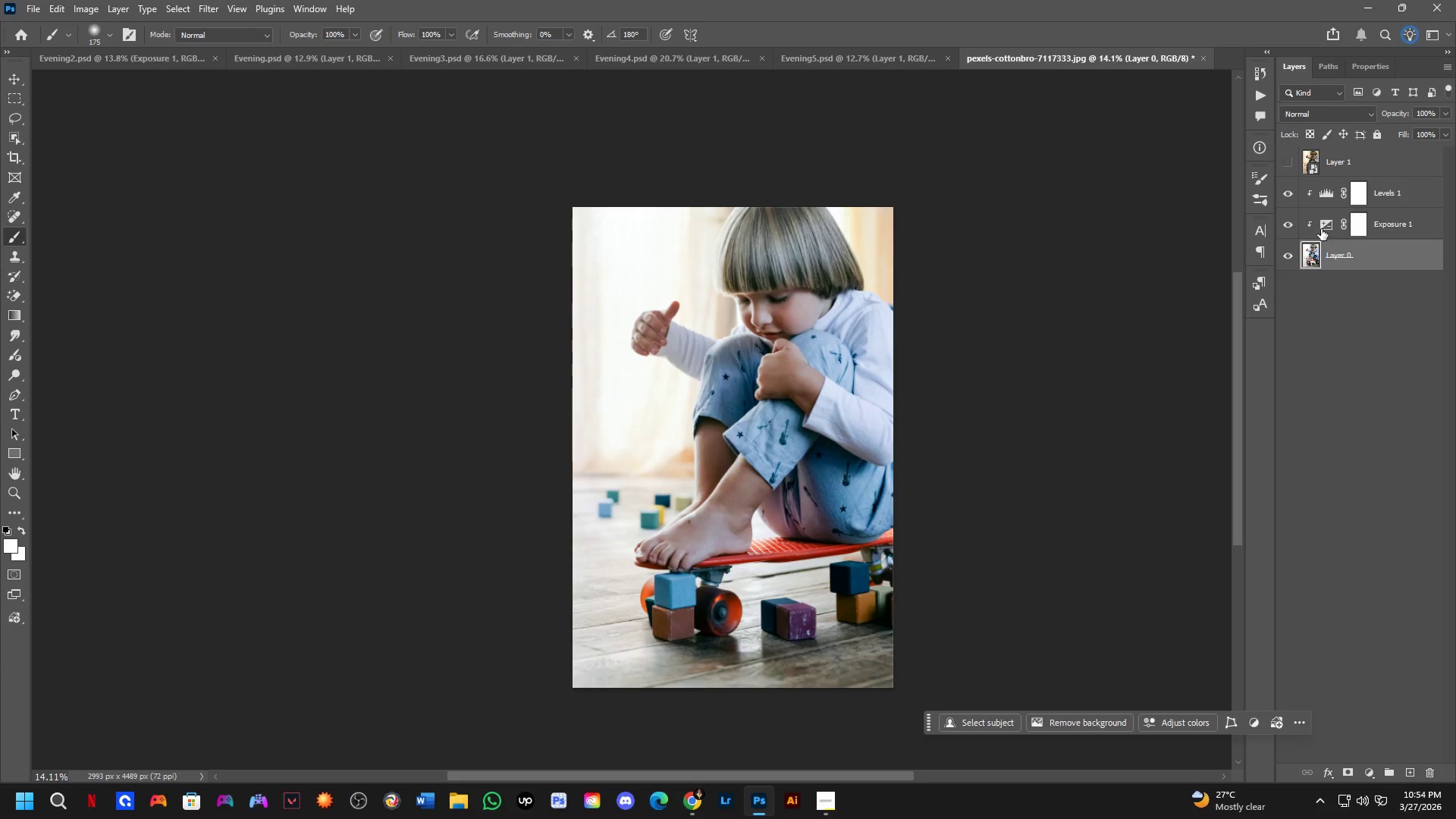 
key(Control+Z)
 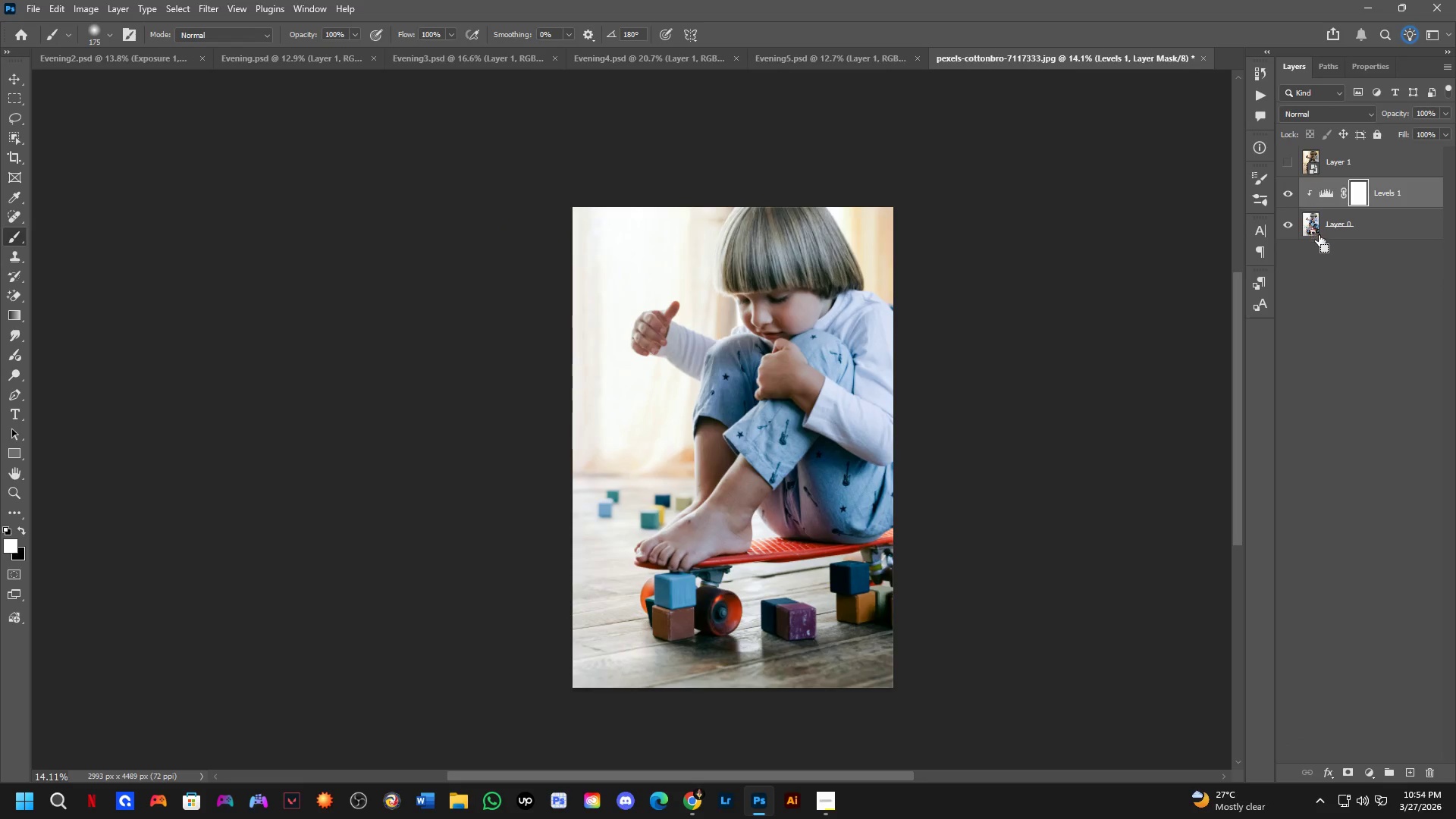 
key(Control+Z)
 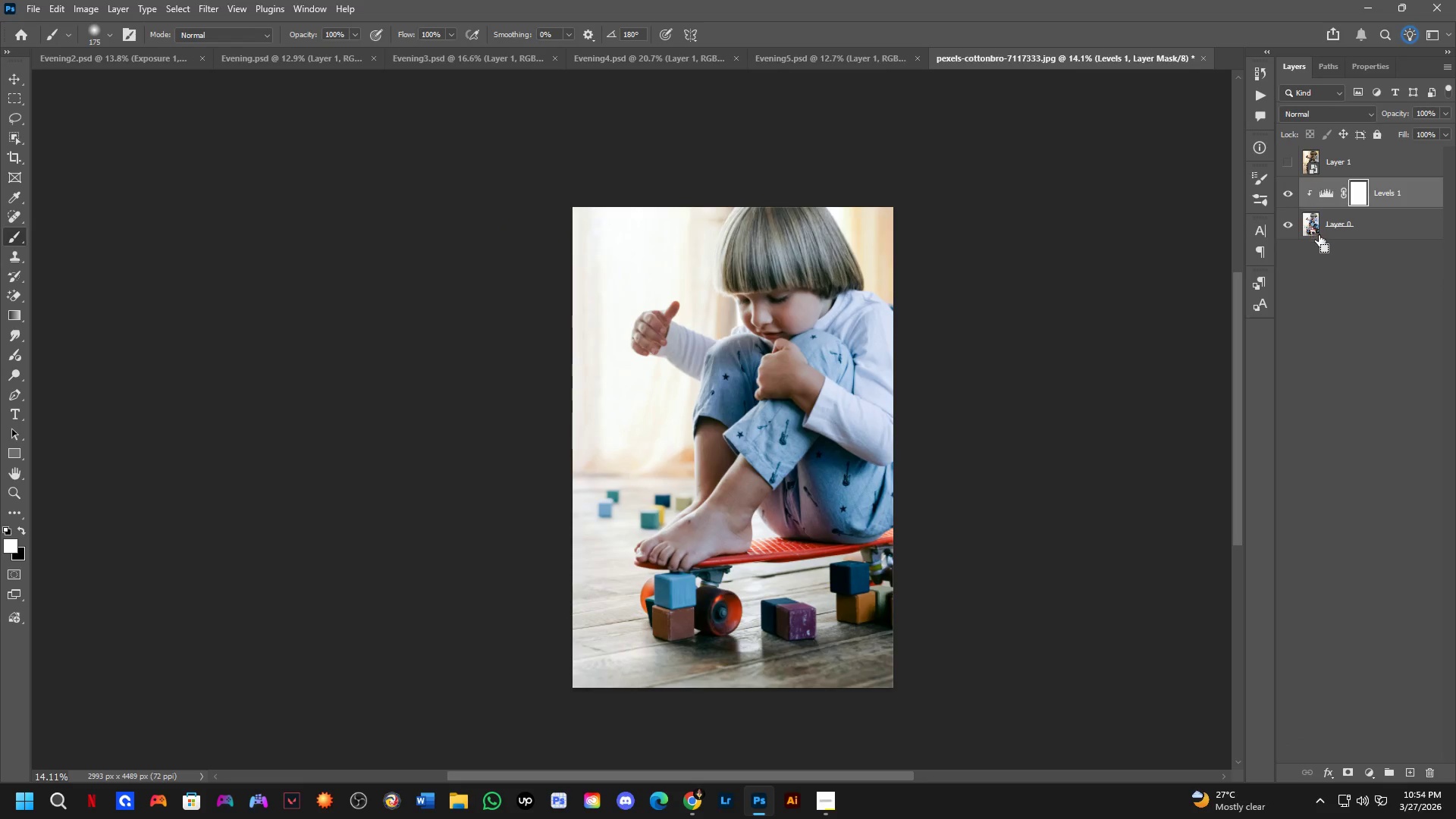 
key(Control+Z)
 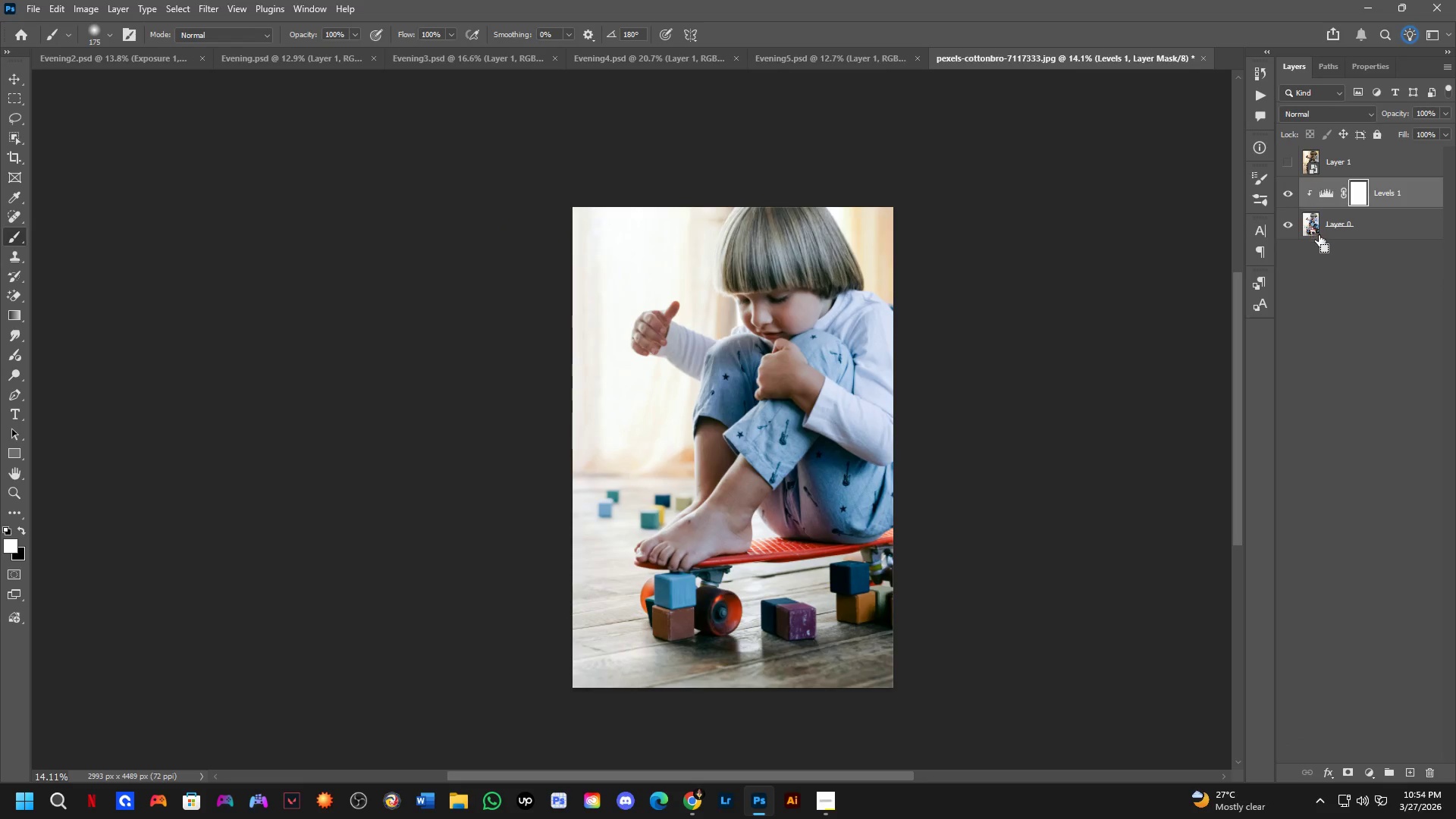 
key(Control+Z)
 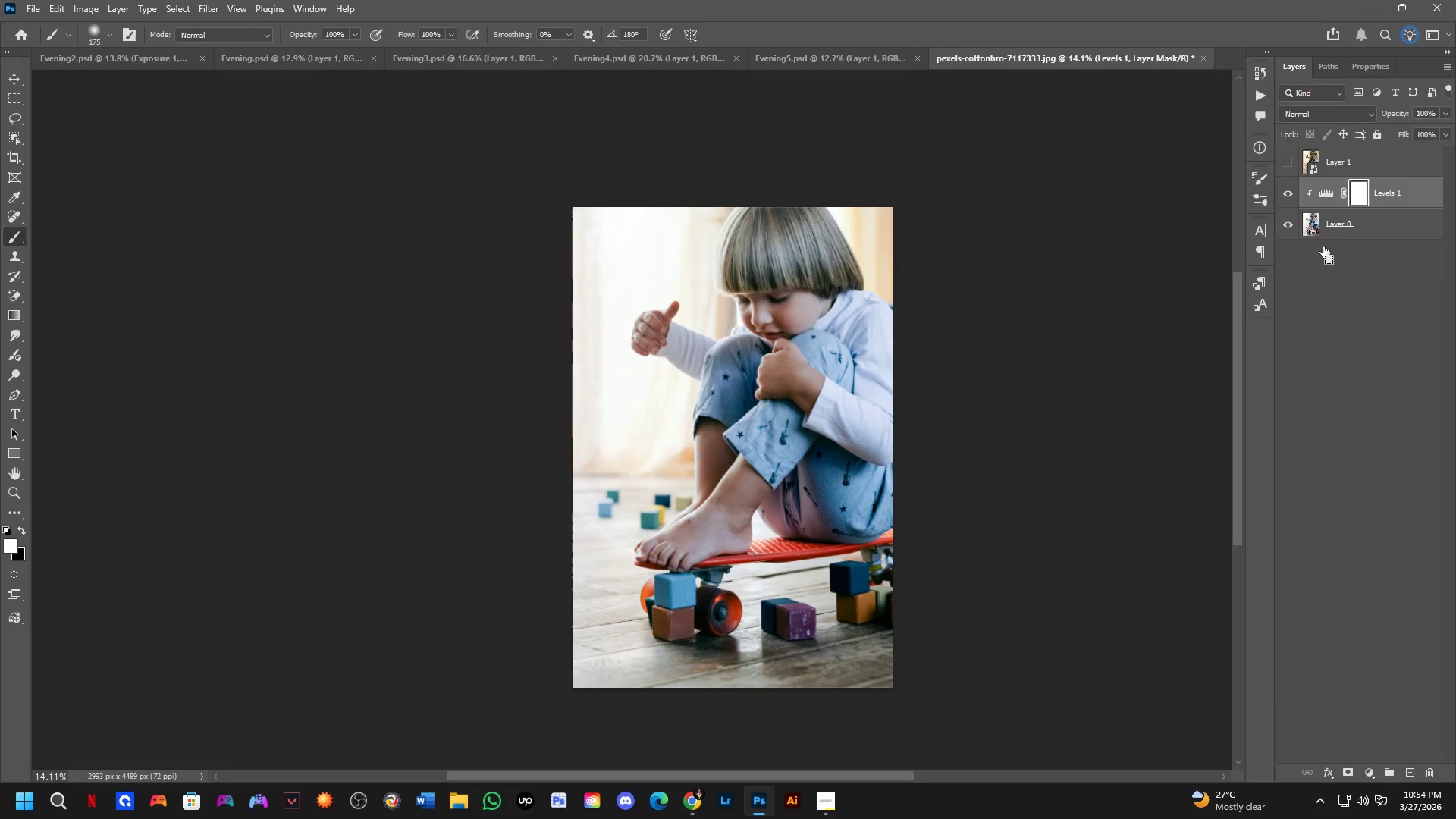 
key(Control+Z)
 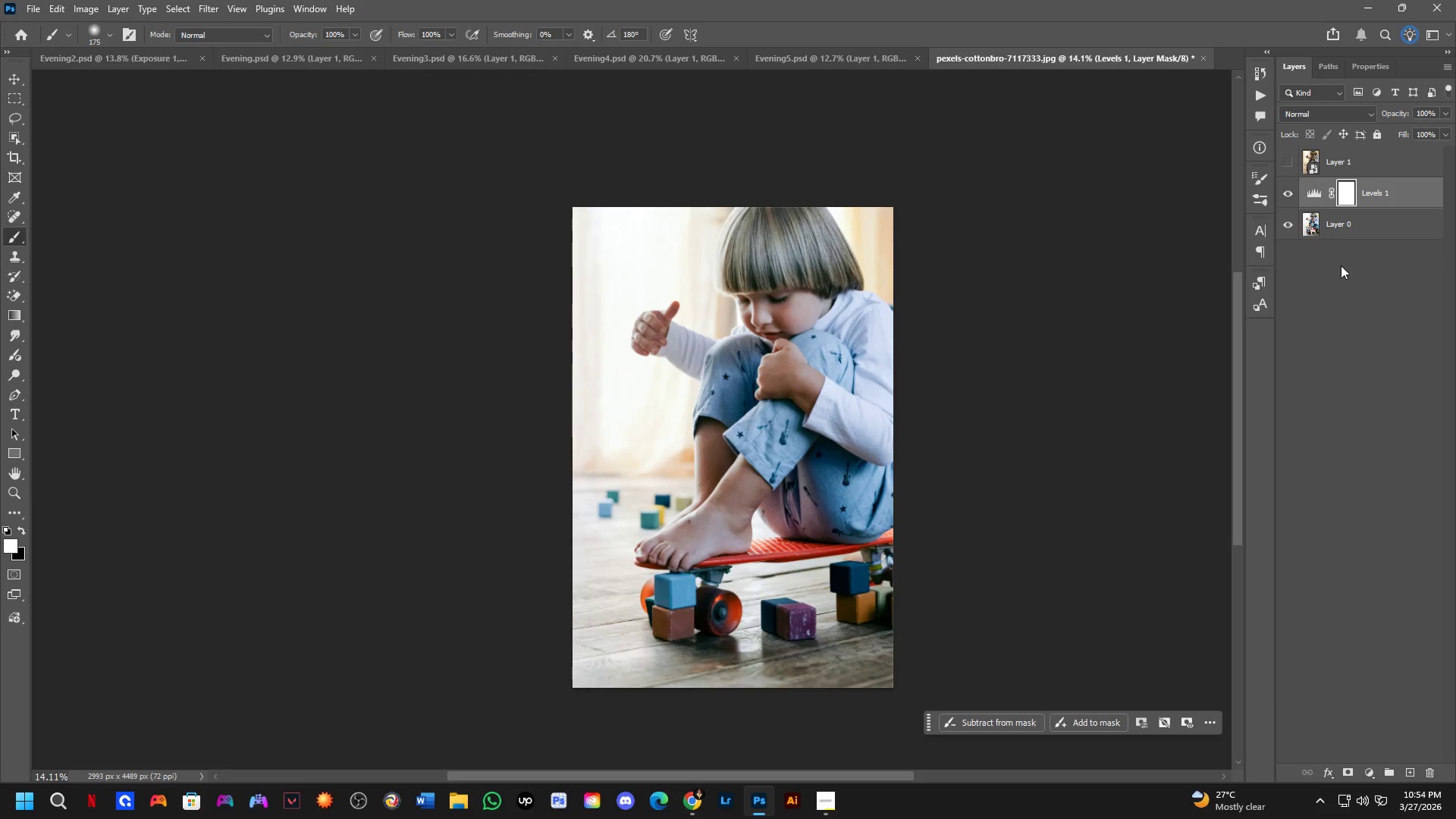 
key(Control+Z)
 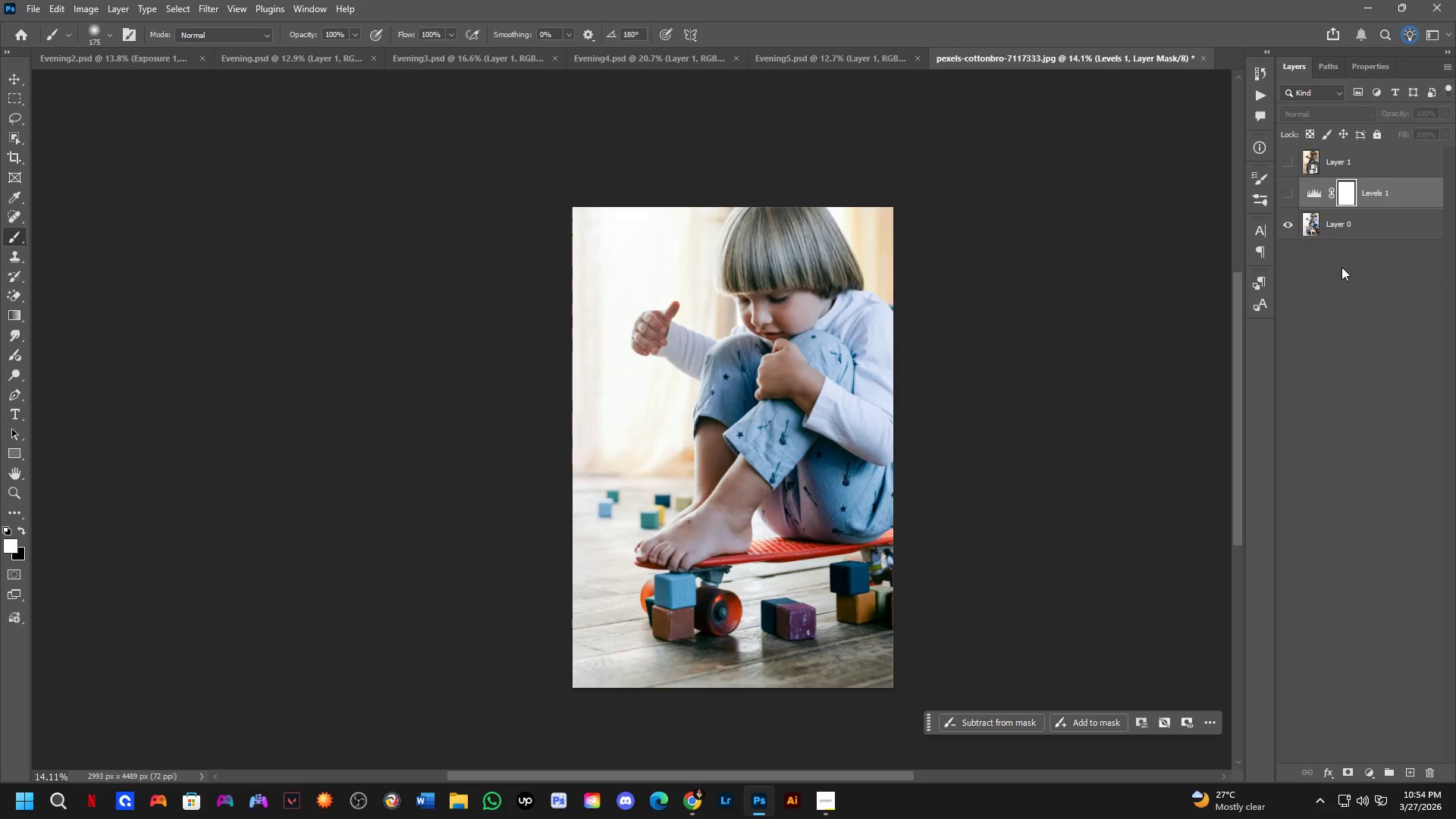 
key(Control+Z)
 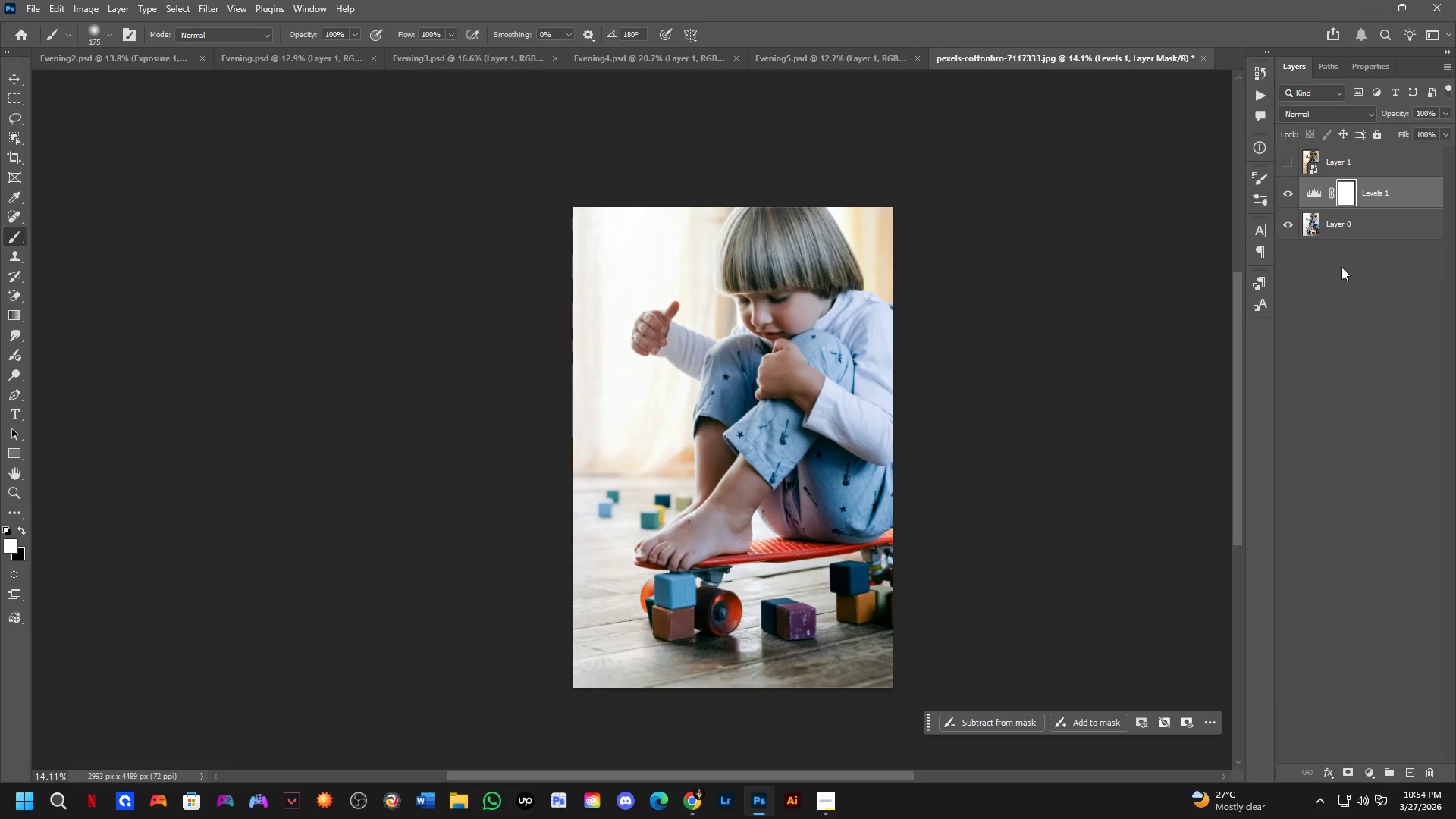 
key(Control+Z)
 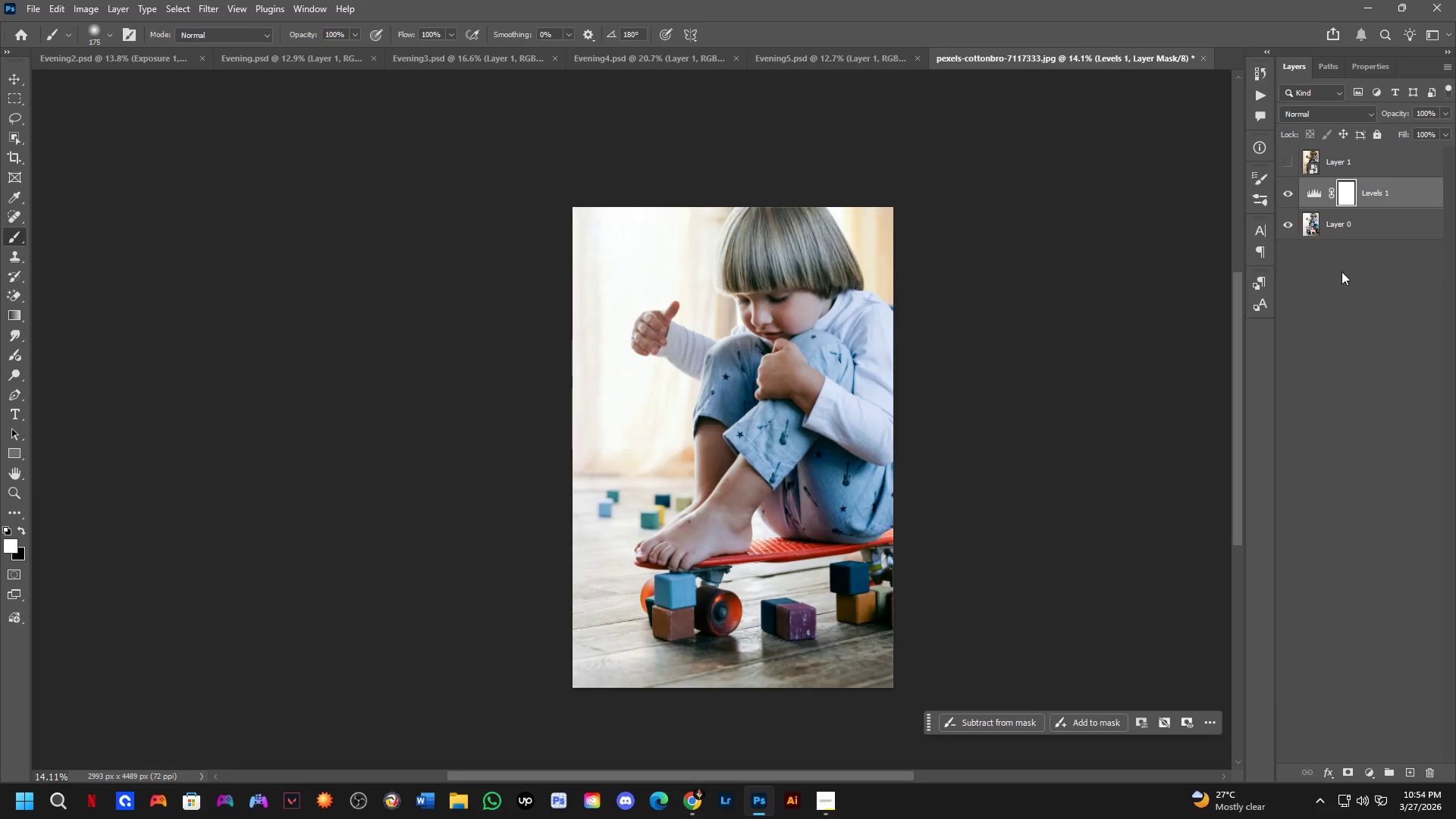 
key(Control+Z)
 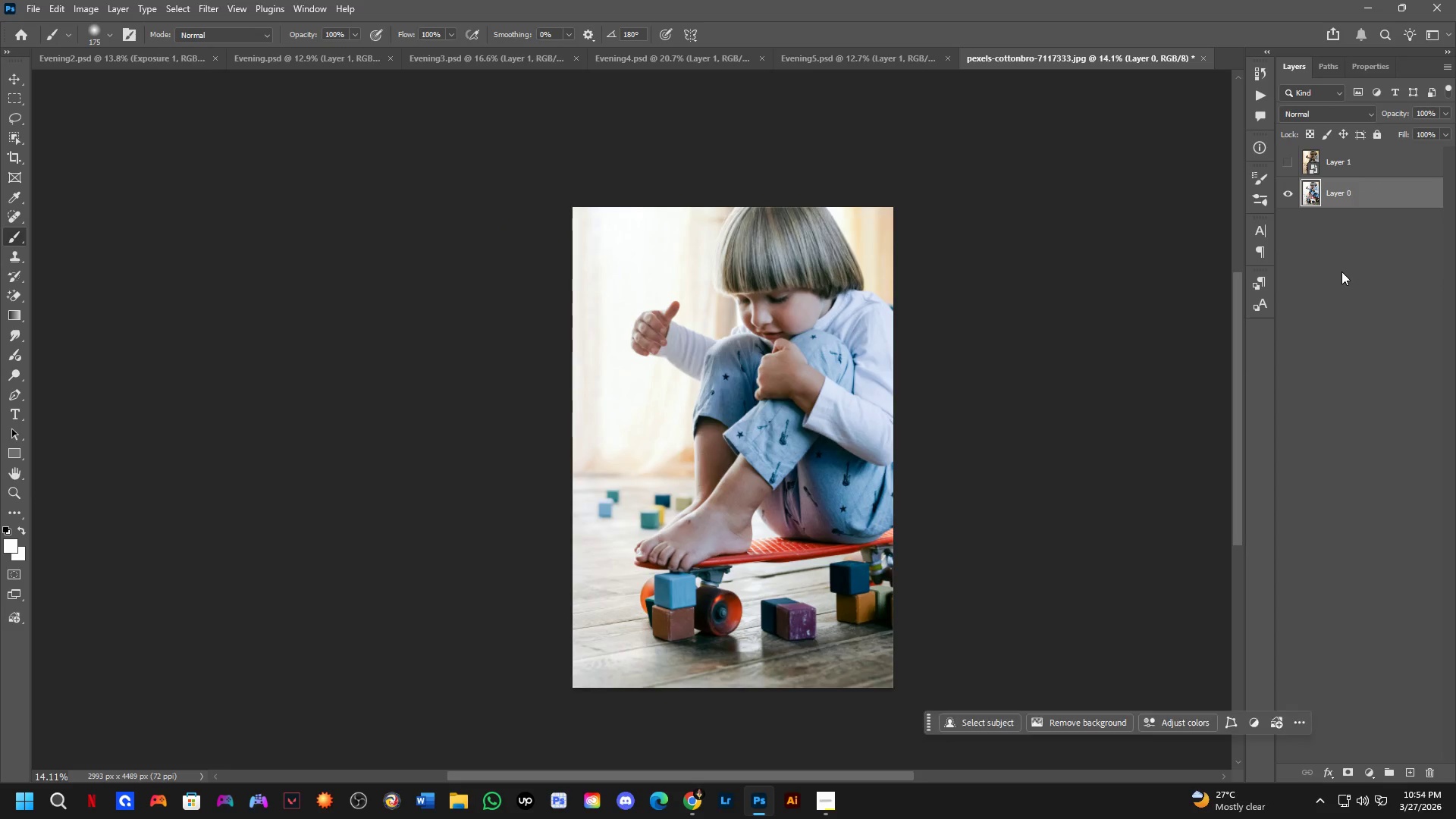 
key(Control+Z)
 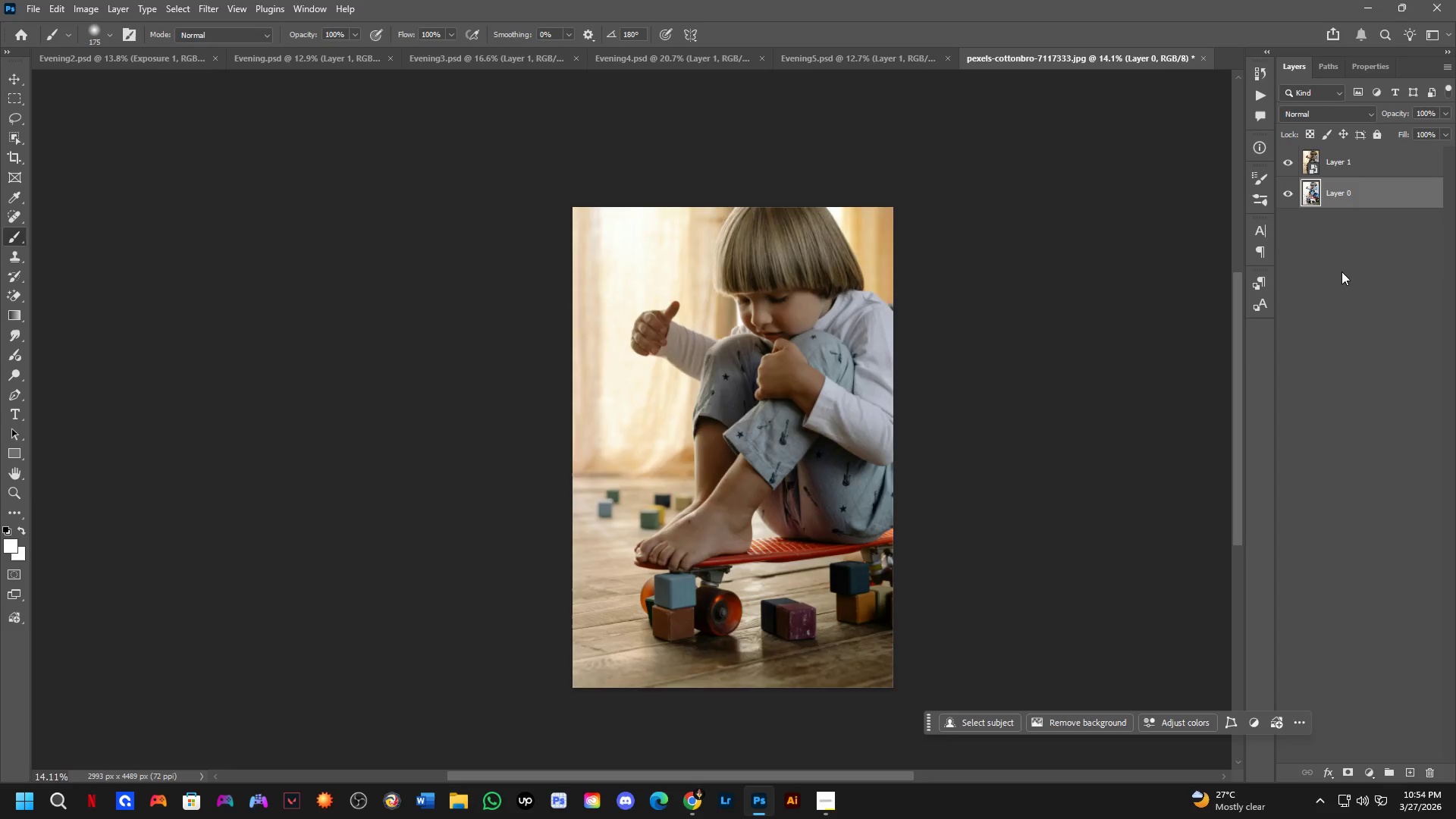 
key(Control+Z)
 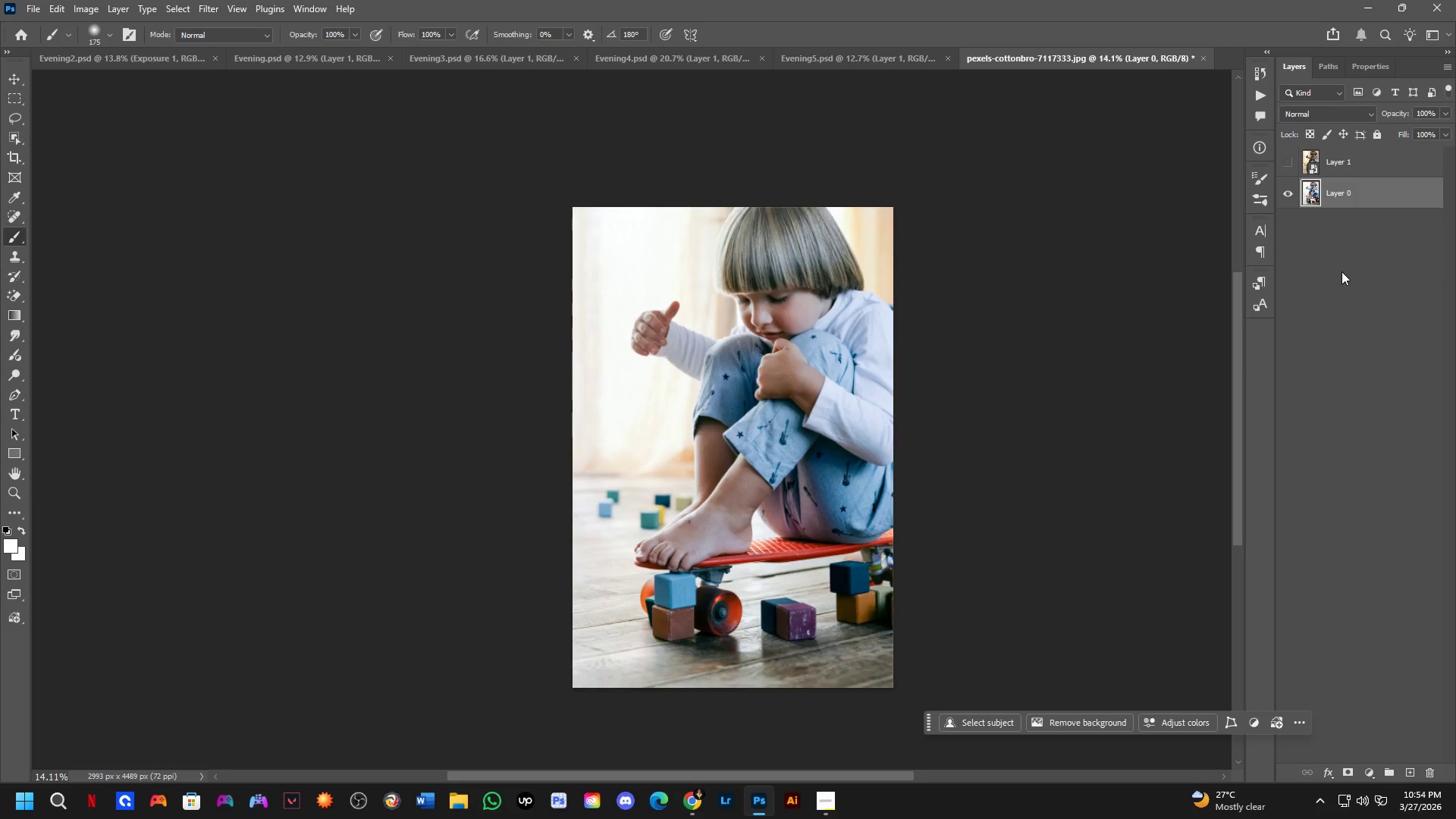 
key(Control+Z)
 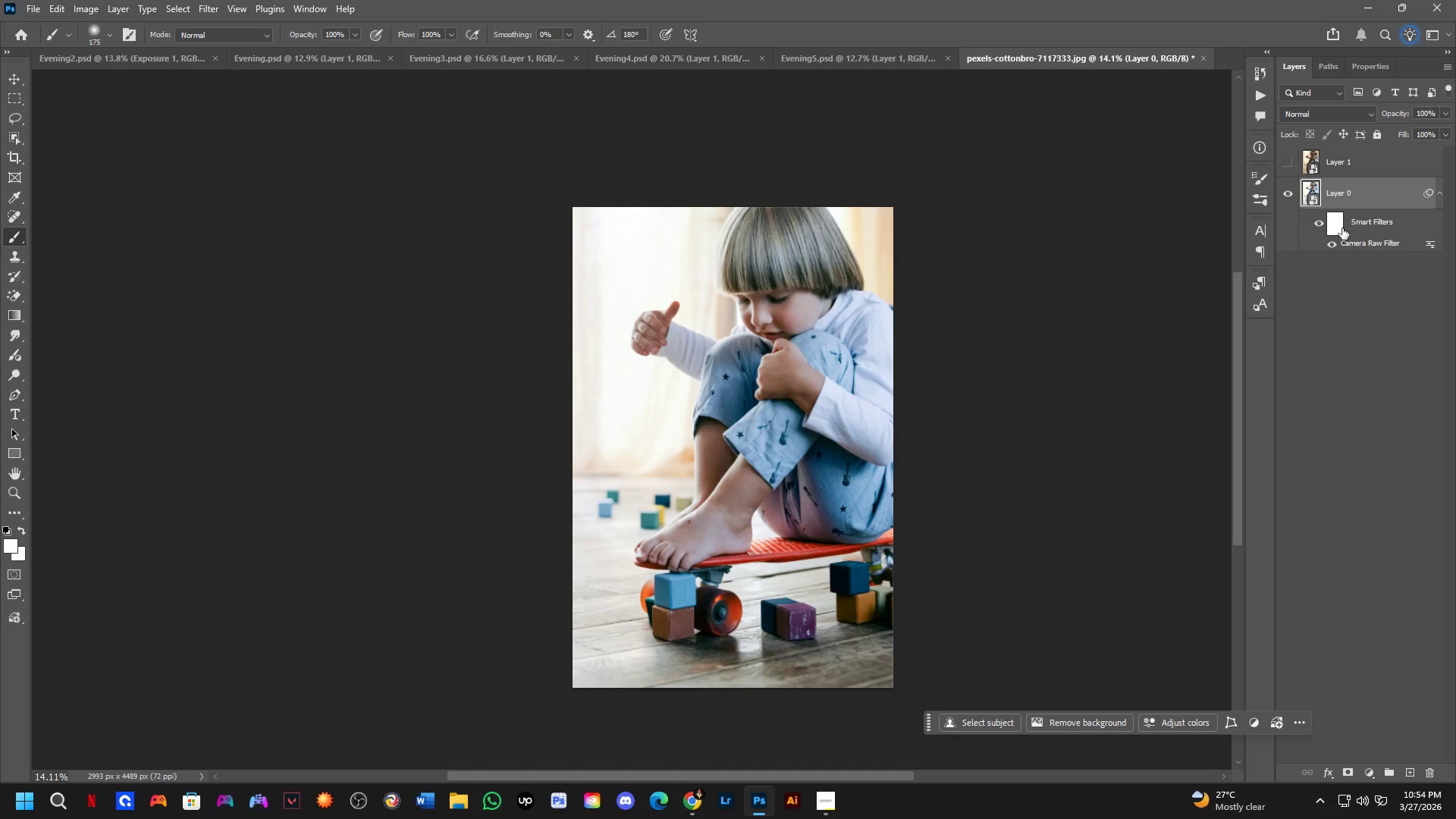 
double_click([1398, 243])
 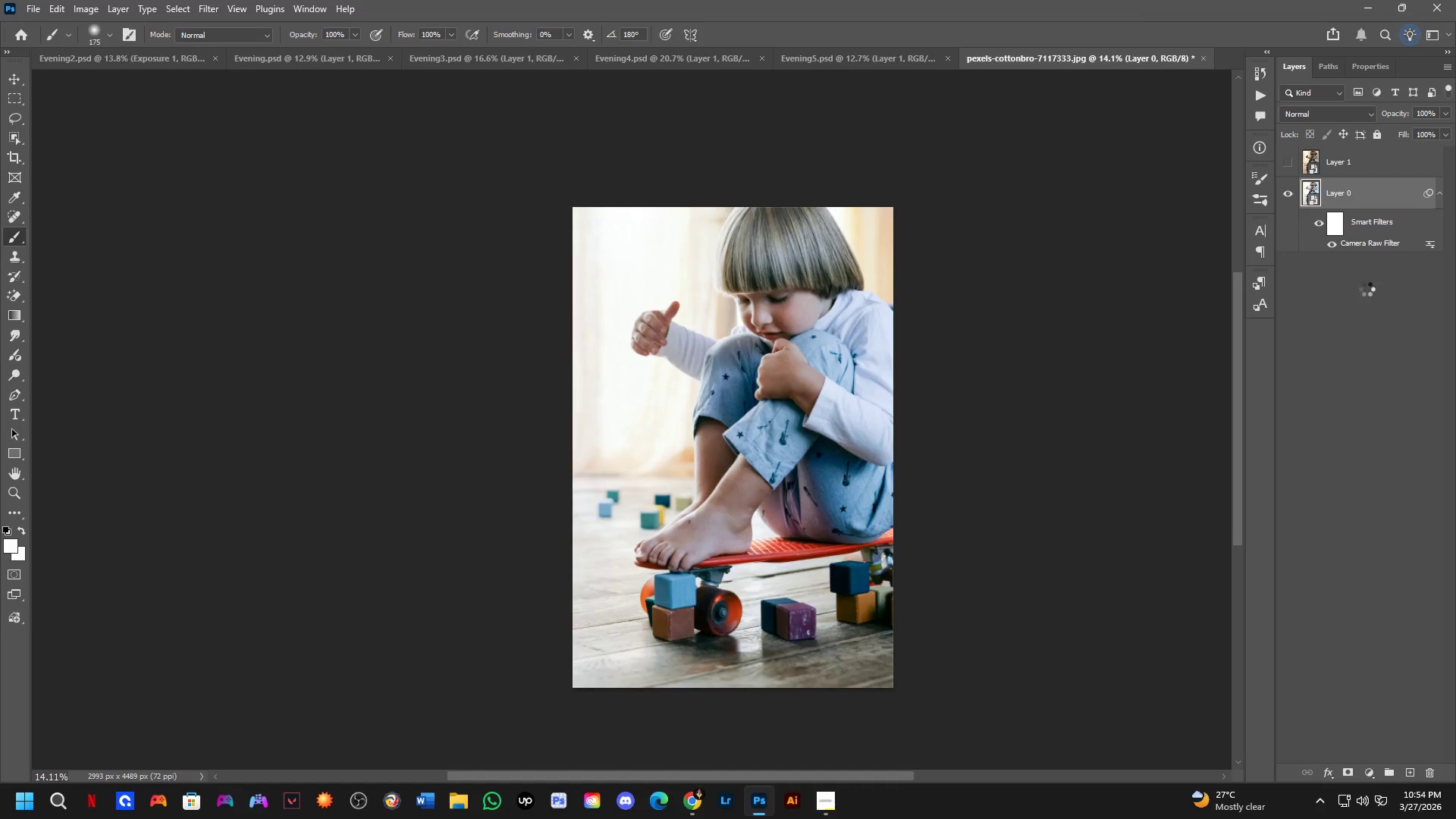 
wait(5.17)
 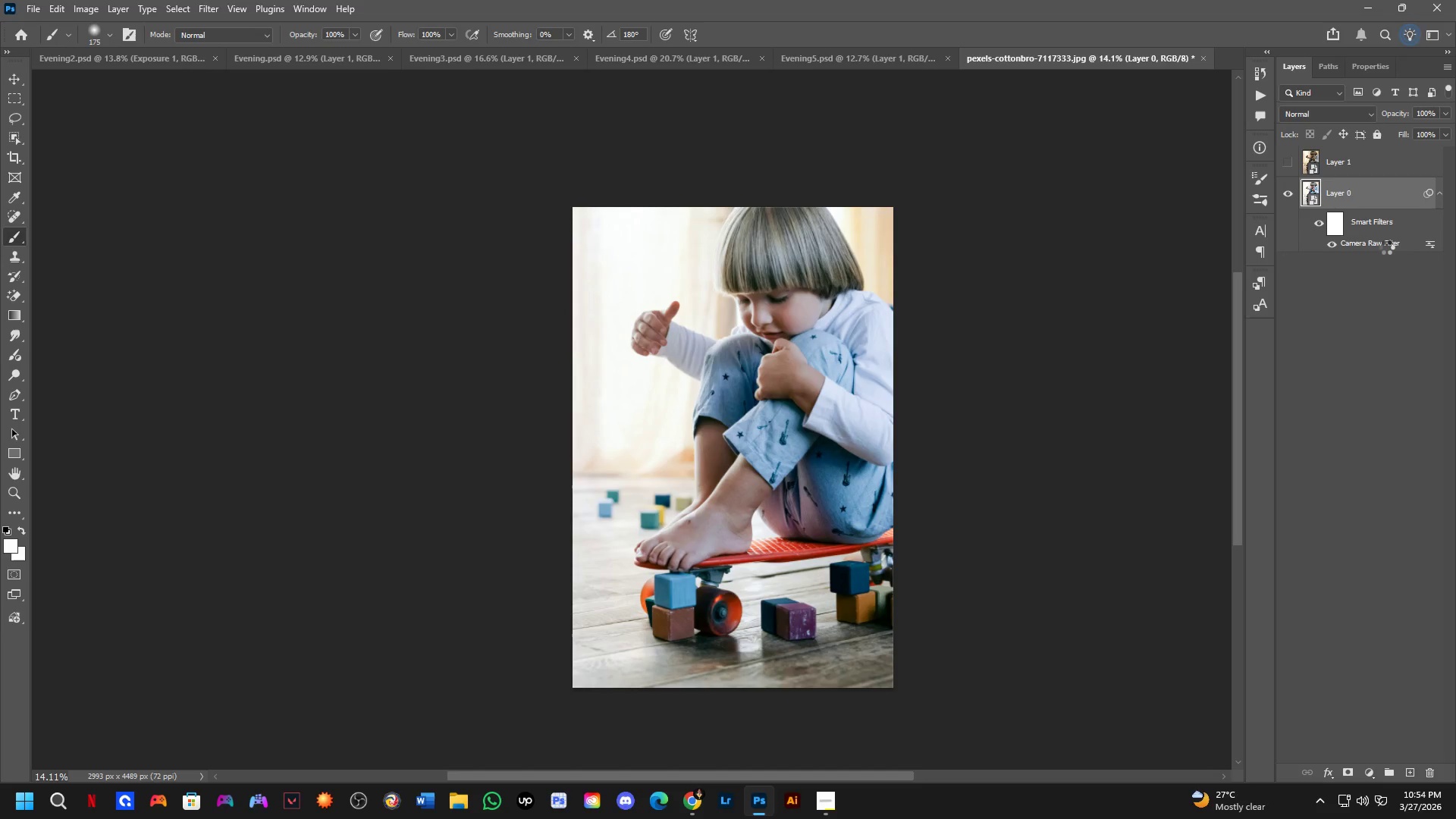 
left_click_drag(start_coordinate=[667, 200], to_coordinate=[674, 209])
 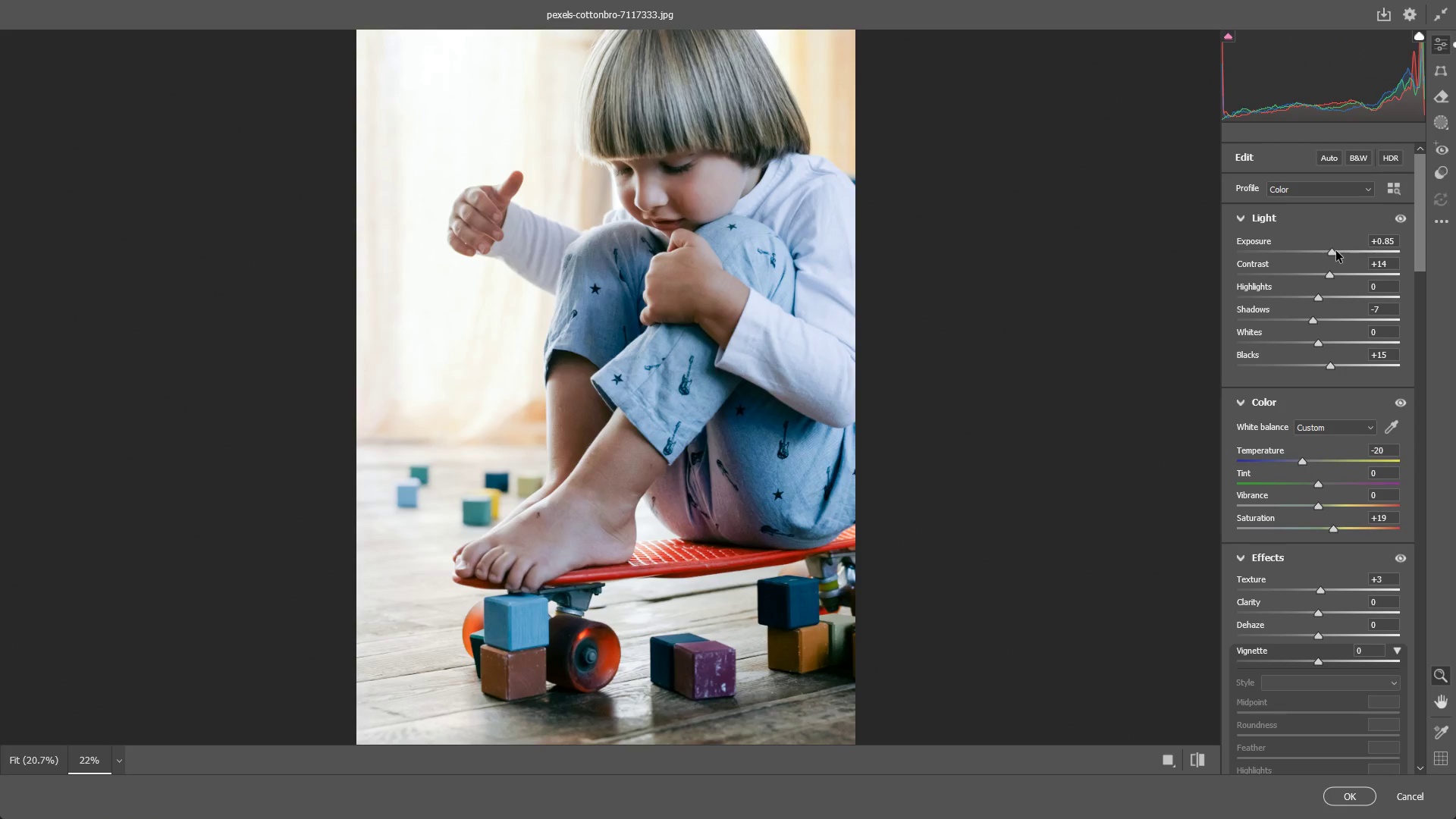 
left_click_drag(start_coordinate=[1334, 251], to_coordinate=[1322, 249])
 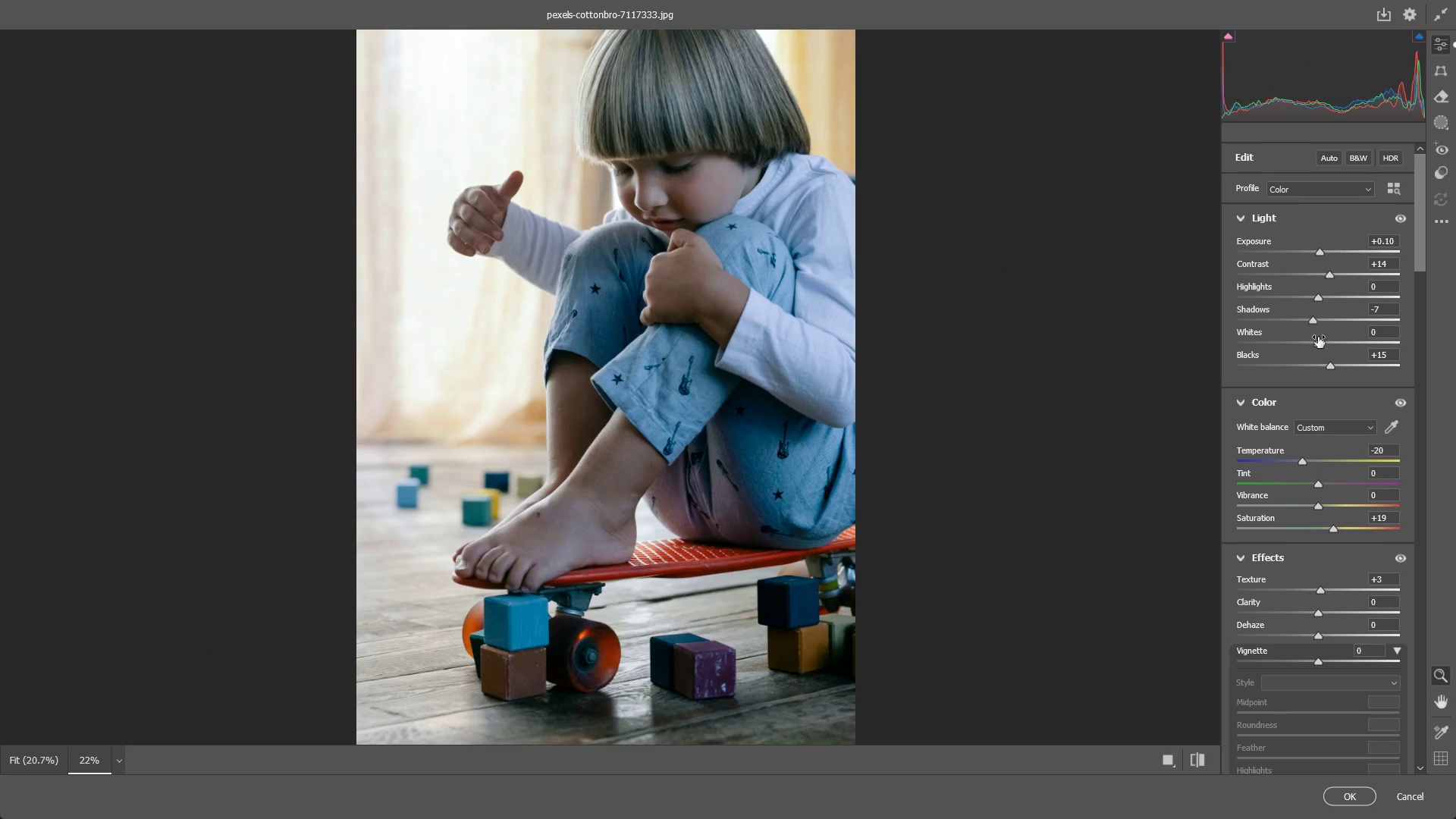 
left_click_drag(start_coordinate=[1318, 340], to_coordinate=[1293, 336])
 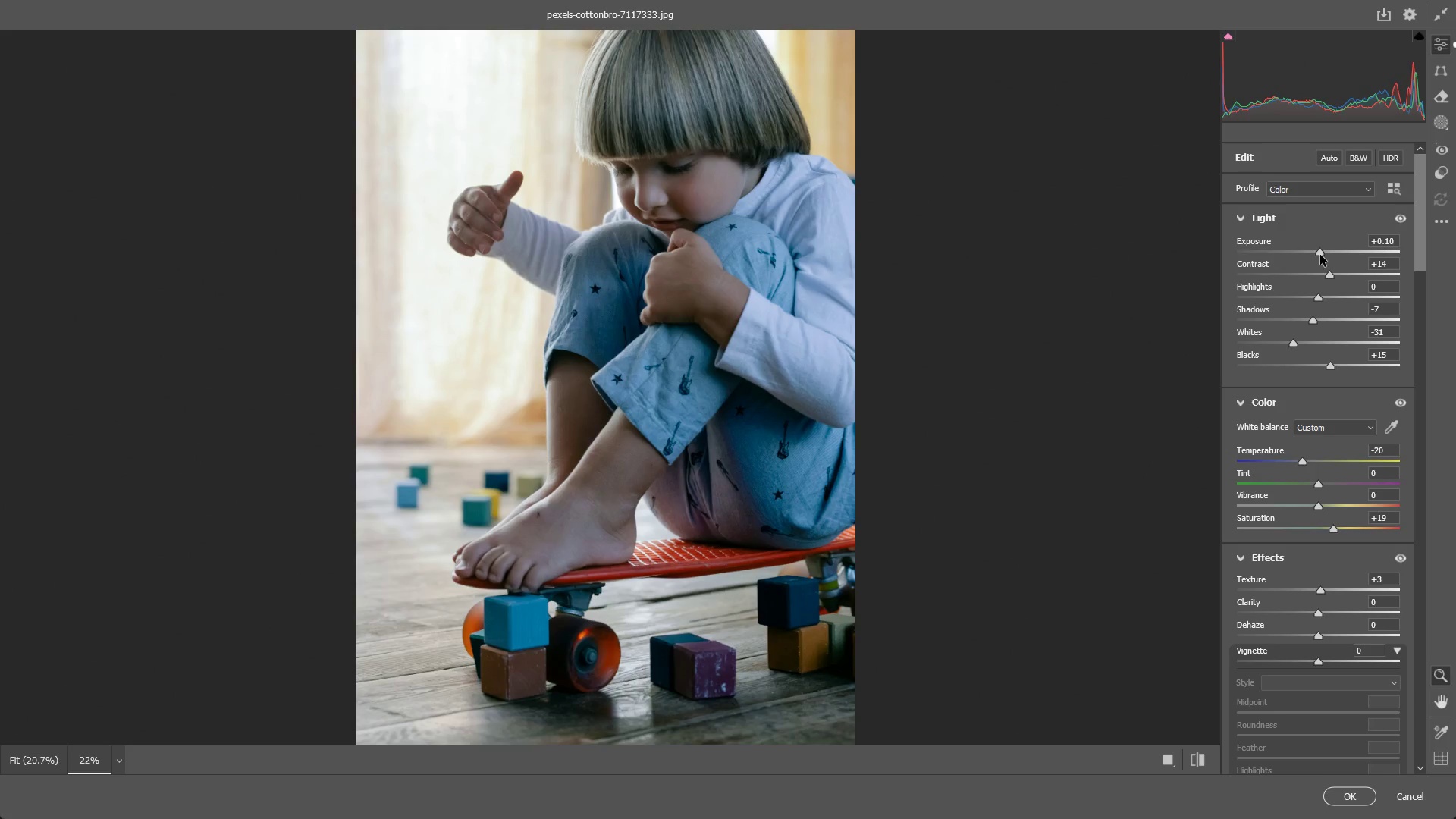 
left_click_drag(start_coordinate=[1324, 246], to_coordinate=[1344, 243])
 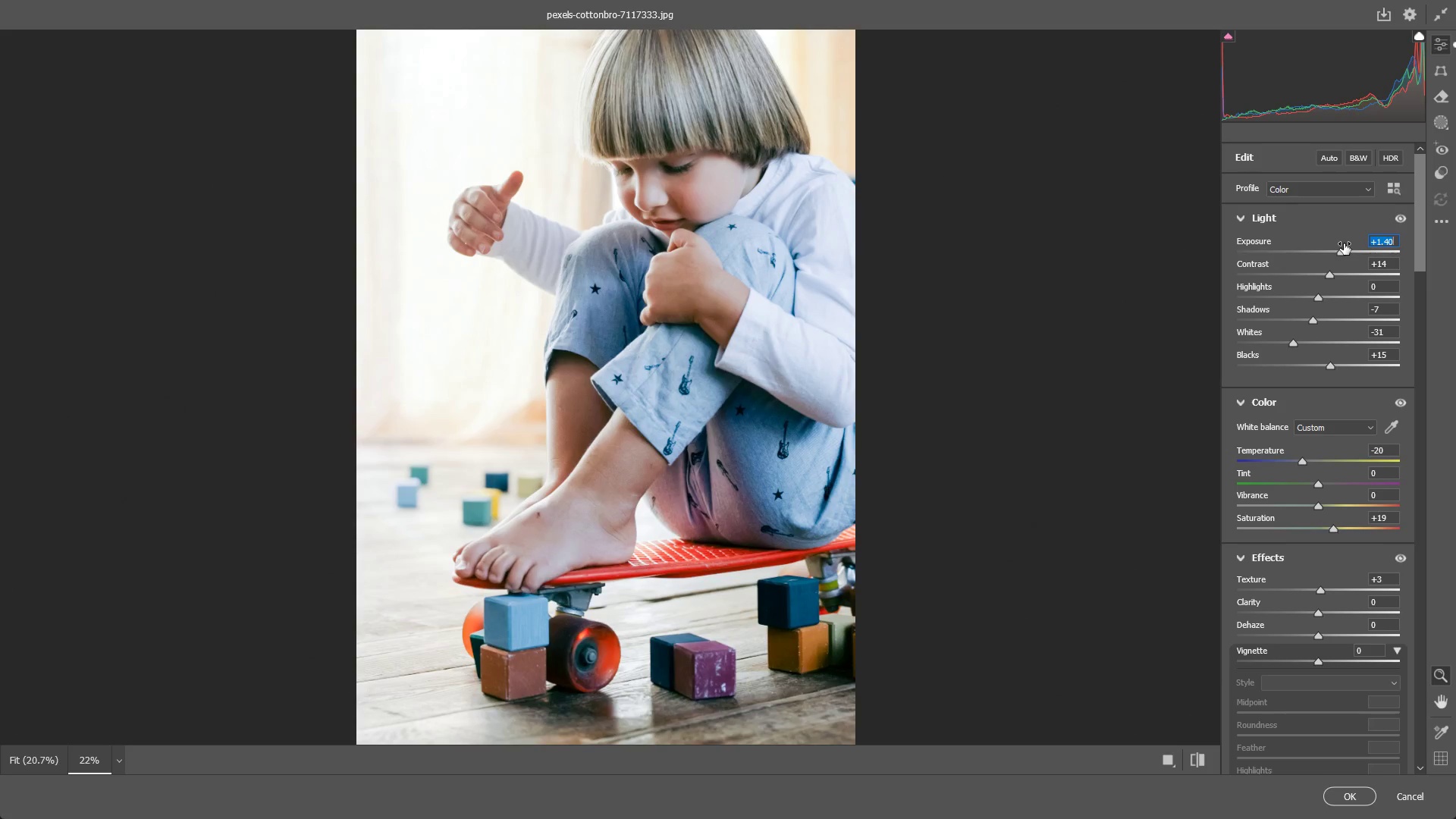 
key(Control+ControlLeft)
 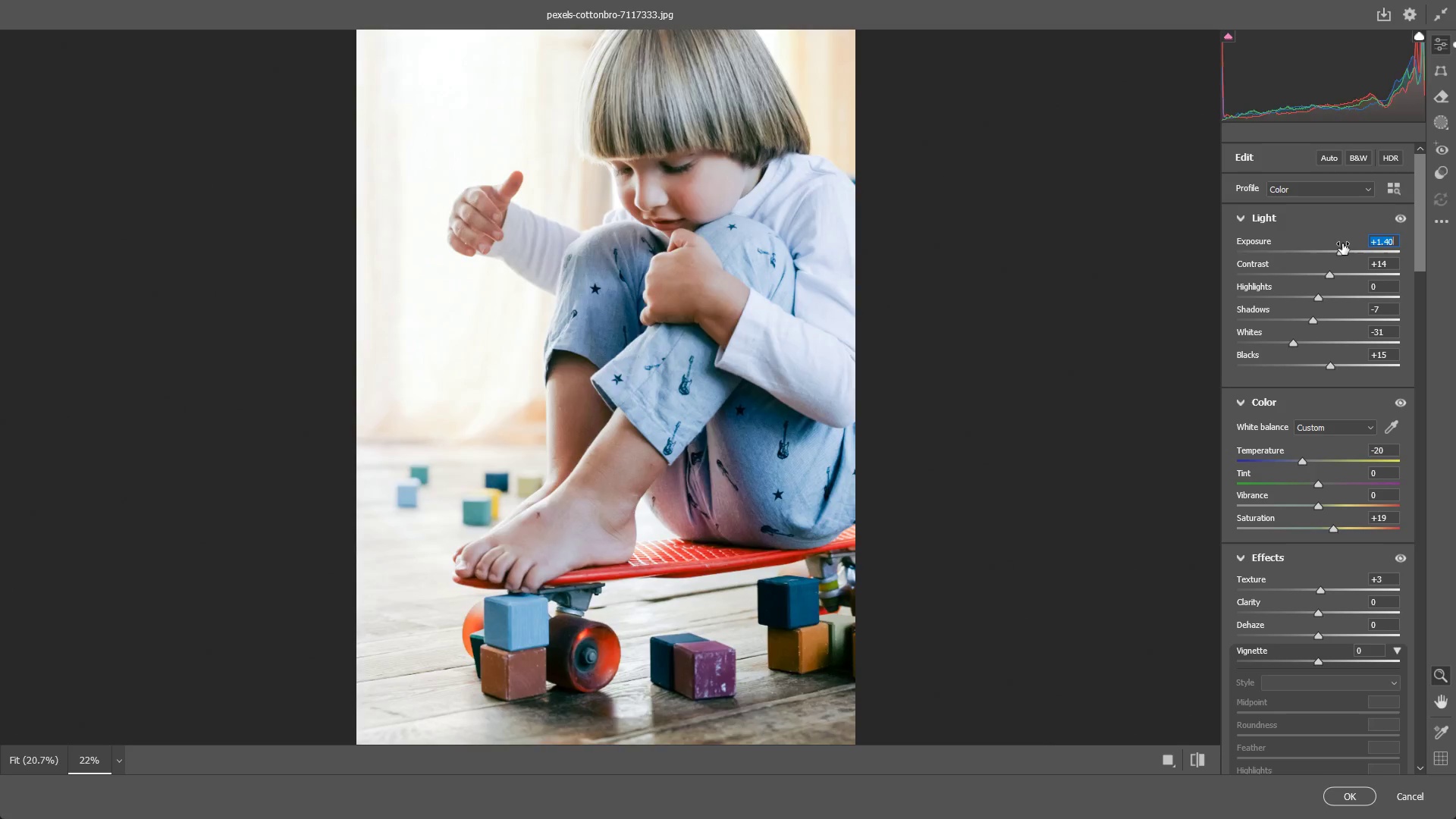 
key(Control+Z)
 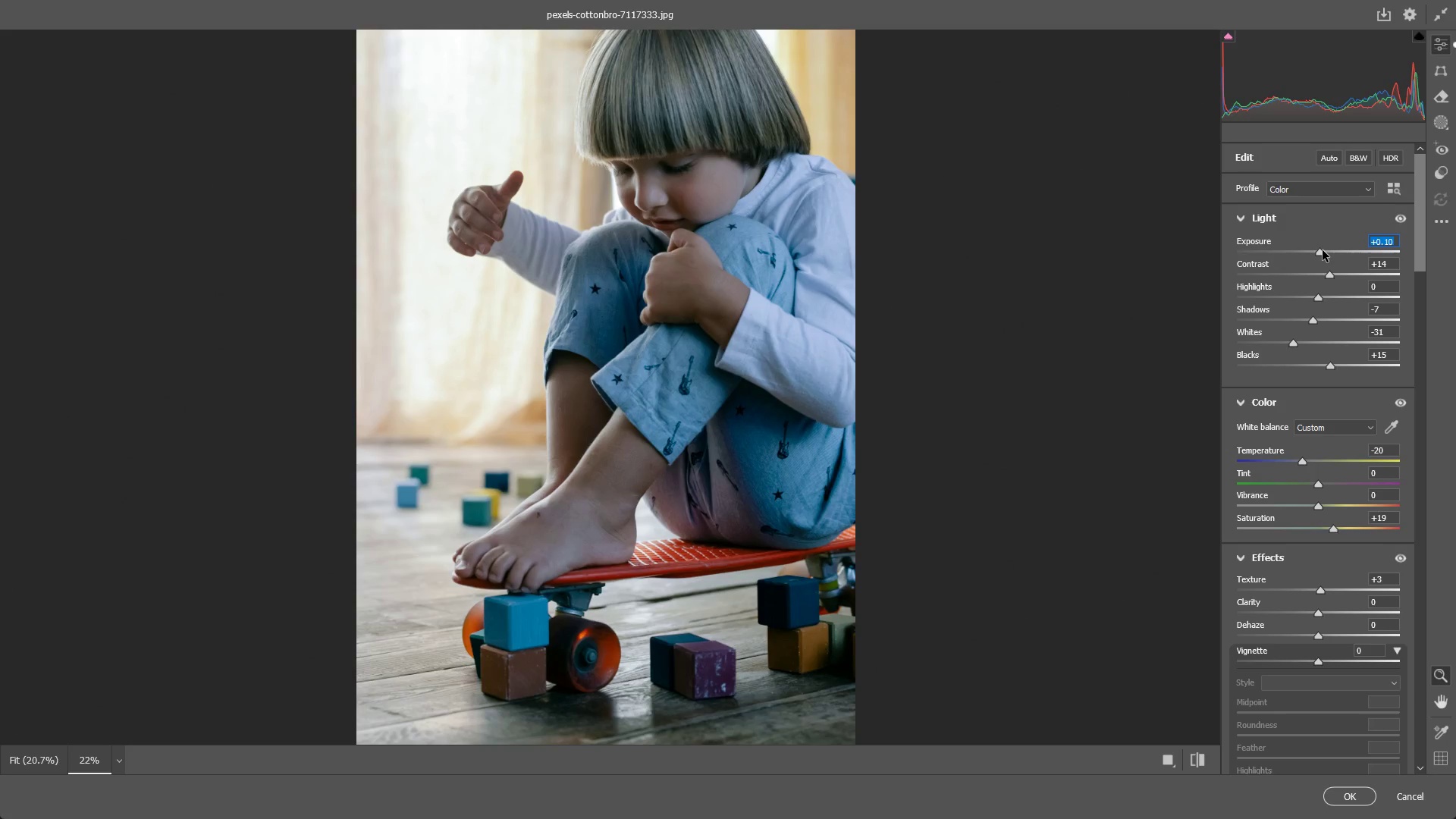 
double_click([1323, 250])
 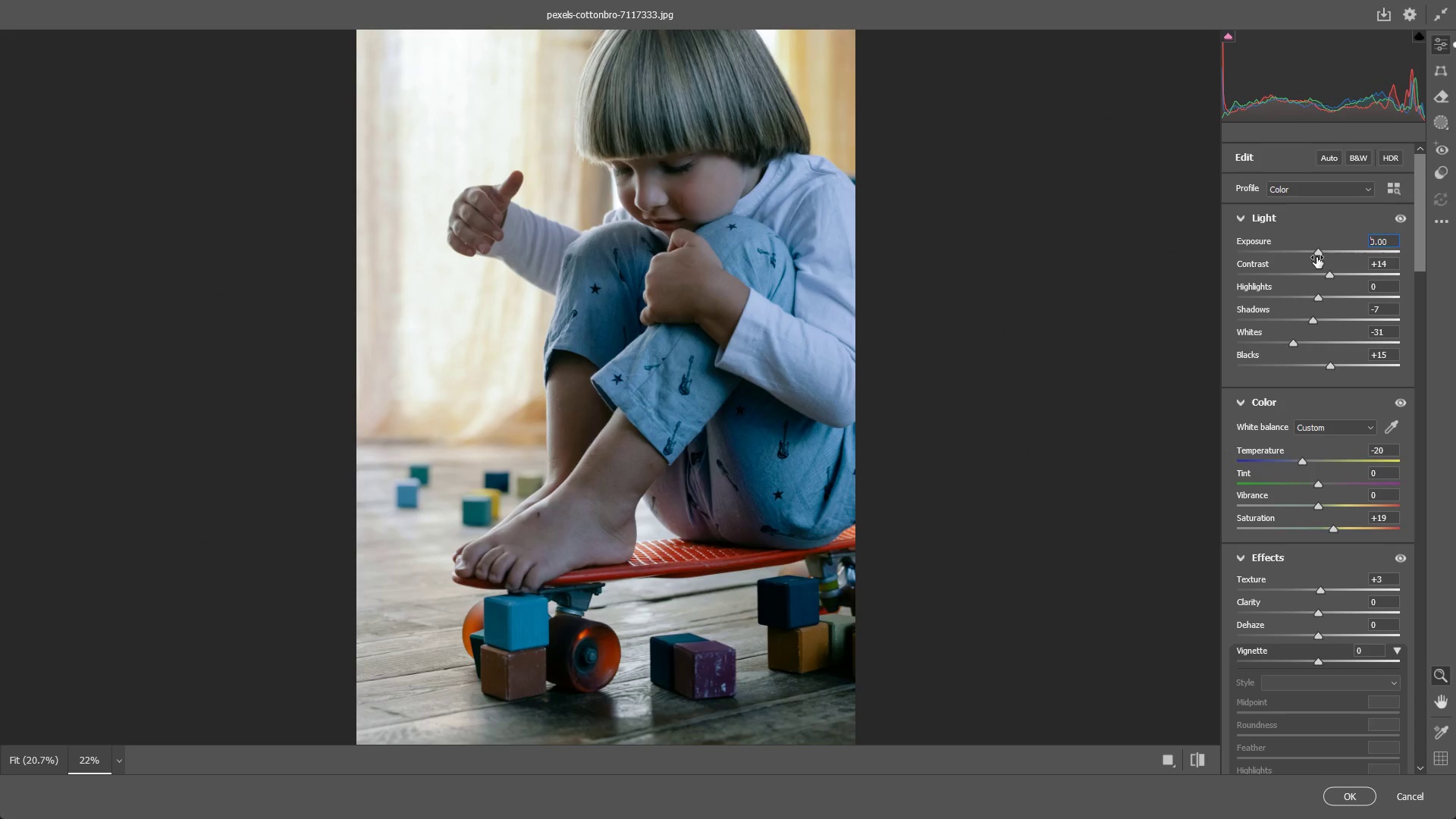 
double_click([1316, 257])
 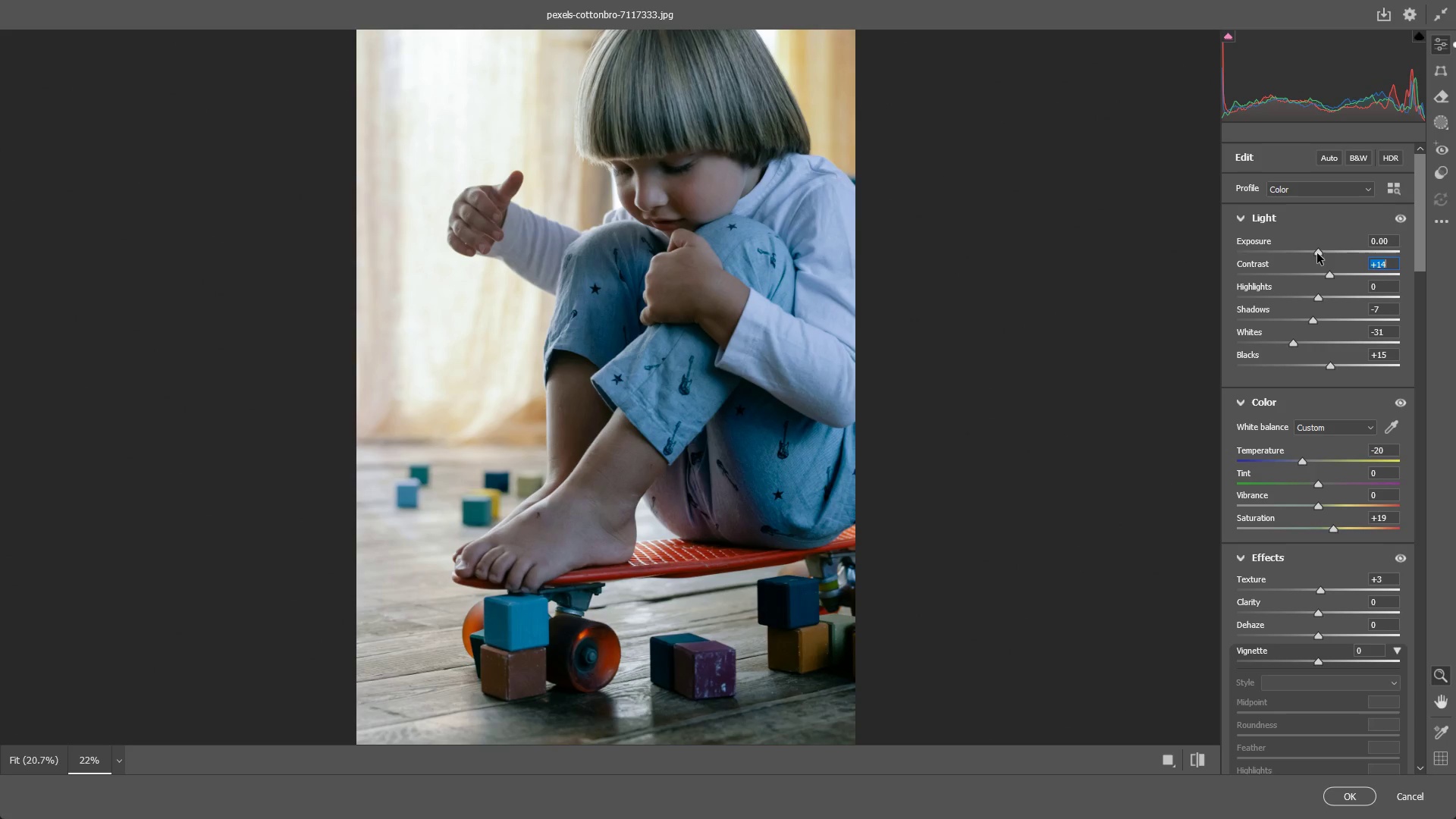 
triple_click([1319, 252])
 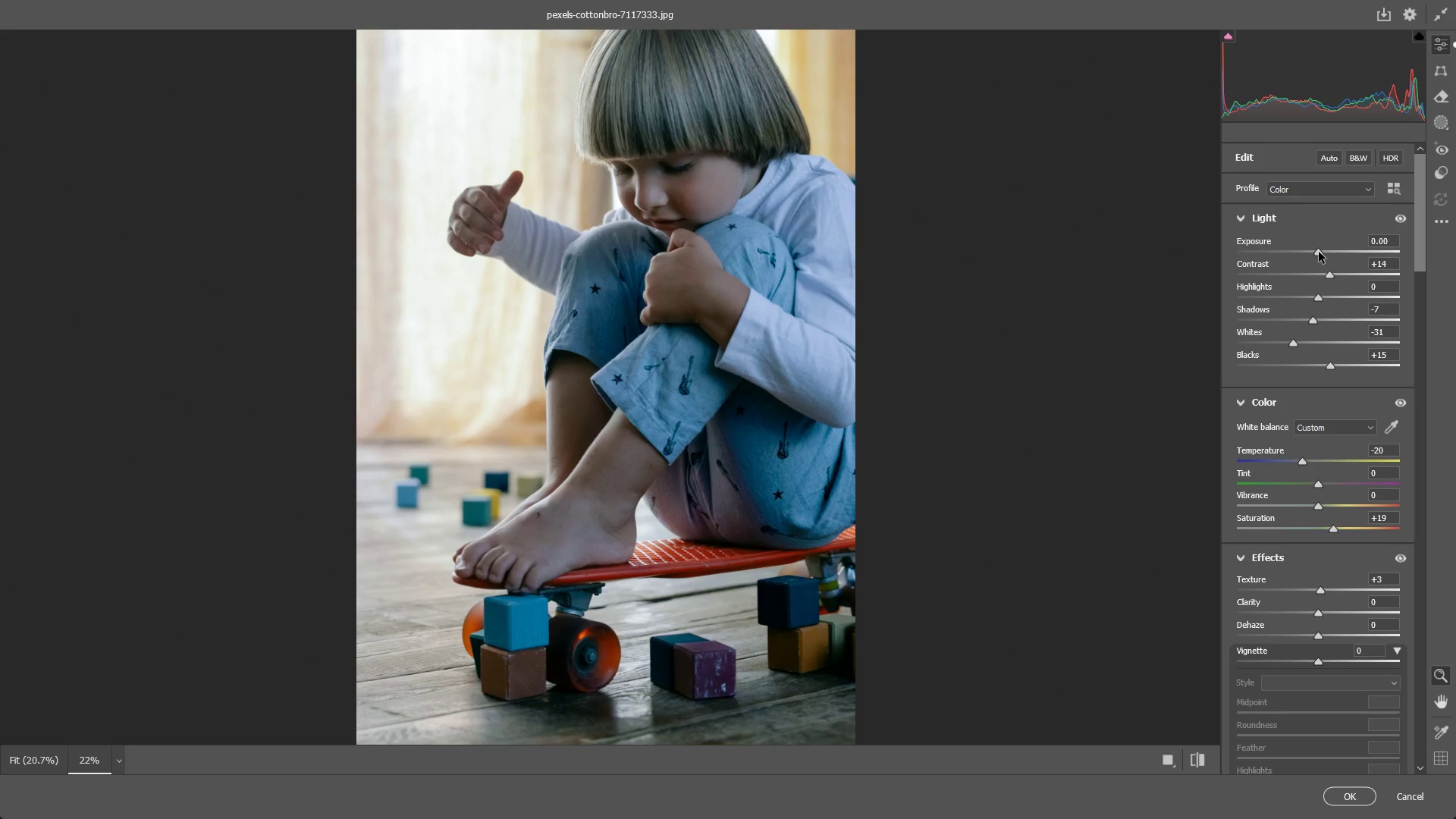 
triple_click([1319, 252])
 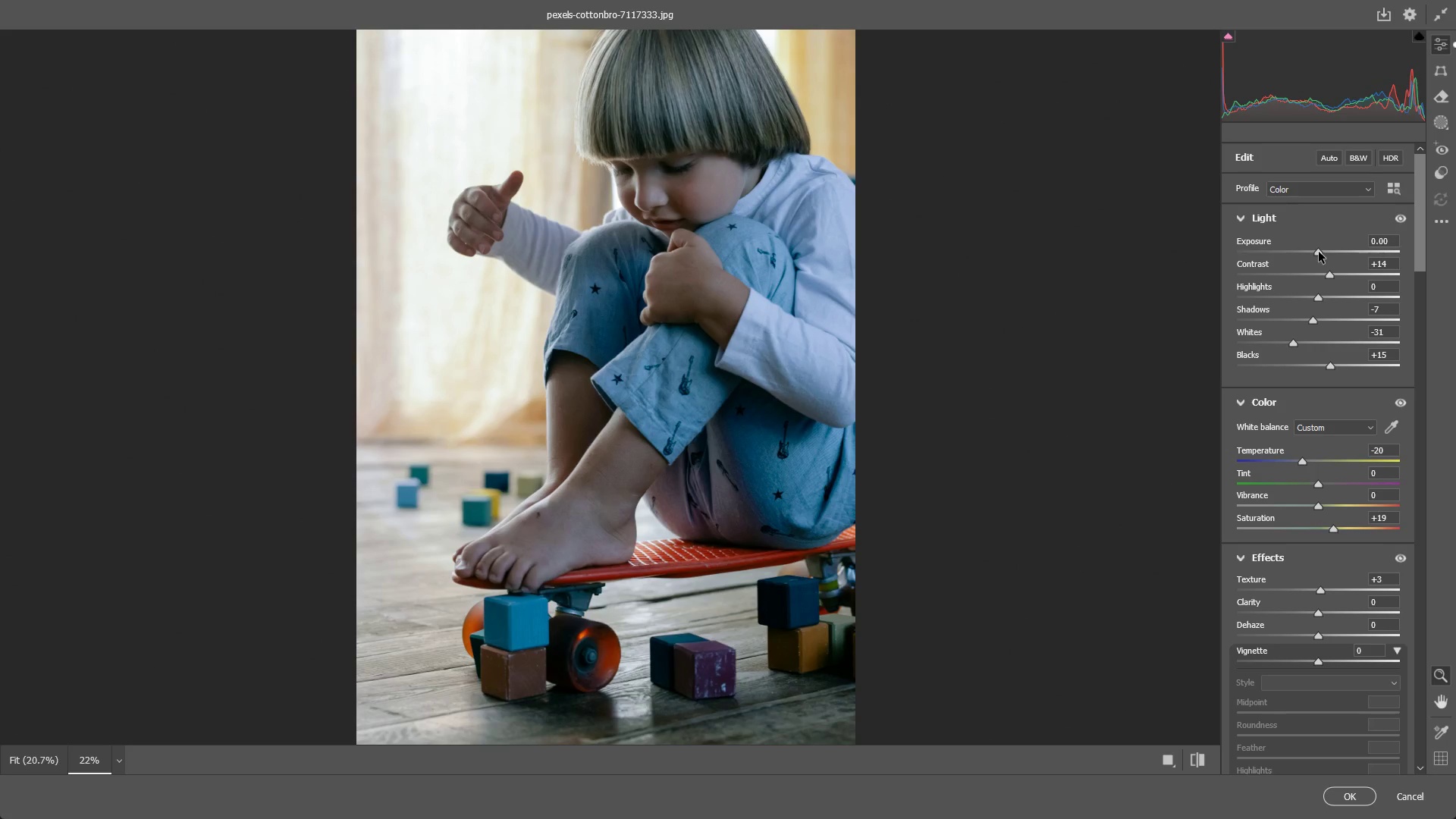 
left_click_drag(start_coordinate=[1319, 252], to_coordinate=[1326, 249])
 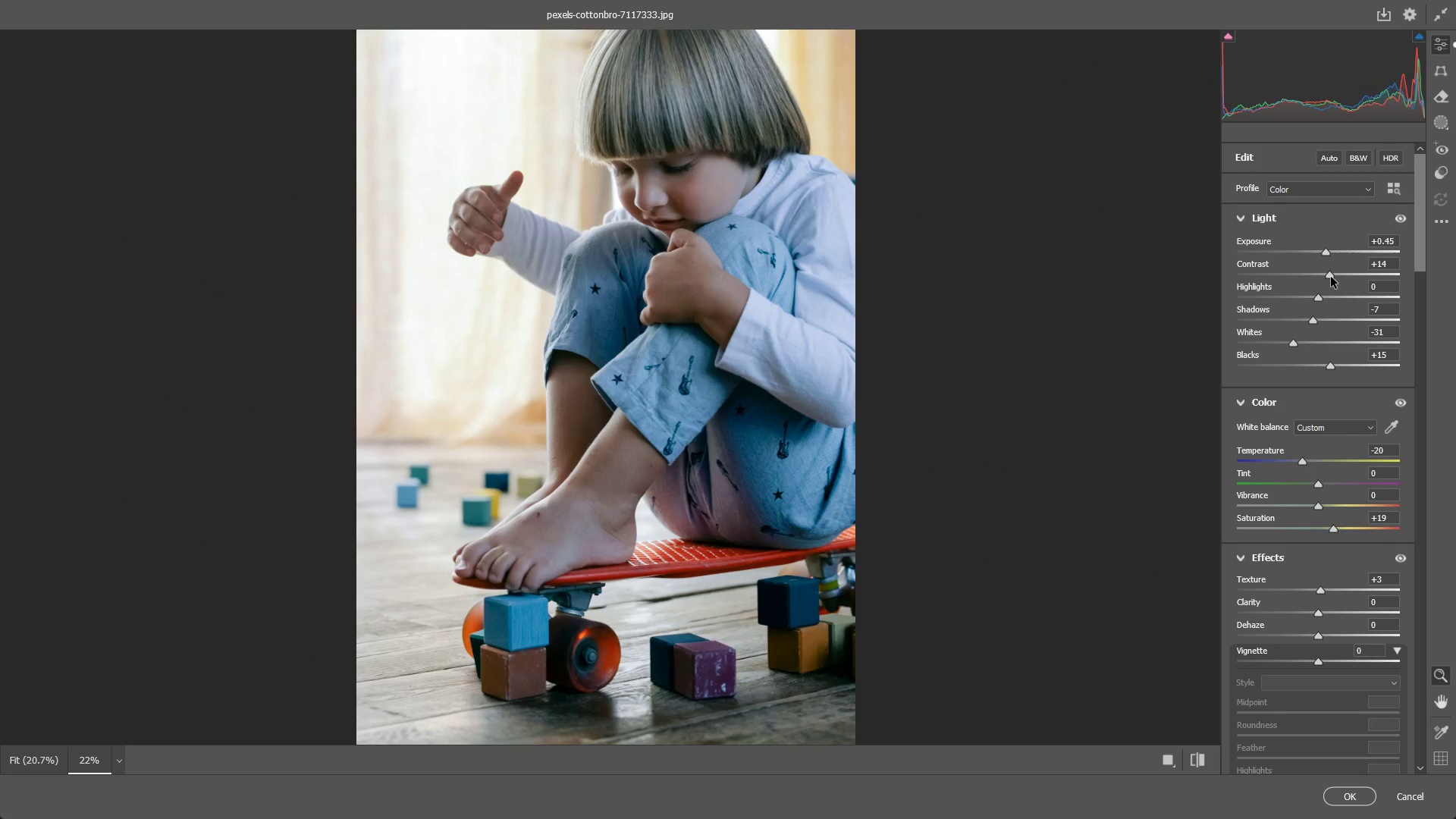 
left_click_drag(start_coordinate=[1331, 277], to_coordinate=[1348, 276])
 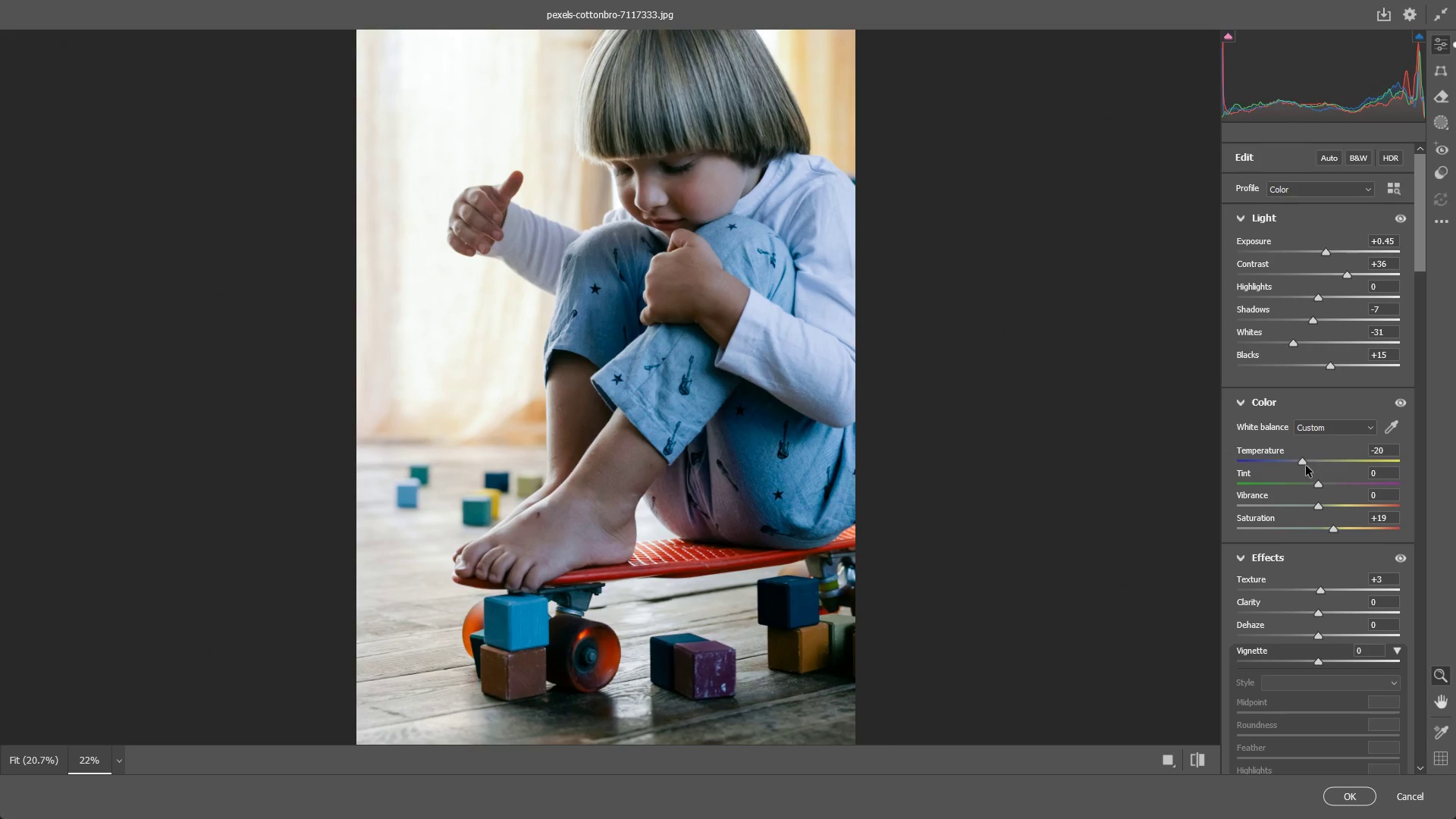 
left_click_drag(start_coordinate=[1302, 460], to_coordinate=[1295, 457])
 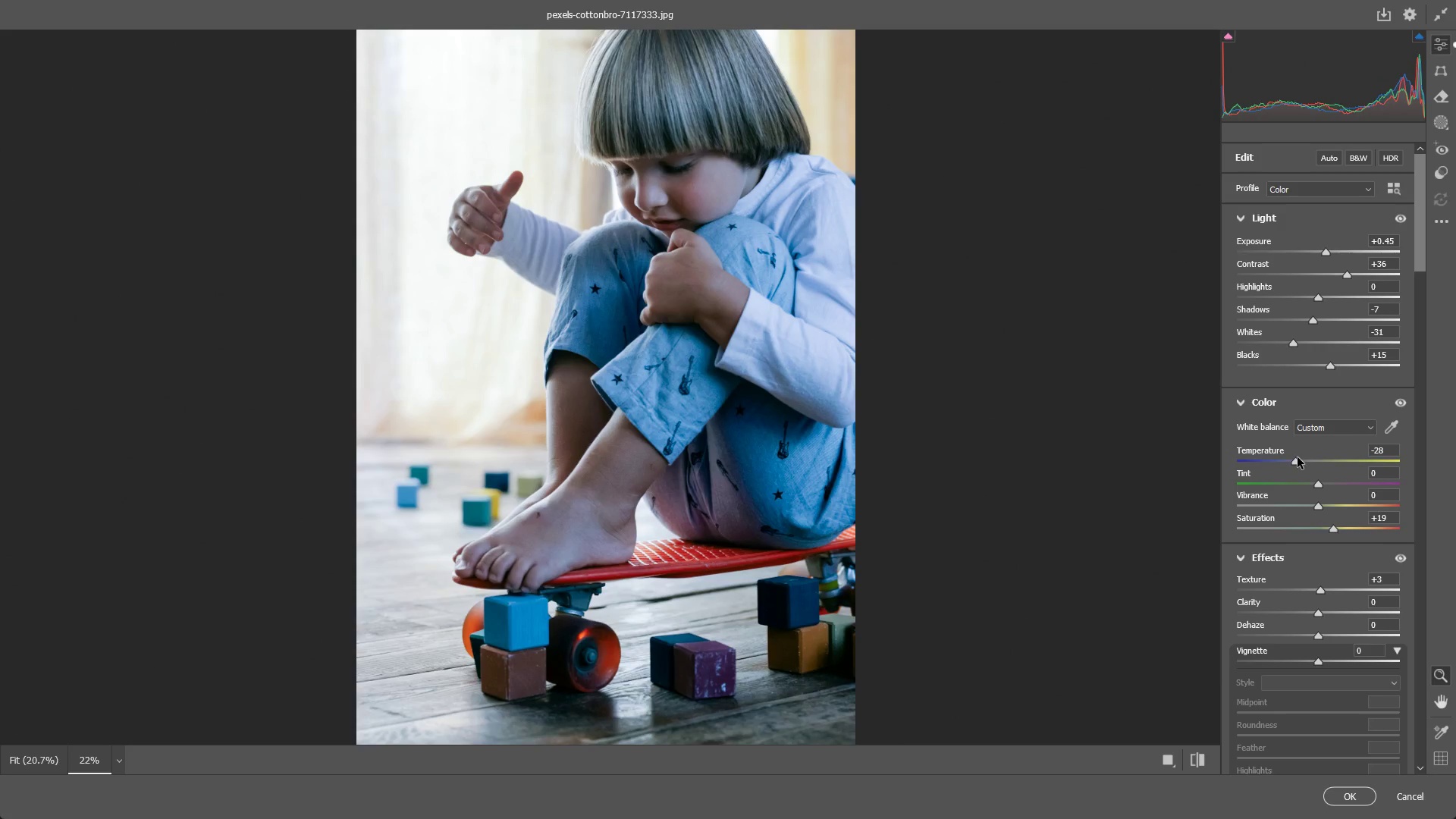 
key(Control+ControlLeft)
 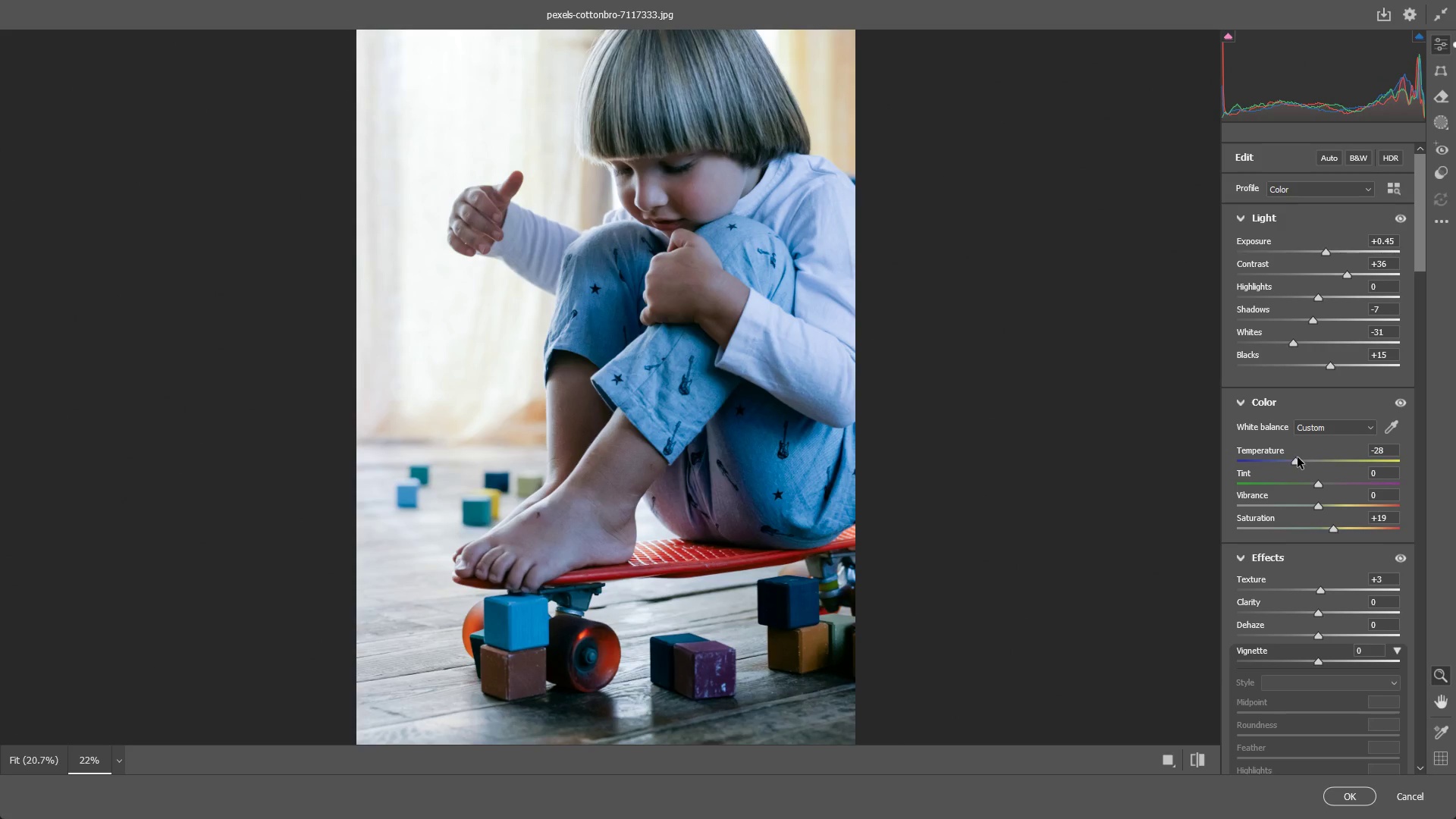 
key(Control+Z)
 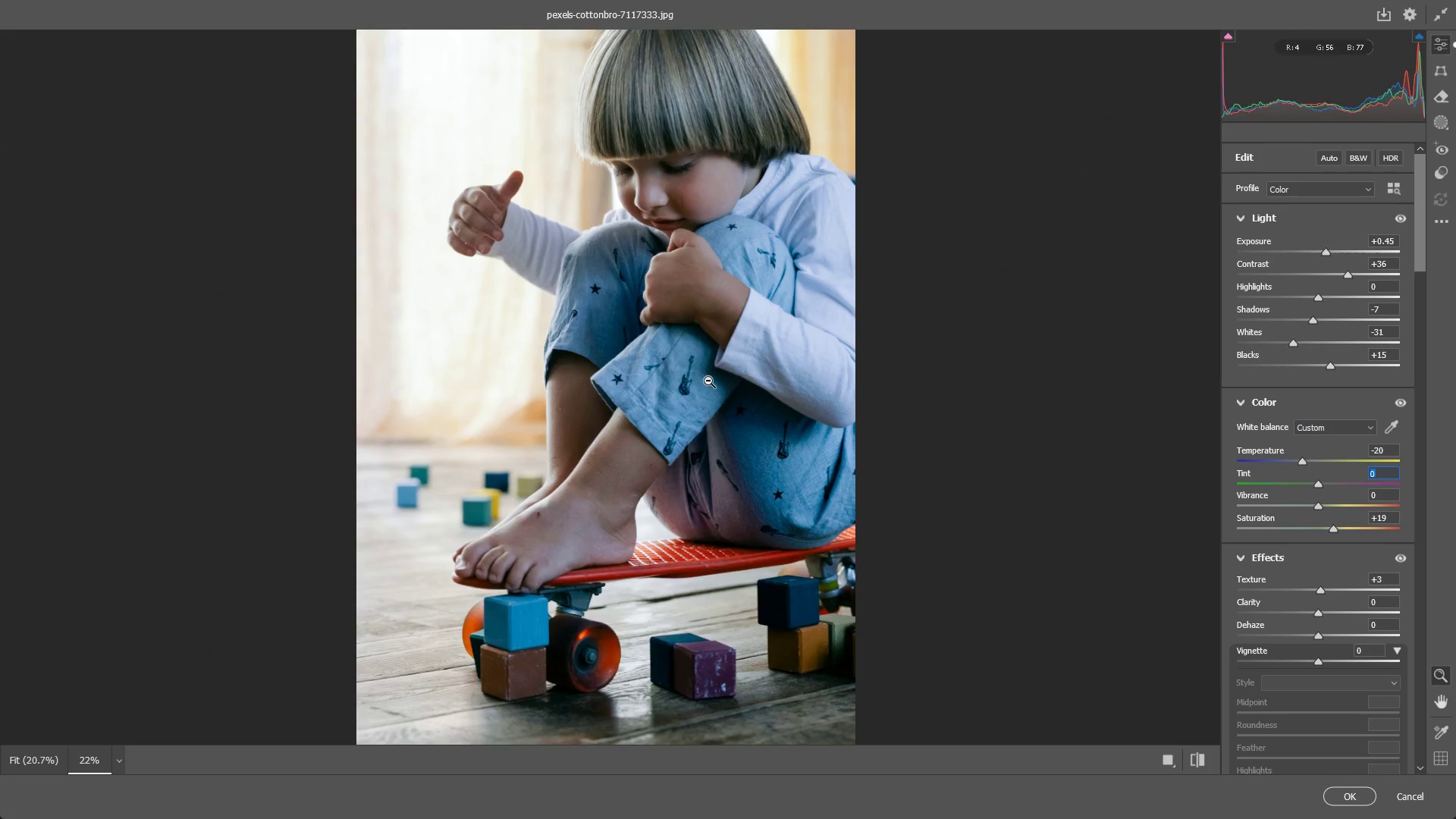 
hold_key(key=Space, duration=0.81)
 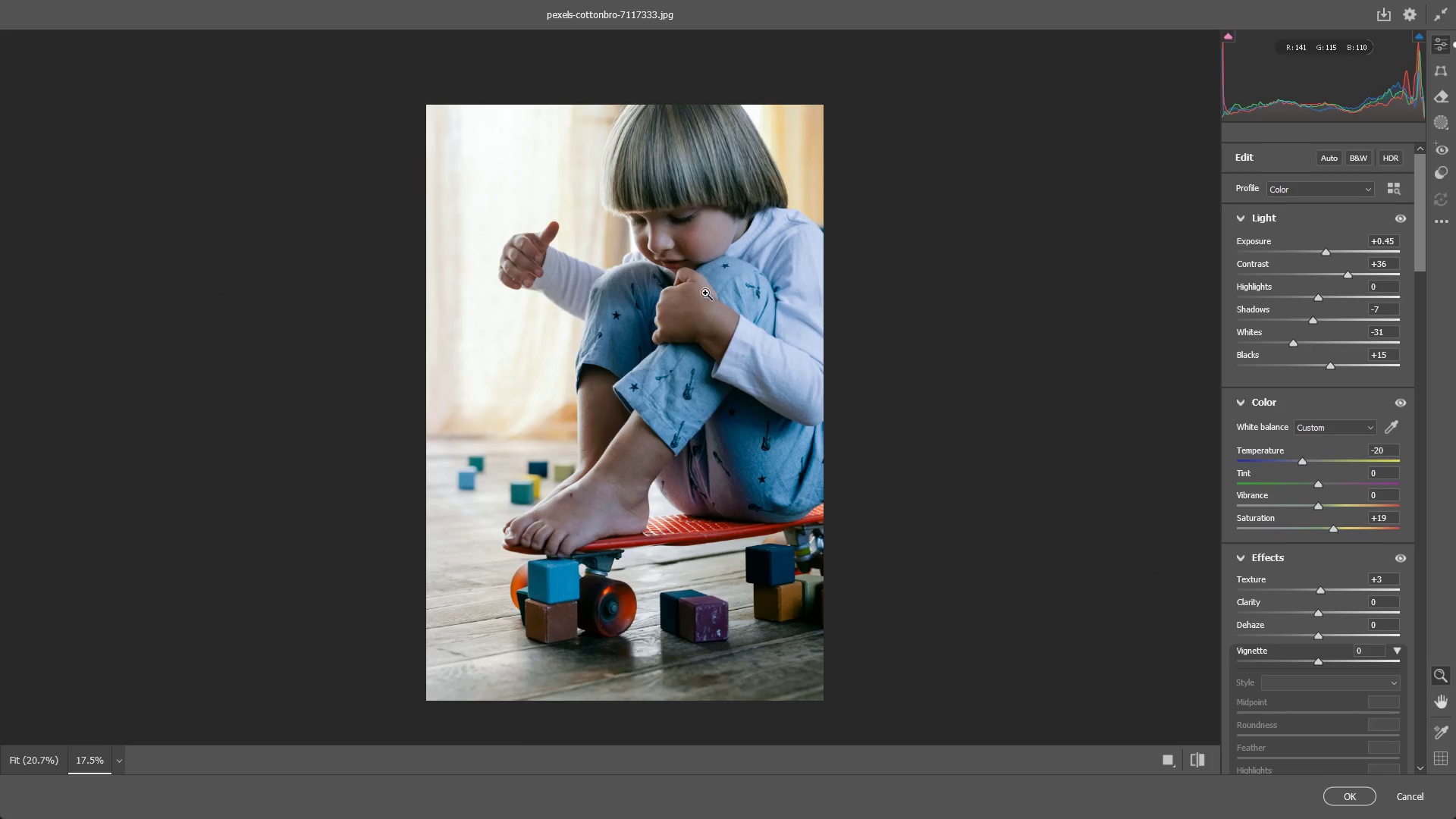 
left_click_drag(start_coordinate=[657, 287], to_coordinate=[671, 302])
 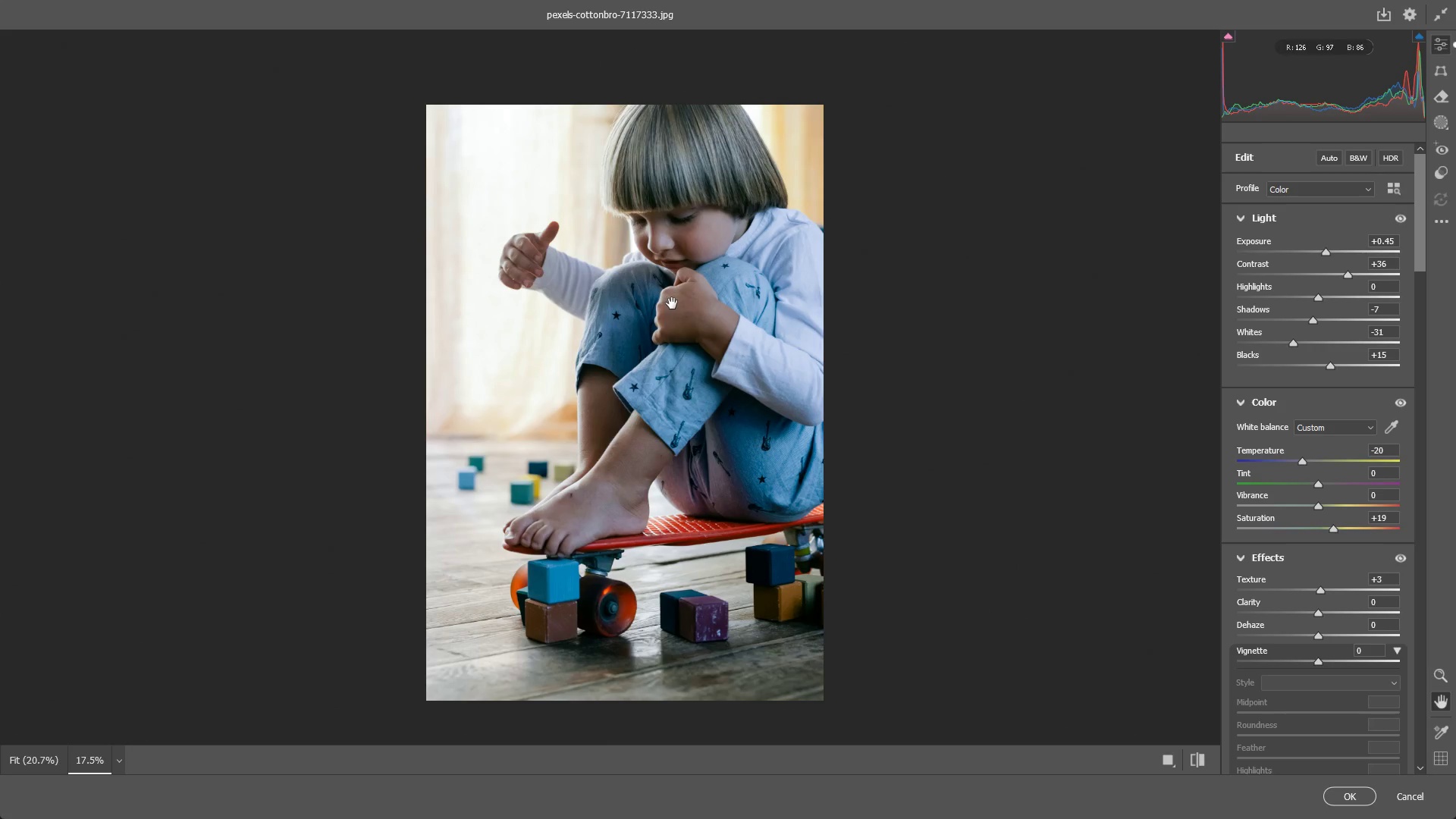 
scroll: coordinate [651, 370], scroll_direction: down, amount: 4.0
 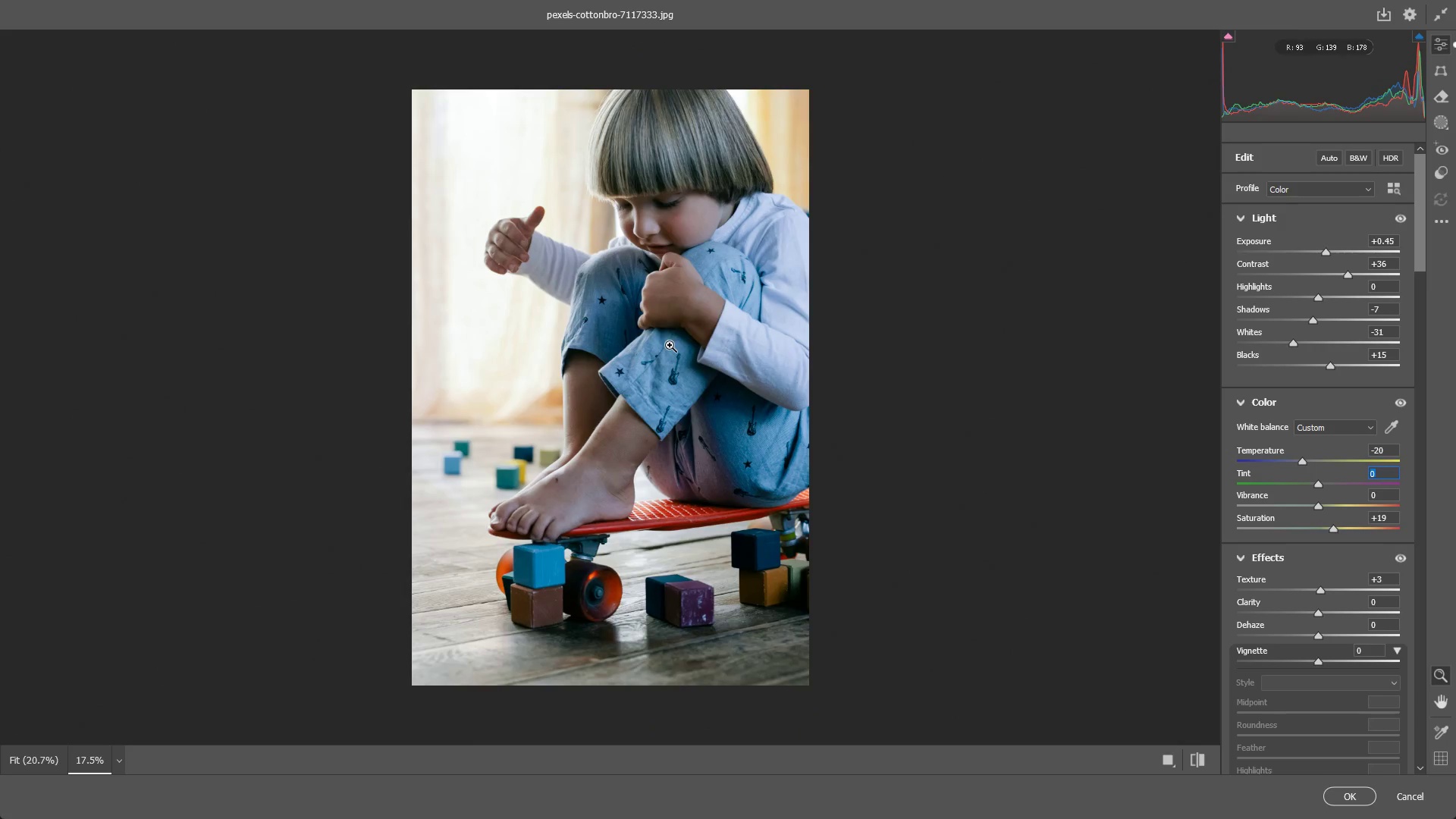 
hold_key(key=Space, duration=1.7)
 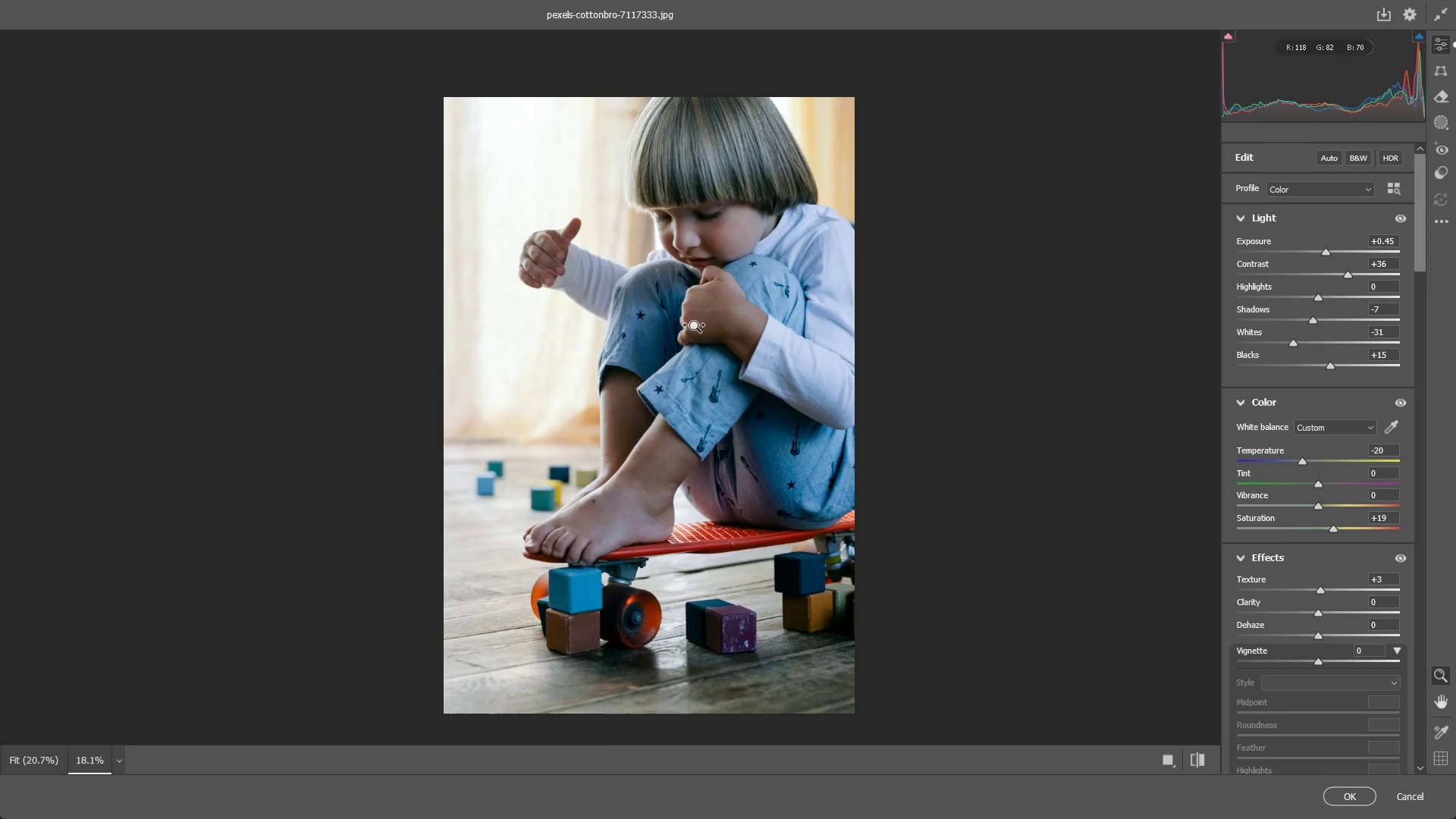 
left_click_drag(start_coordinate=[686, 331], to_coordinate=[712, 331])
 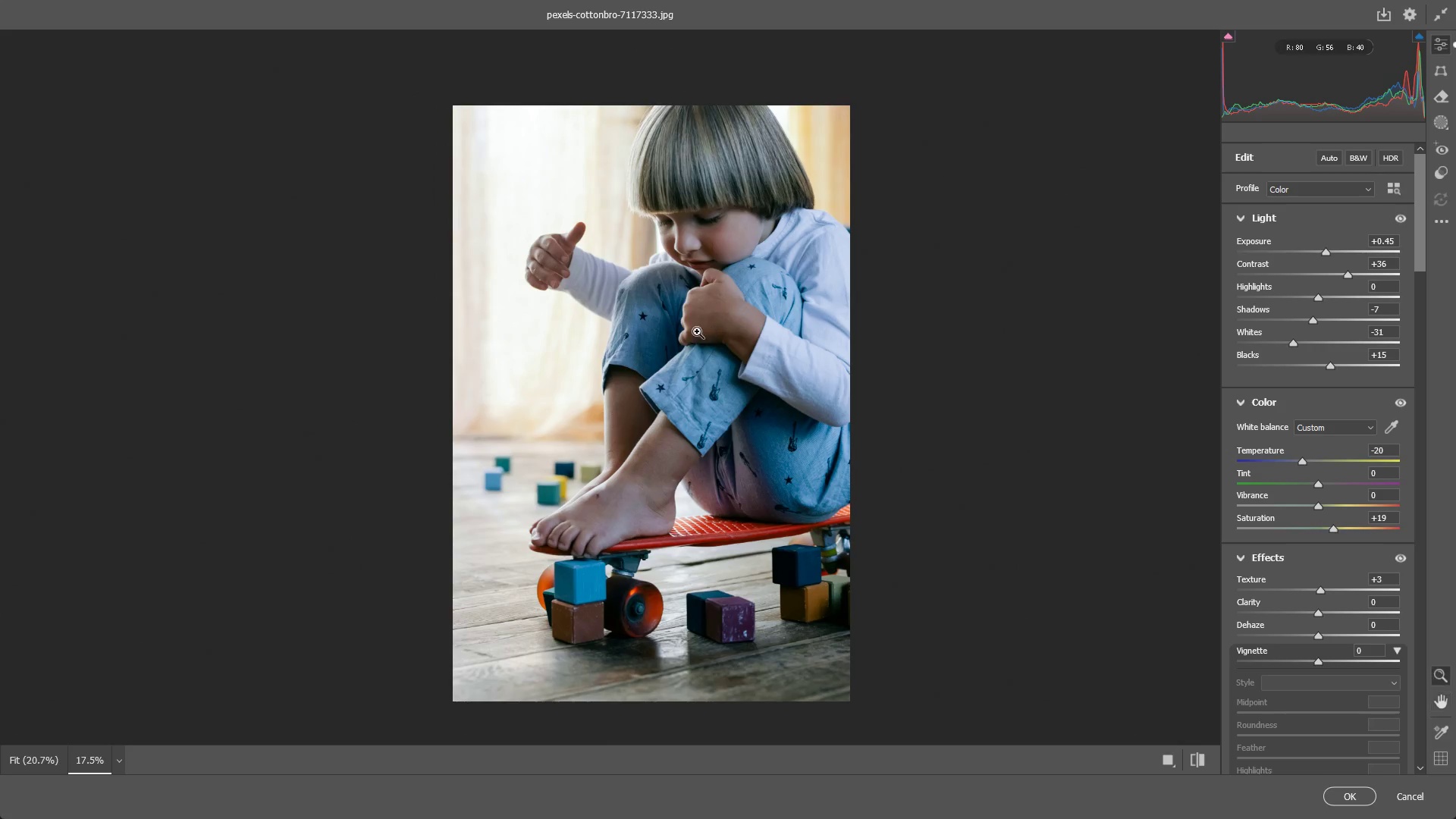 
left_click_drag(start_coordinate=[690, 327], to_coordinate=[695, 326])
 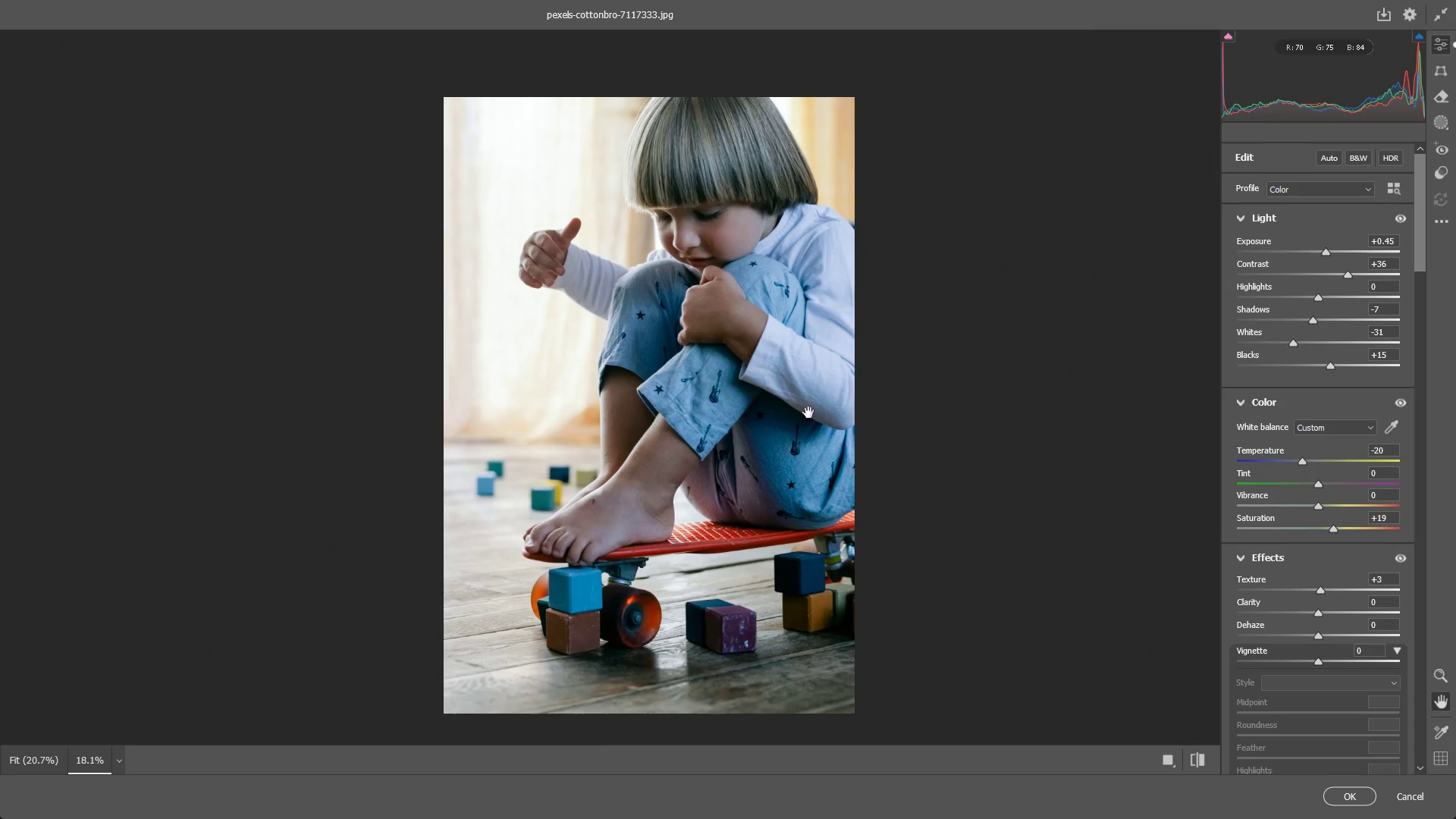 
hold_key(key=Space, duration=0.38)
 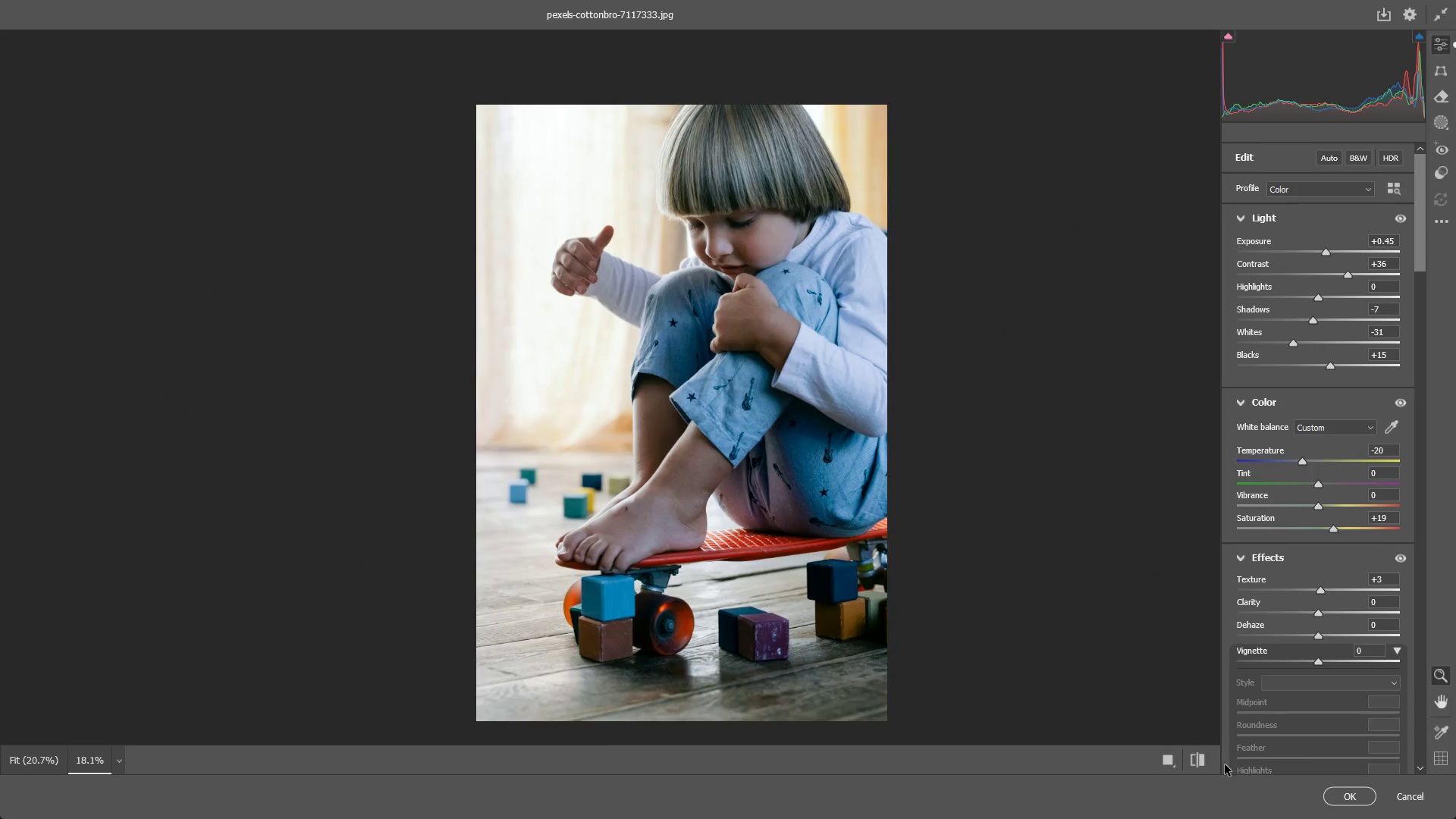 
left_click_drag(start_coordinate=[809, 413], to_coordinate=[842, 421])
 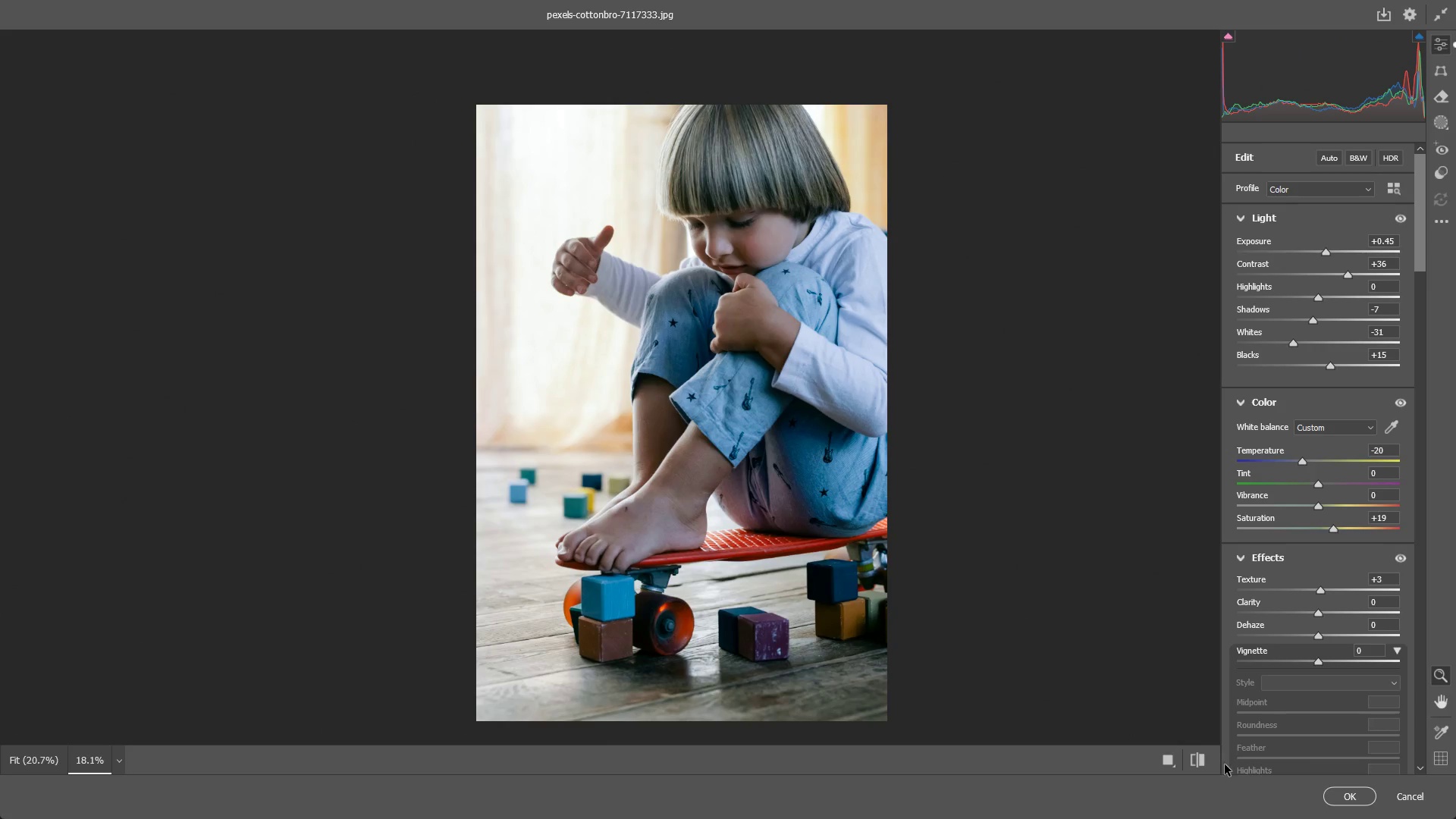 
left_click([1199, 760])
 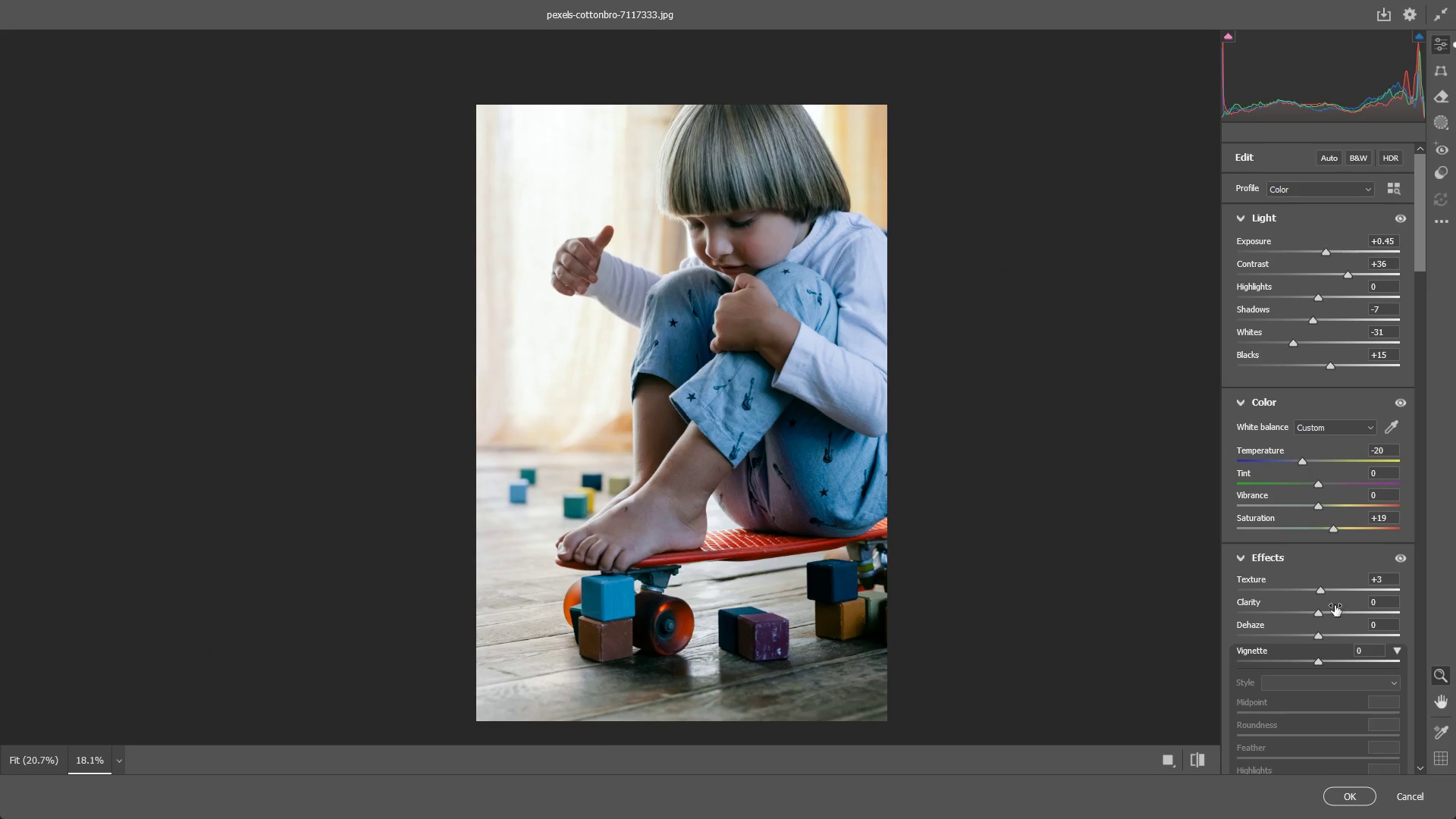 
left_click_drag(start_coordinate=[1320, 592], to_coordinate=[1304, 595])
 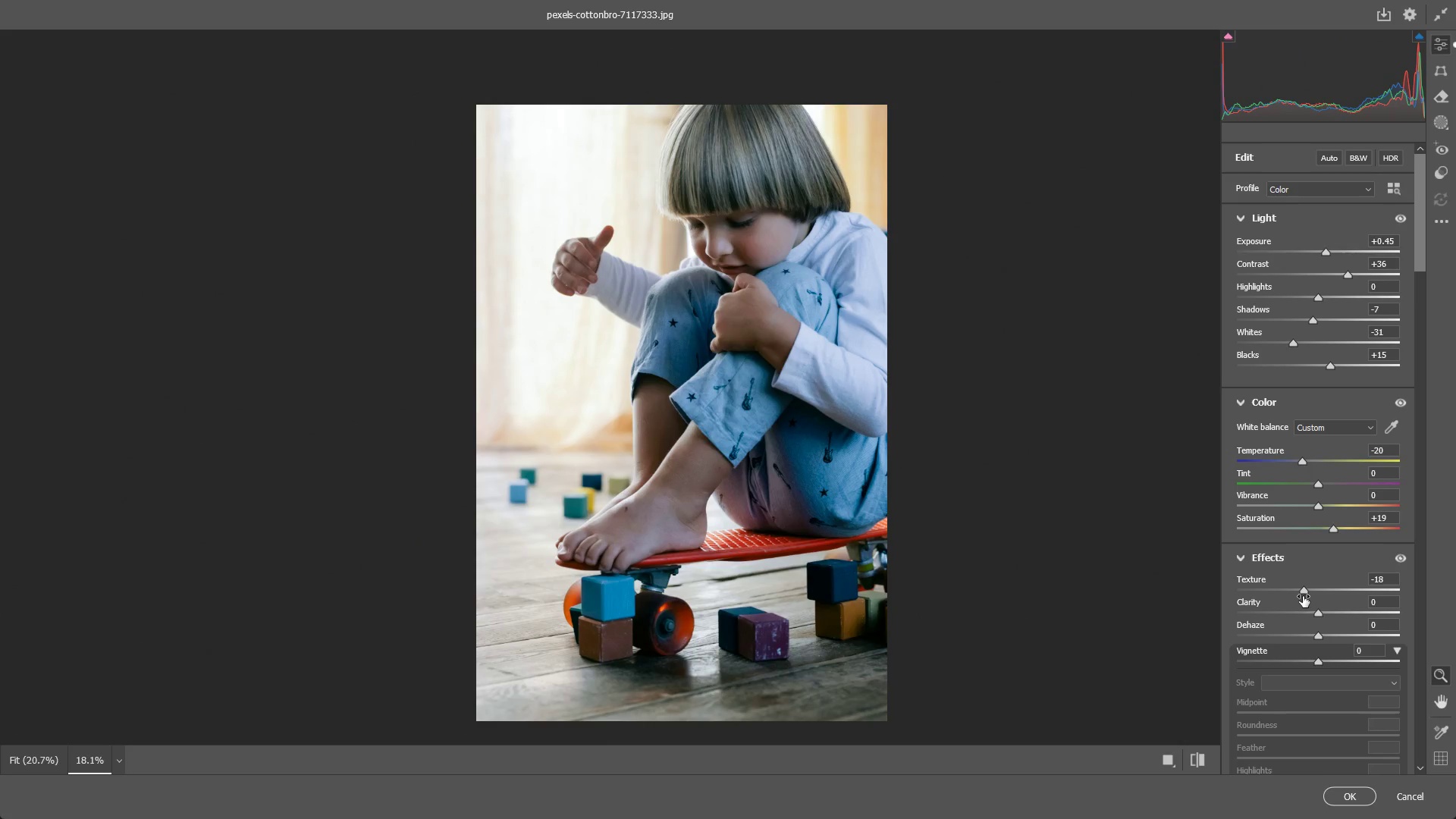 
key(Control+Z)
 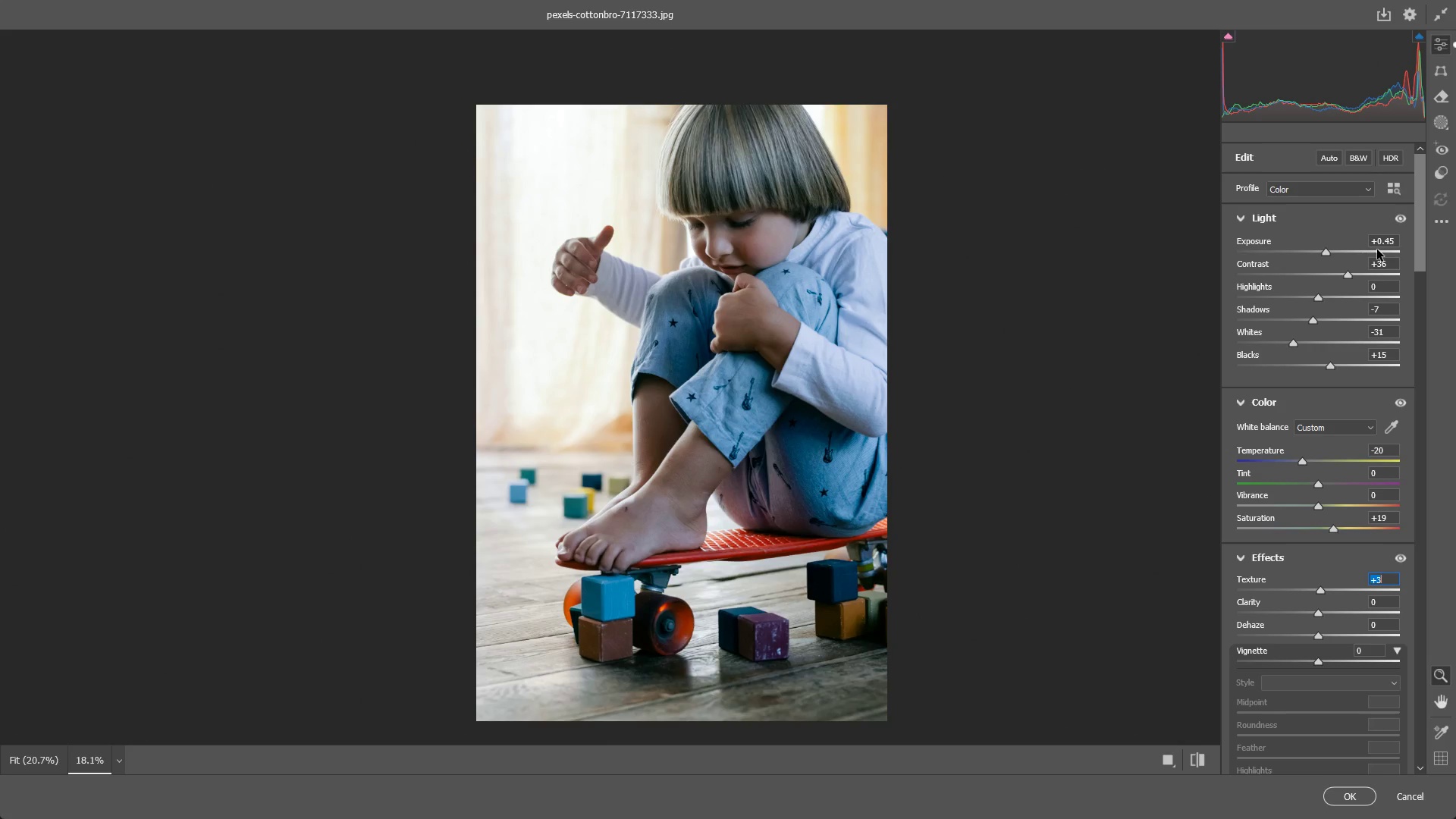 
wait(12.45)
 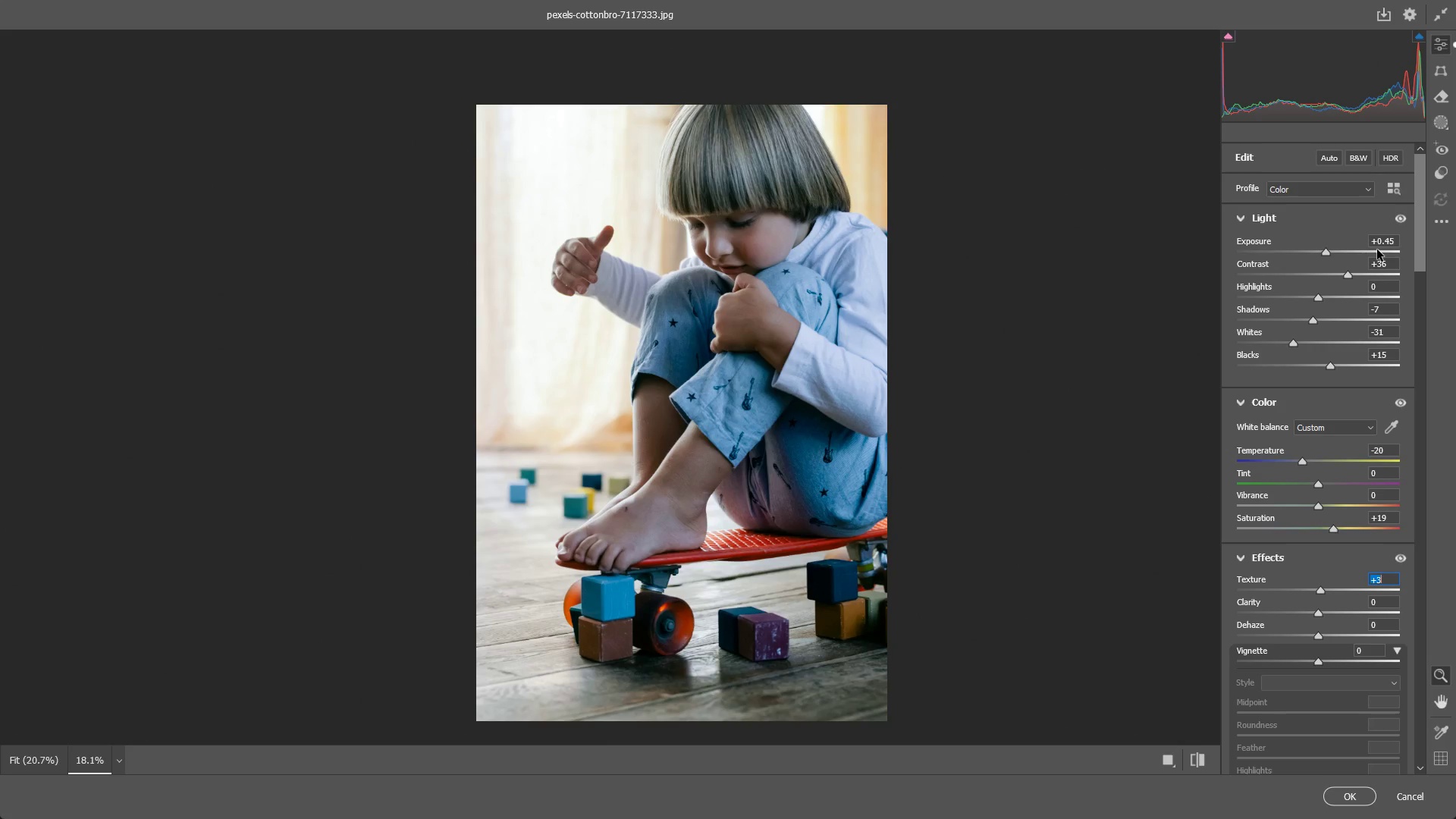 
left_click_drag(start_coordinate=[802, 320], to_coordinate=[823, 320])
 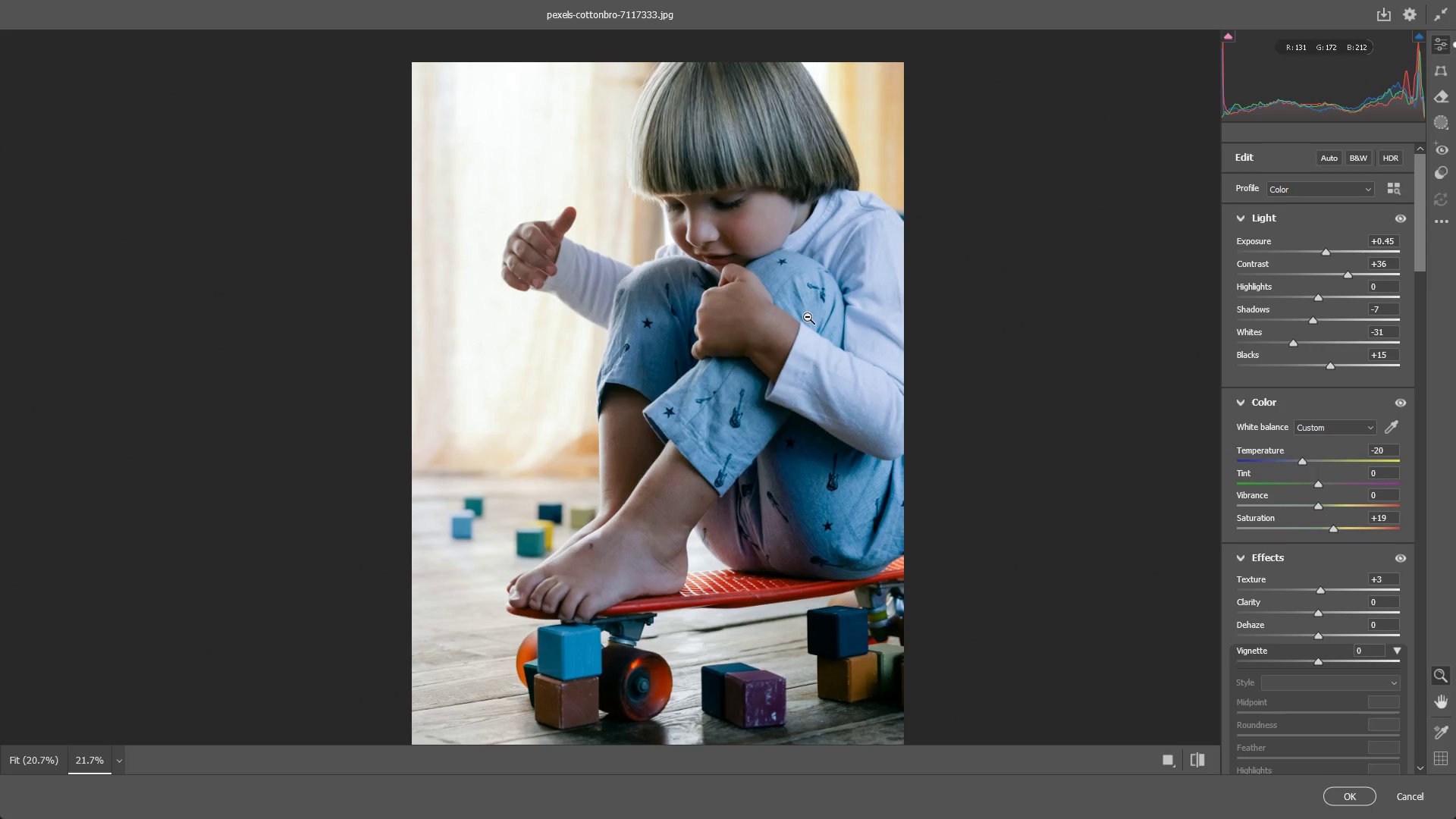 
wait(5.12)
 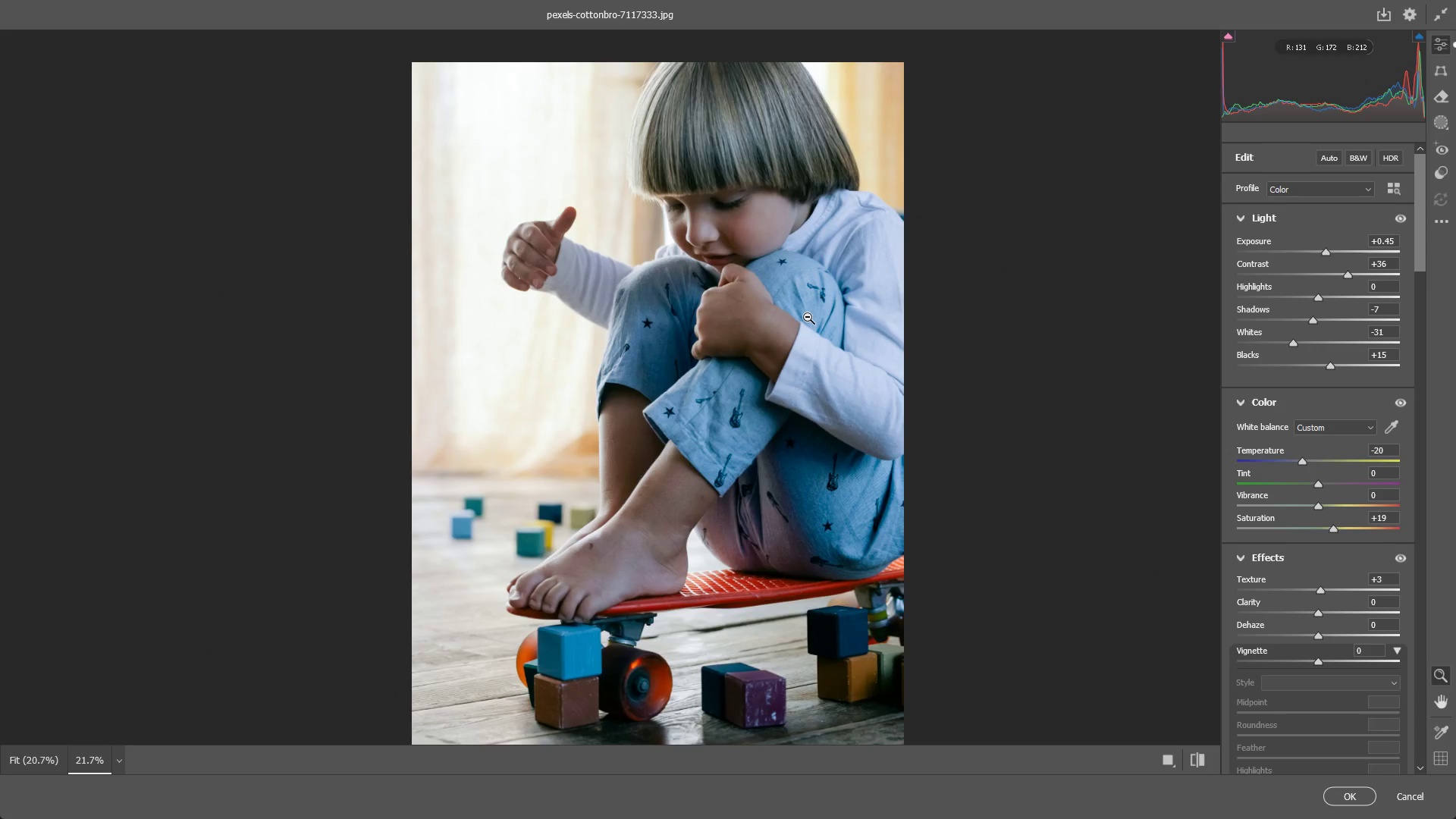 
left_click_drag(start_coordinate=[784, 318], to_coordinate=[769, 323])
 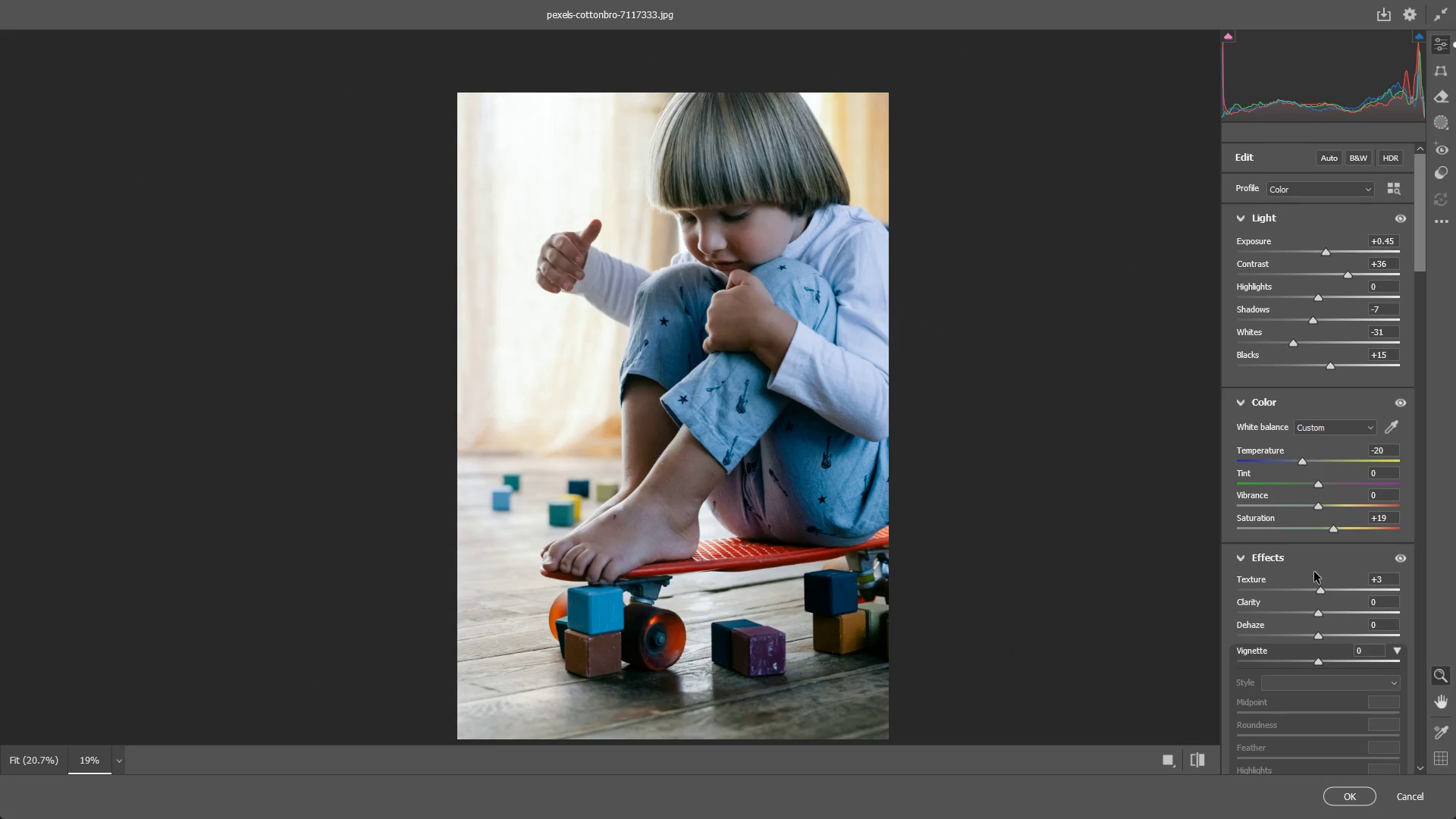 
scroll: coordinate [1313, 549], scroll_direction: down, amount: 4.0
 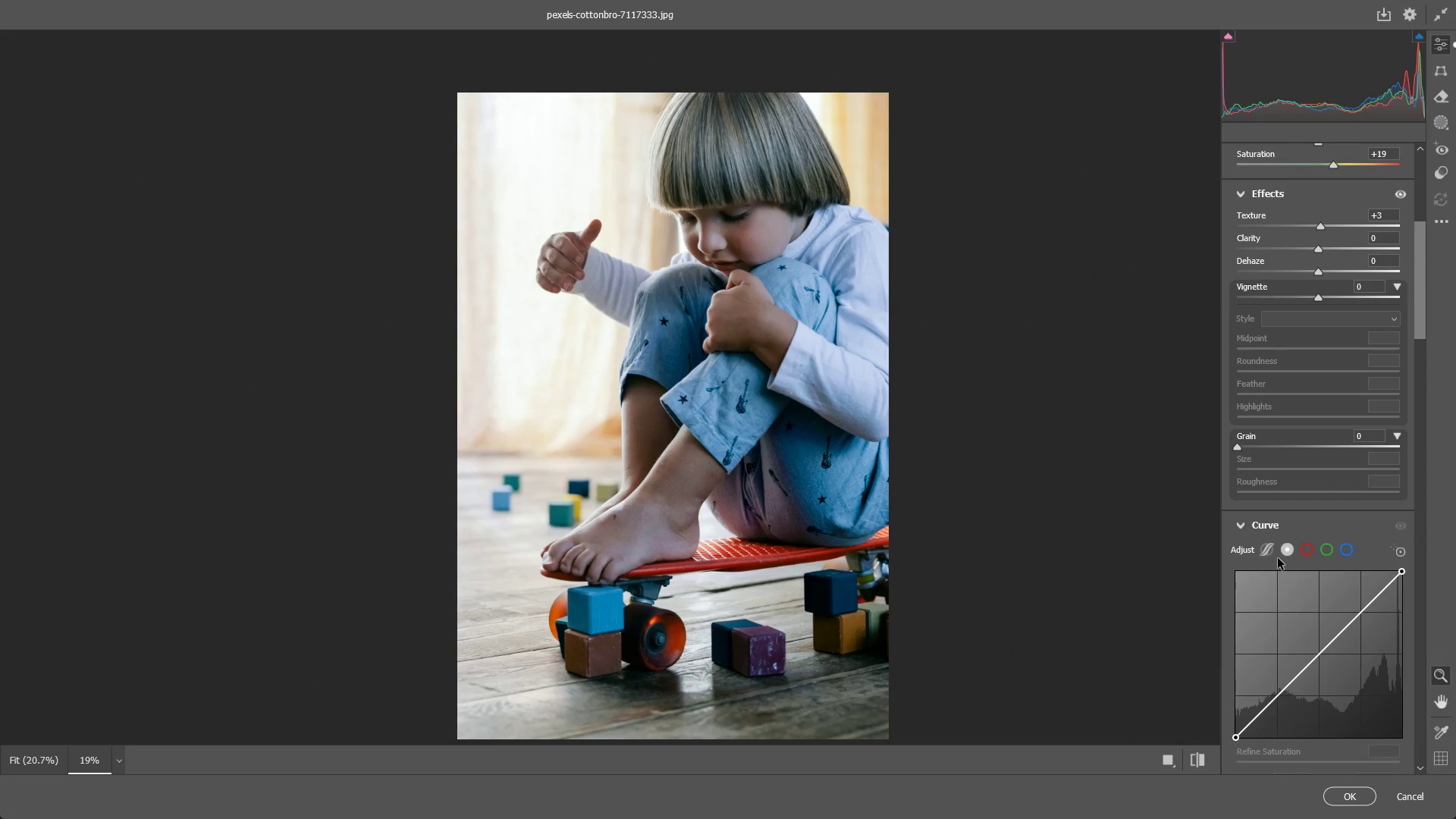 
left_click([1266, 557])
 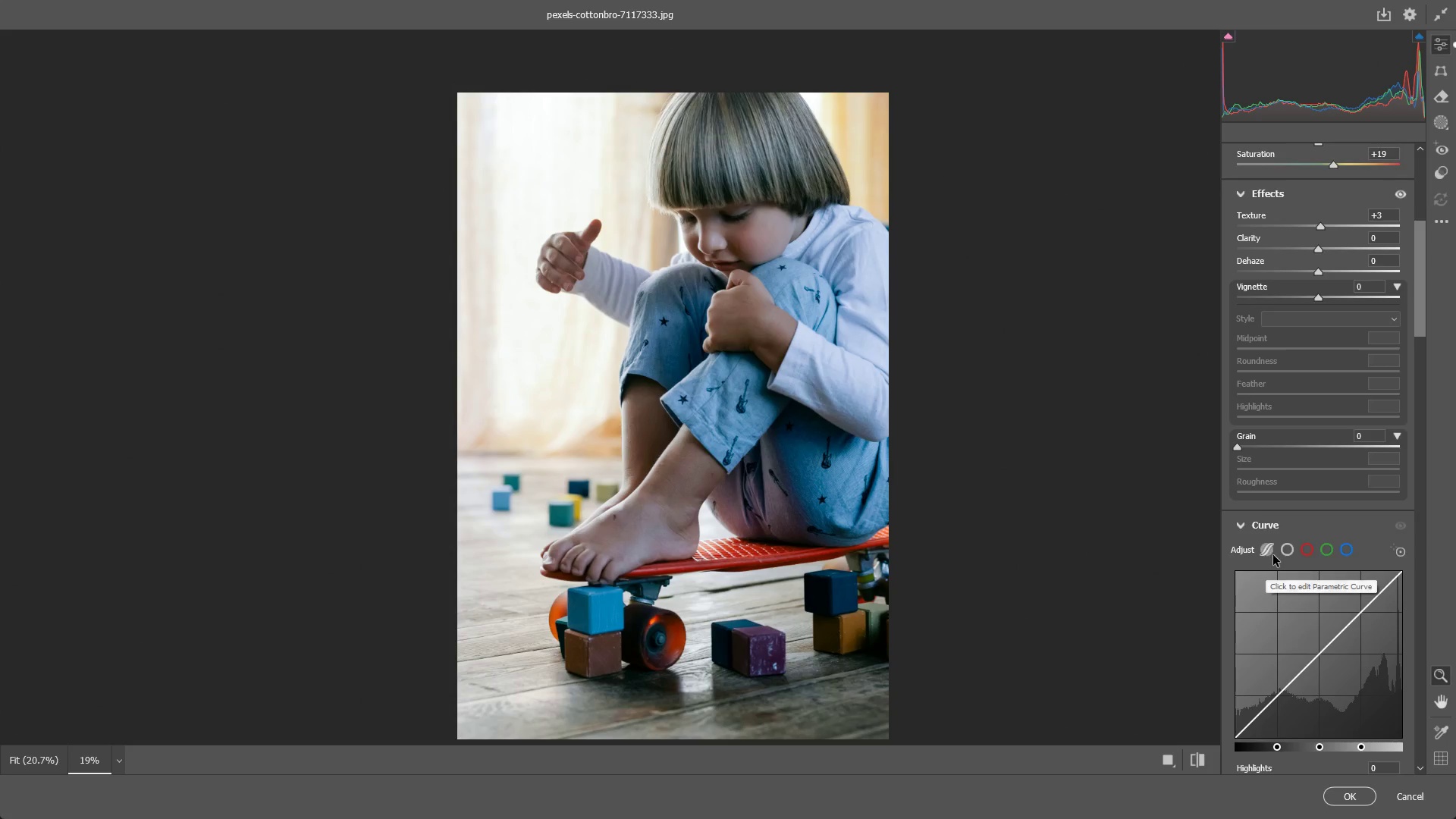 
scroll: coordinate [1276, 585], scroll_direction: down, amount: 2.0
 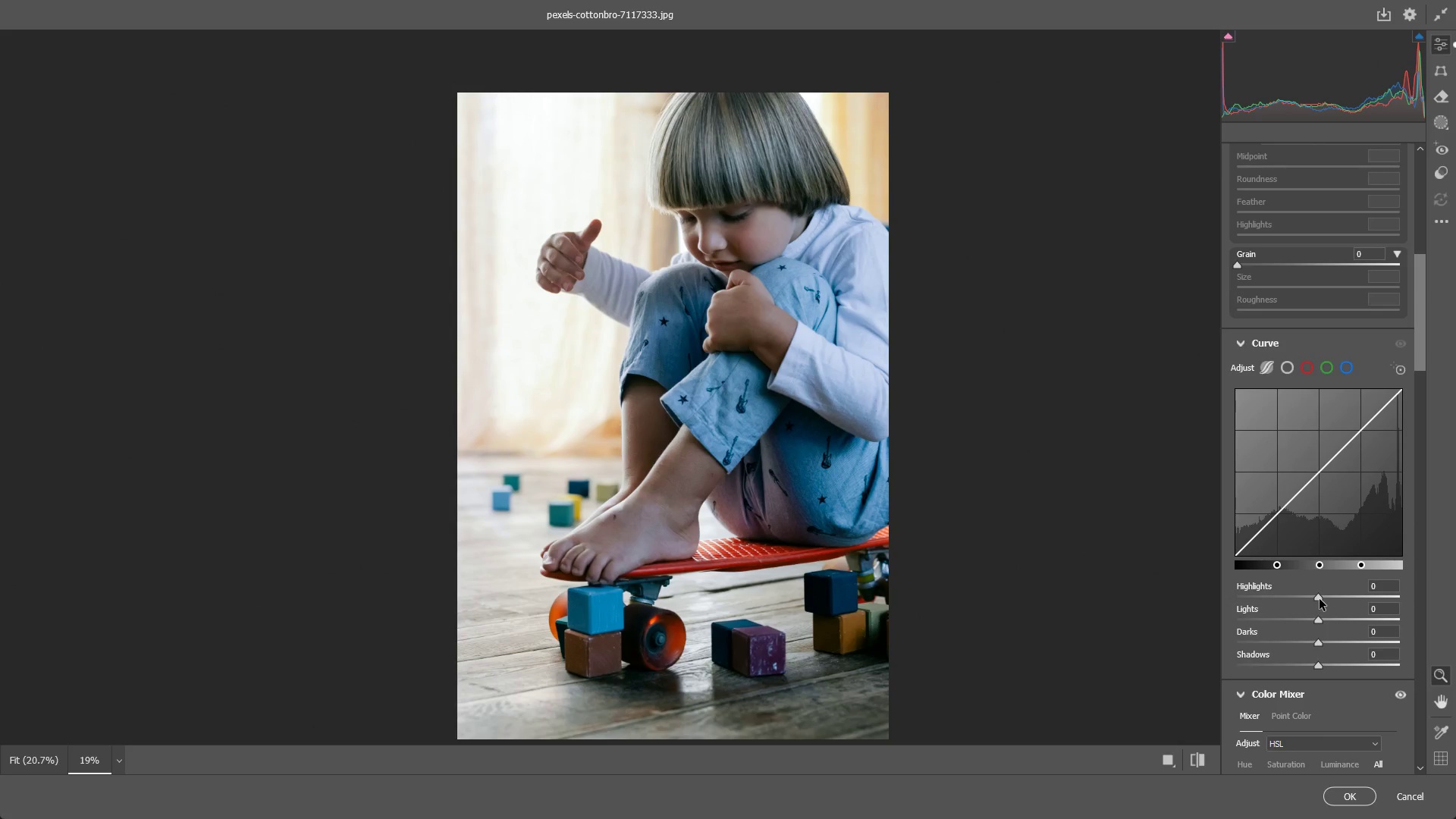 
left_click_drag(start_coordinate=[1320, 598], to_coordinate=[1367, 581])
 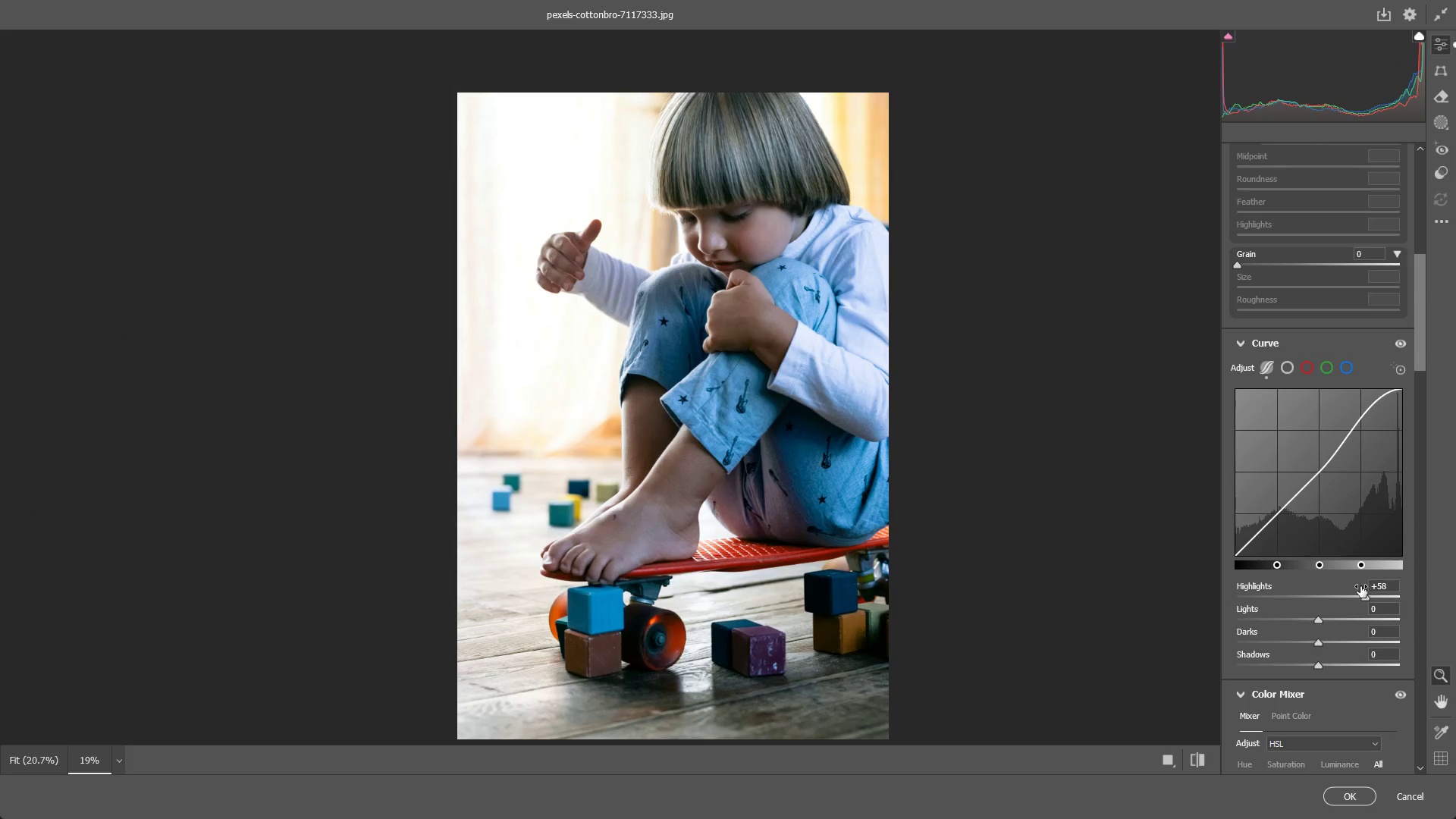 
key(Control+ControlLeft)
 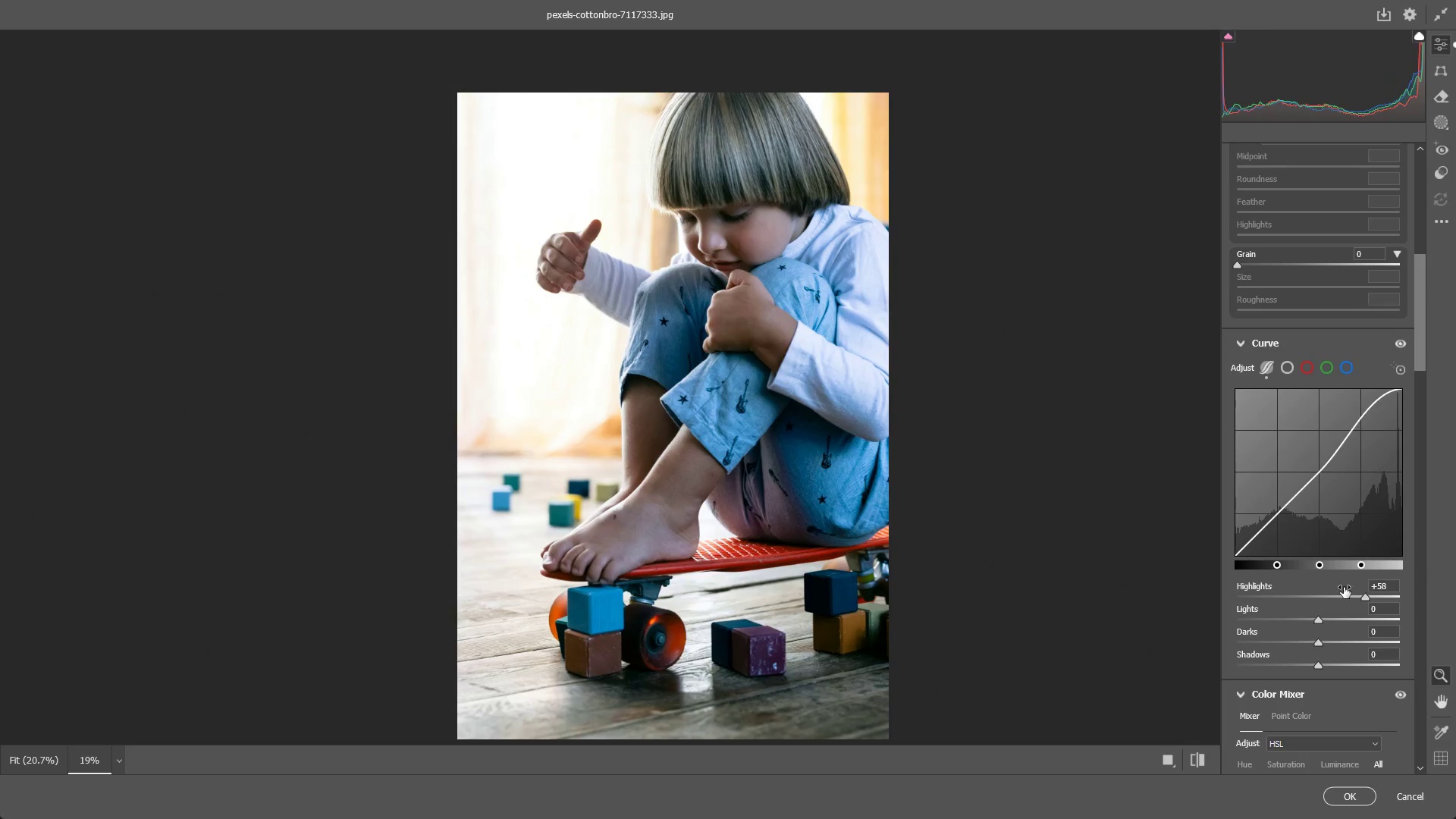 
key(Control+Z)
 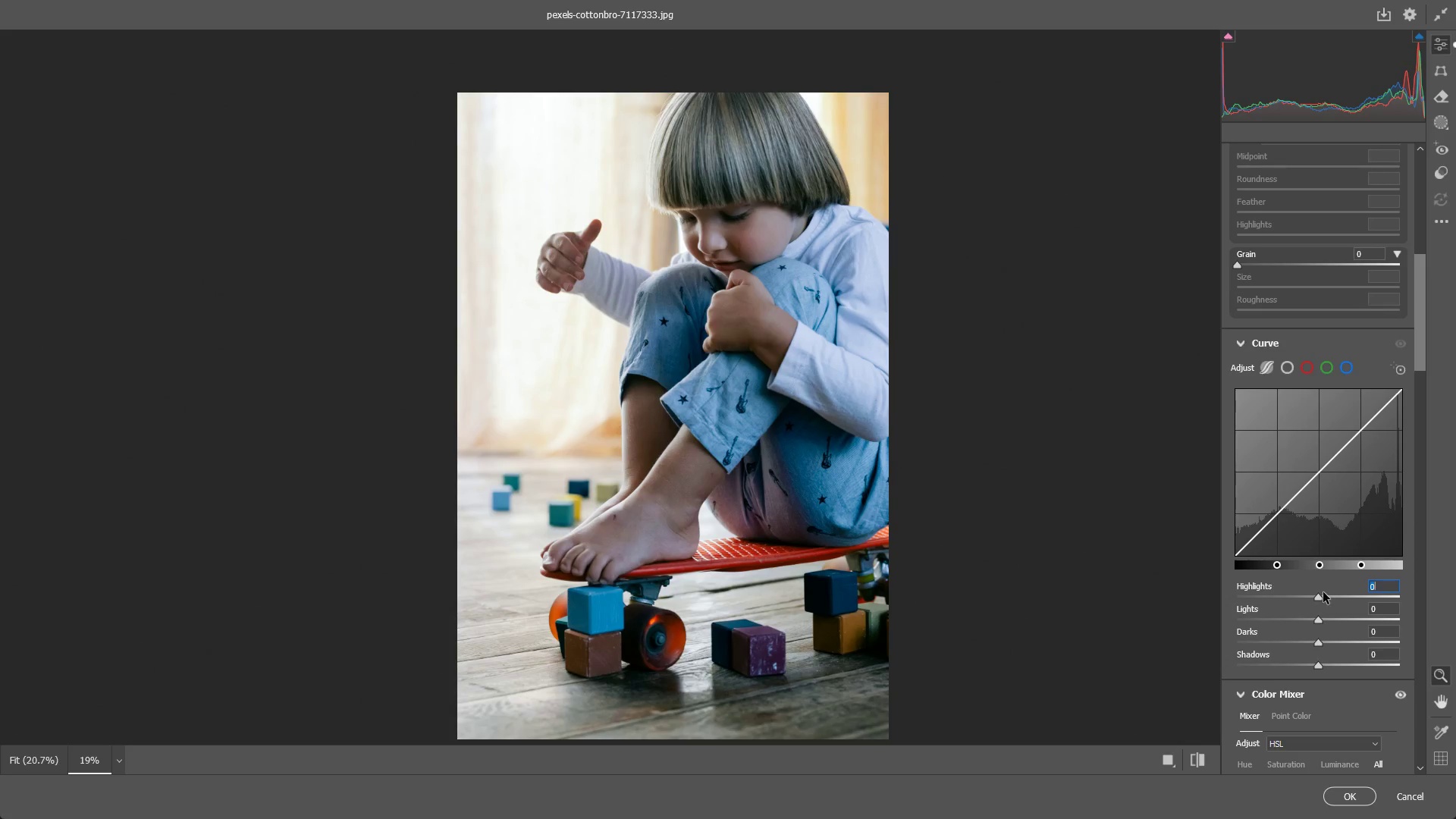 
left_click_drag(start_coordinate=[1323, 593], to_coordinate=[1329, 598])
 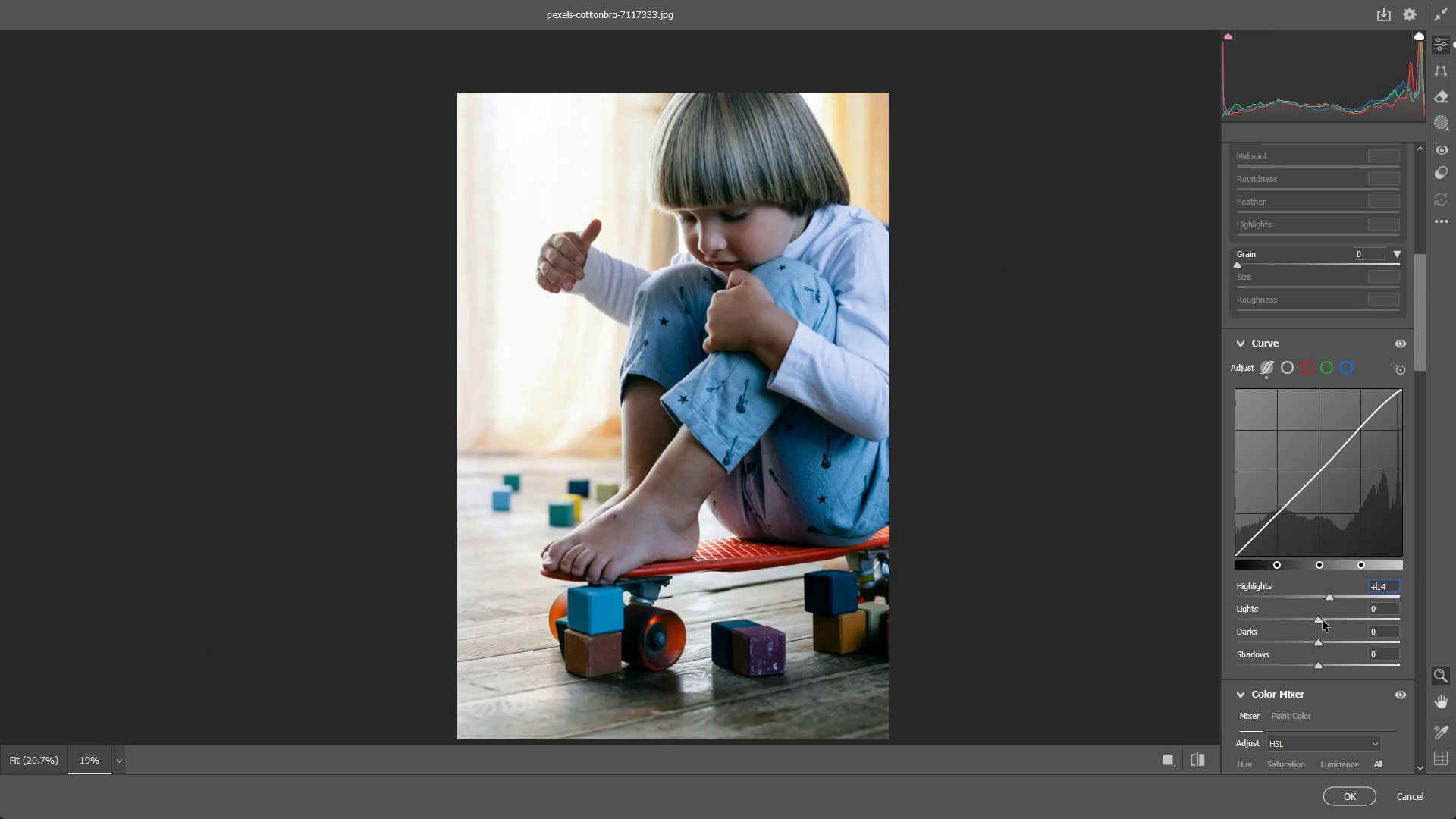 
left_click_drag(start_coordinate=[1323, 620], to_coordinate=[1310, 608])
 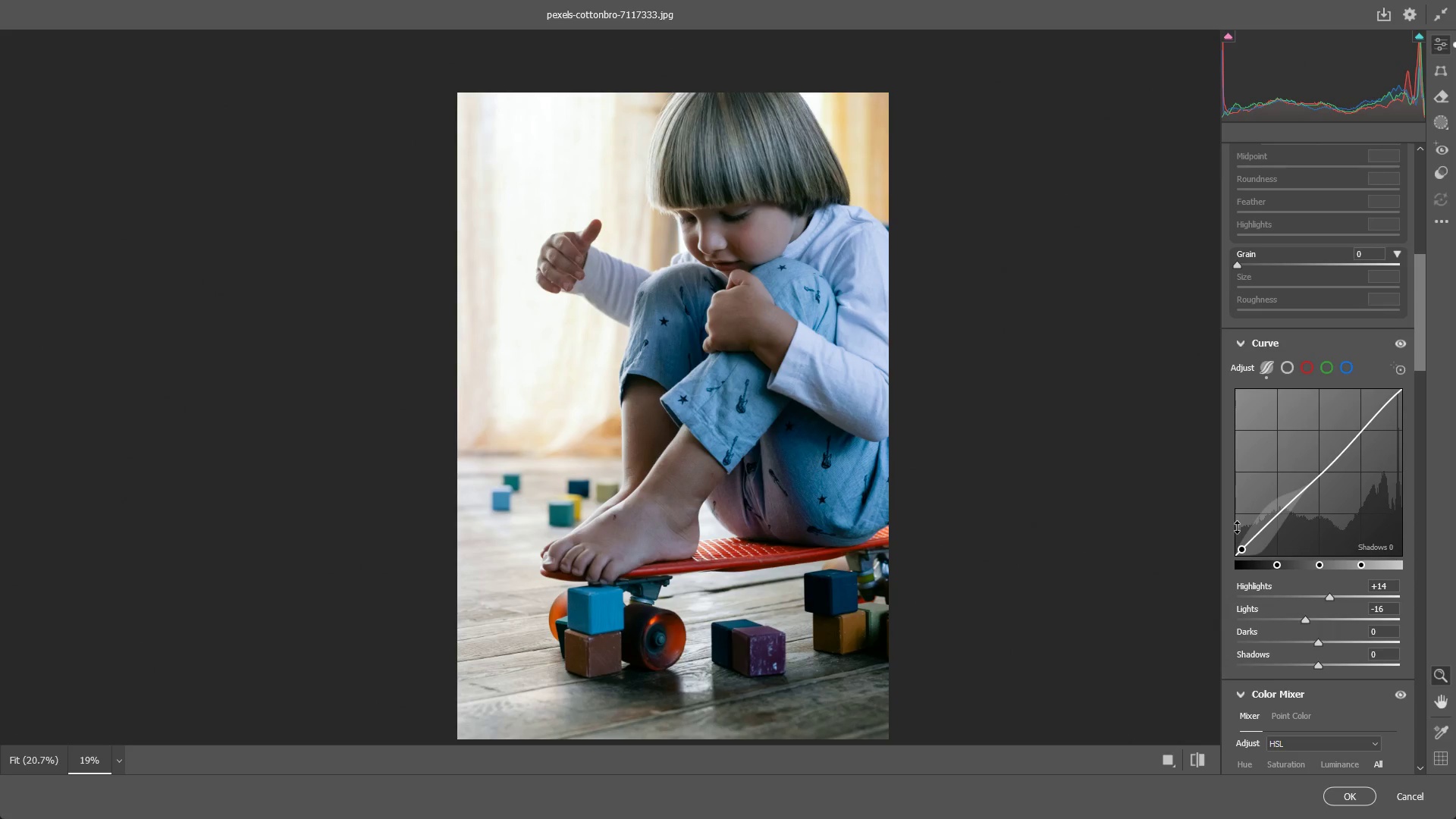 
wait(5.31)
 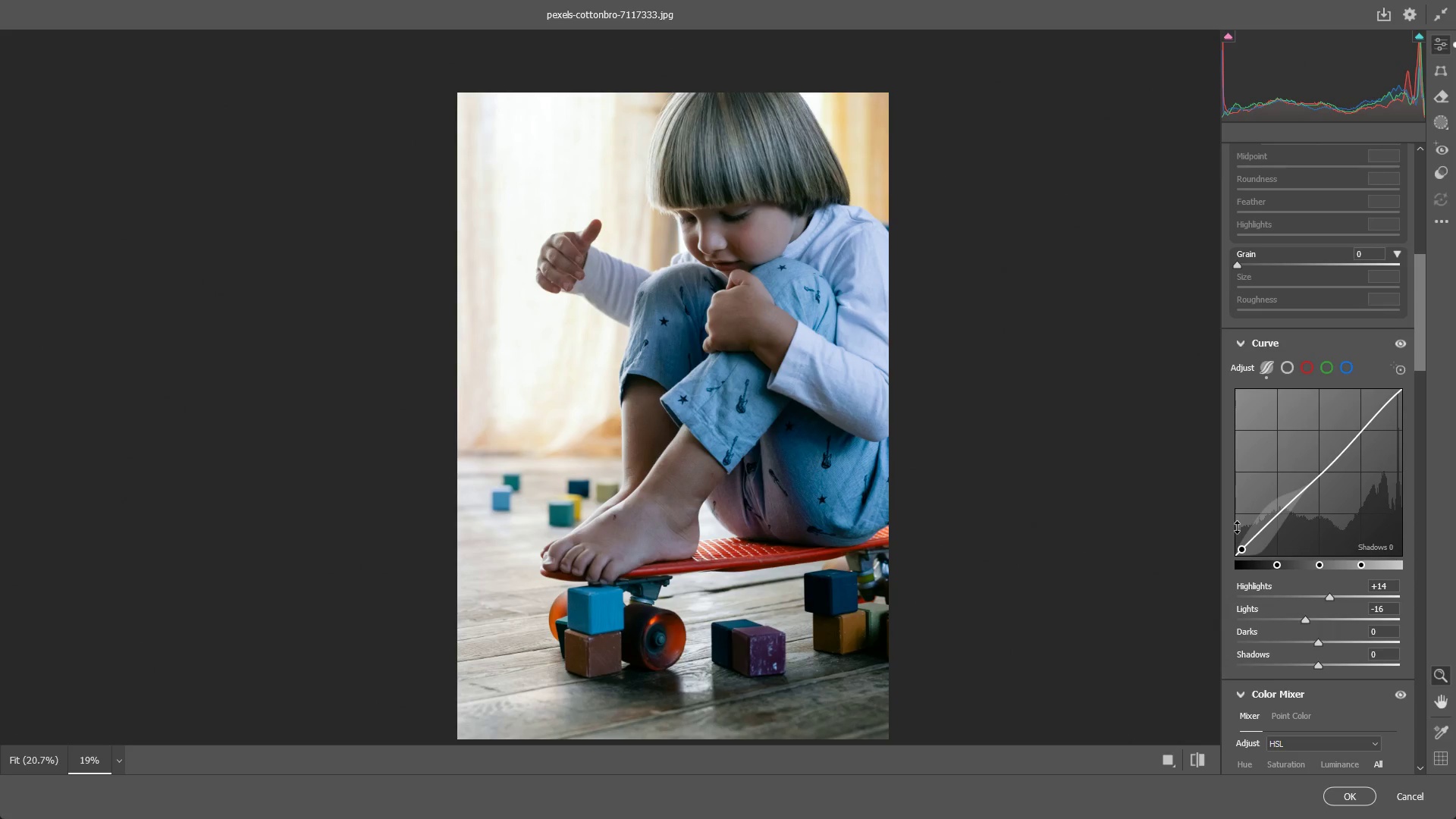 
left_click_drag(start_coordinate=[775, 341], to_coordinate=[783, 343])
 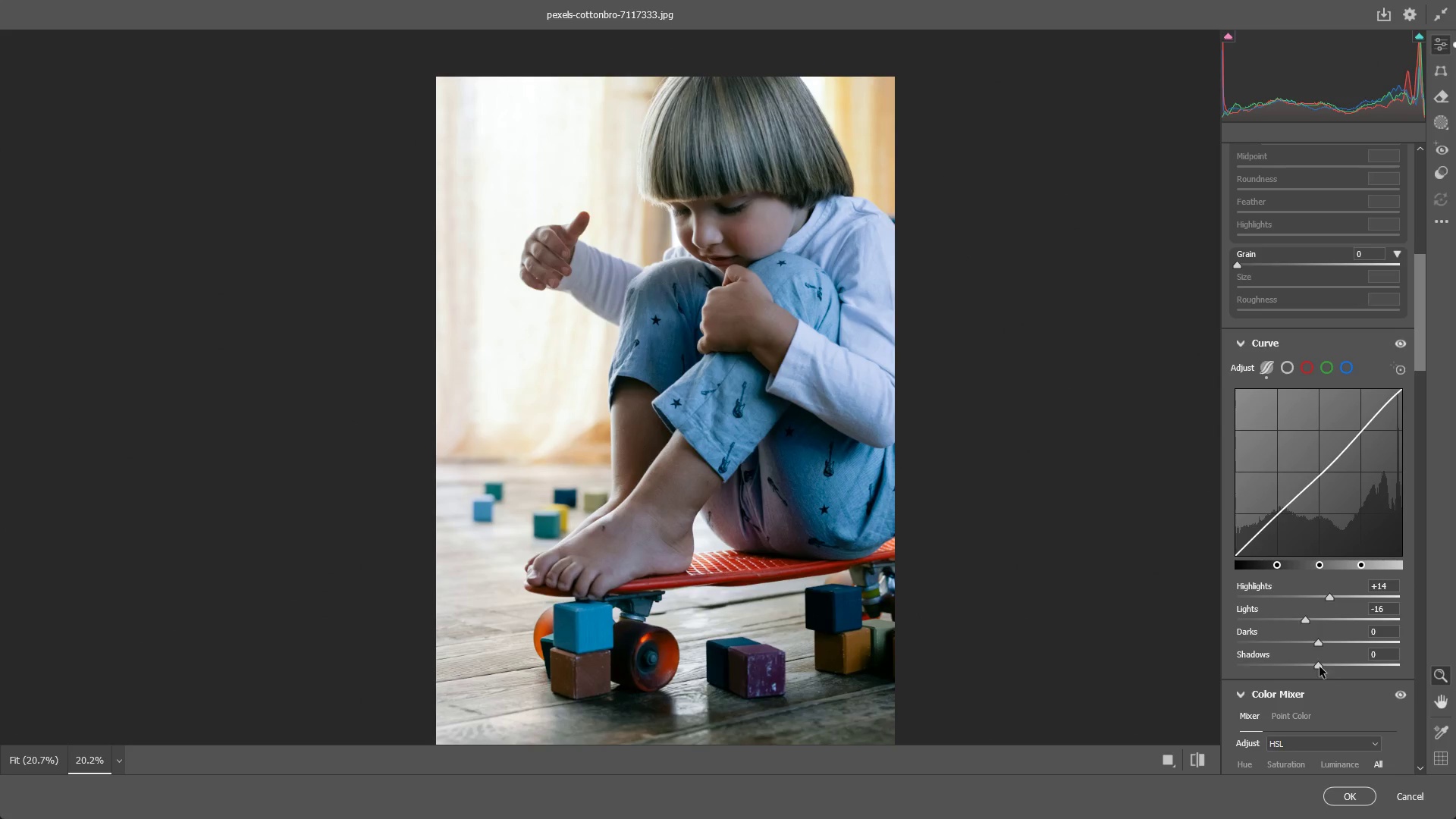 
left_click_drag(start_coordinate=[1320, 665], to_coordinate=[1370, 641])
 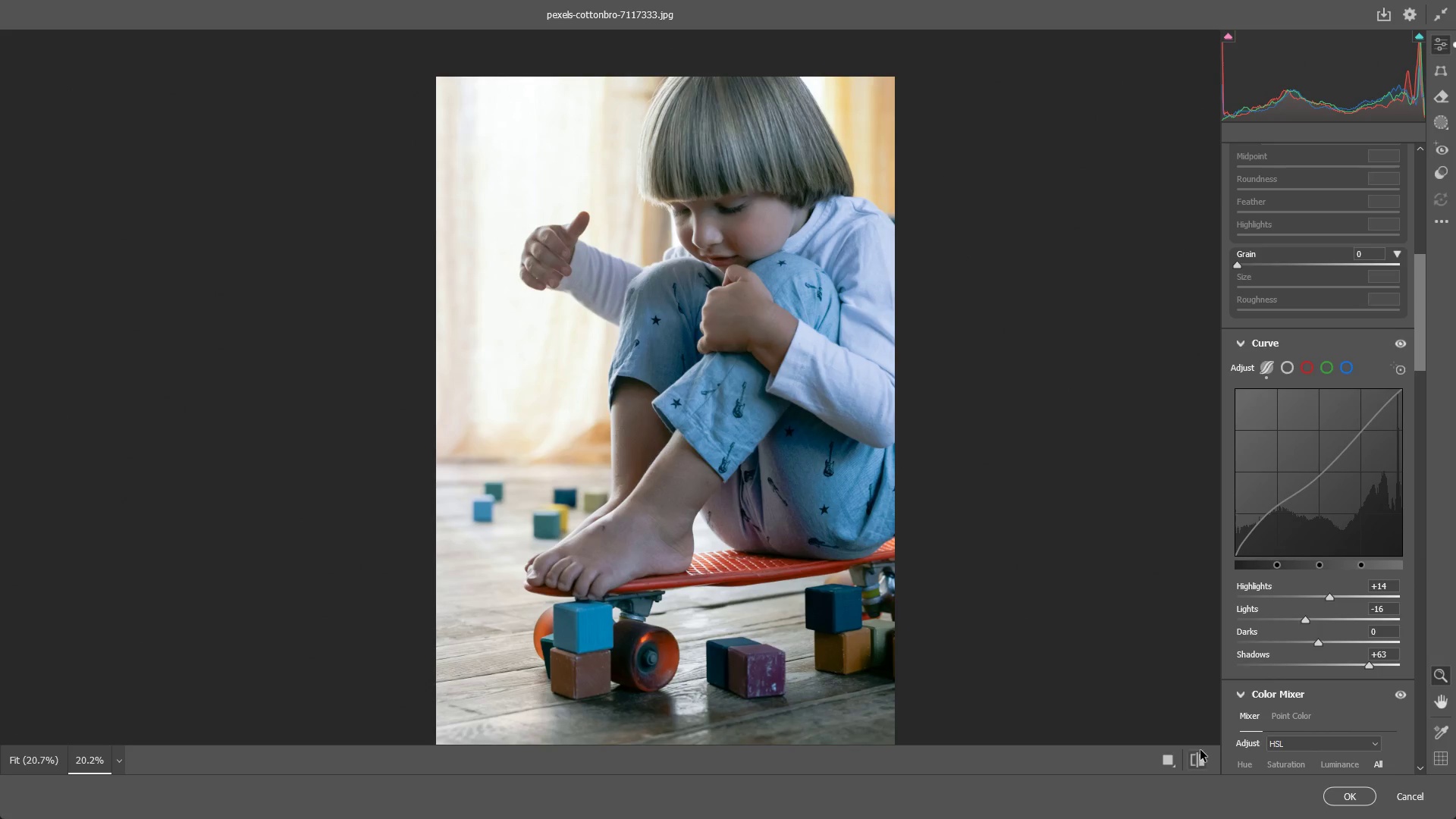 
left_click([1200, 753])
 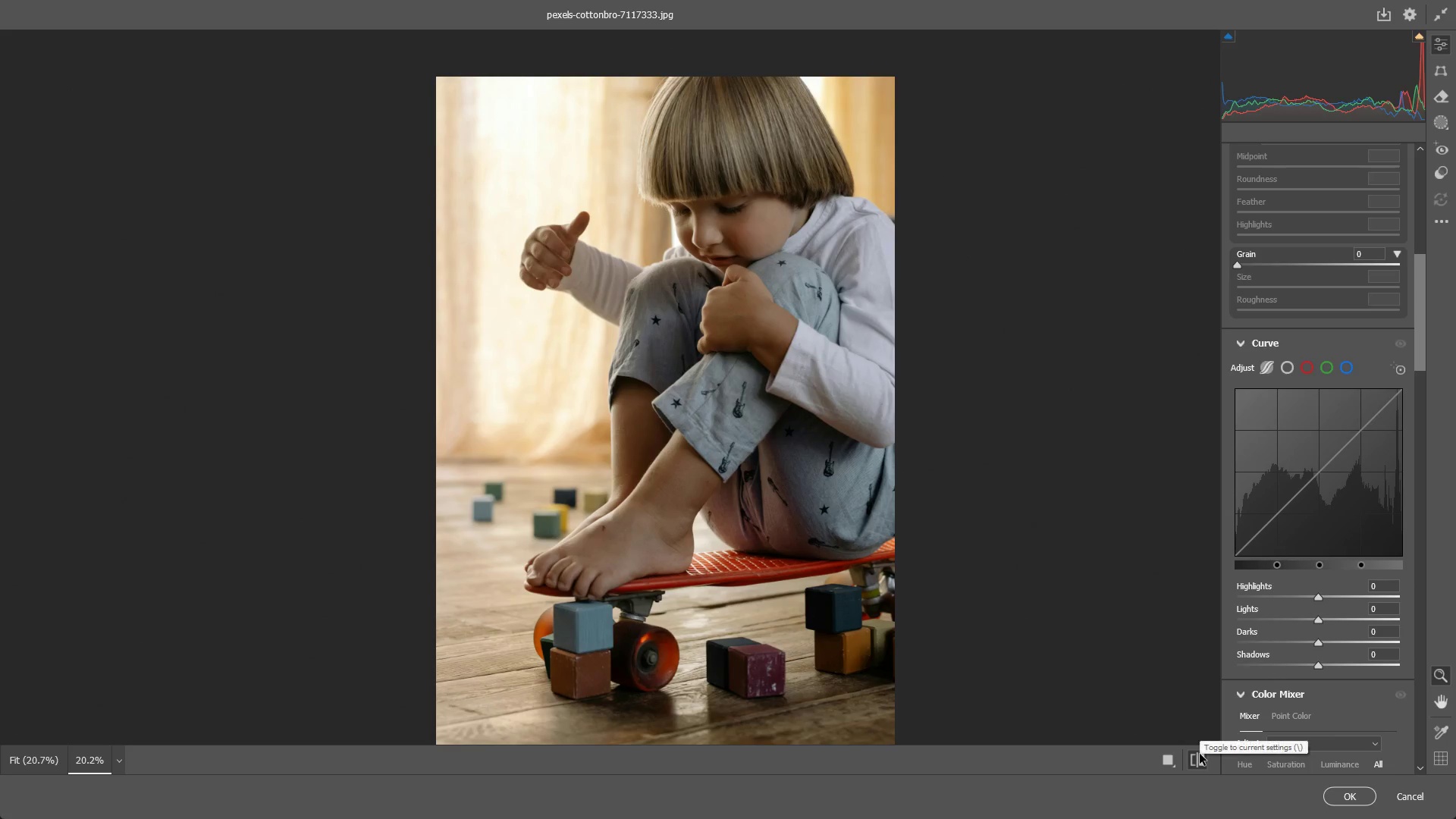 
left_click([1200, 754])
 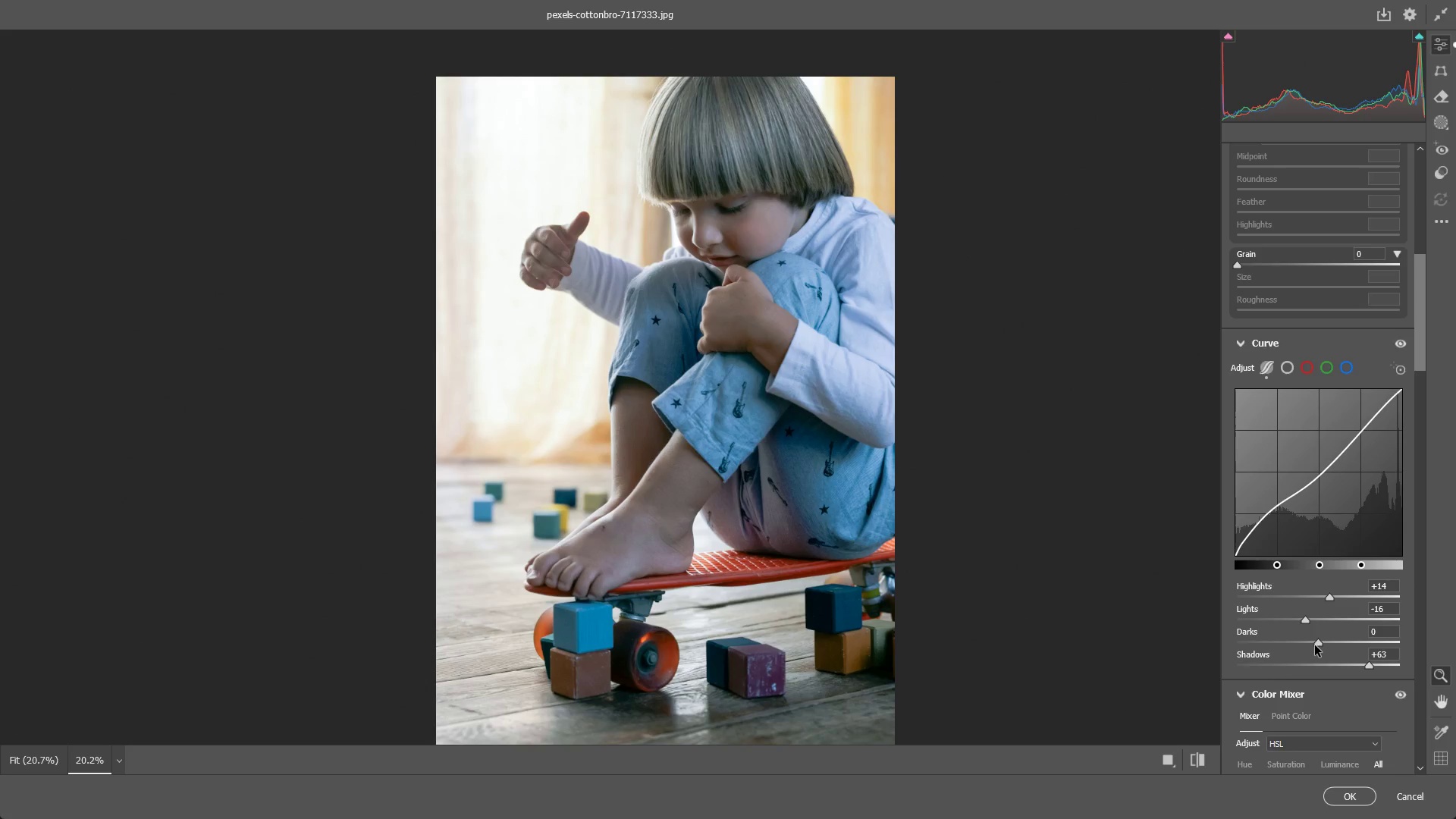 
left_click_drag(start_coordinate=[1318, 642], to_coordinate=[1328, 644])
 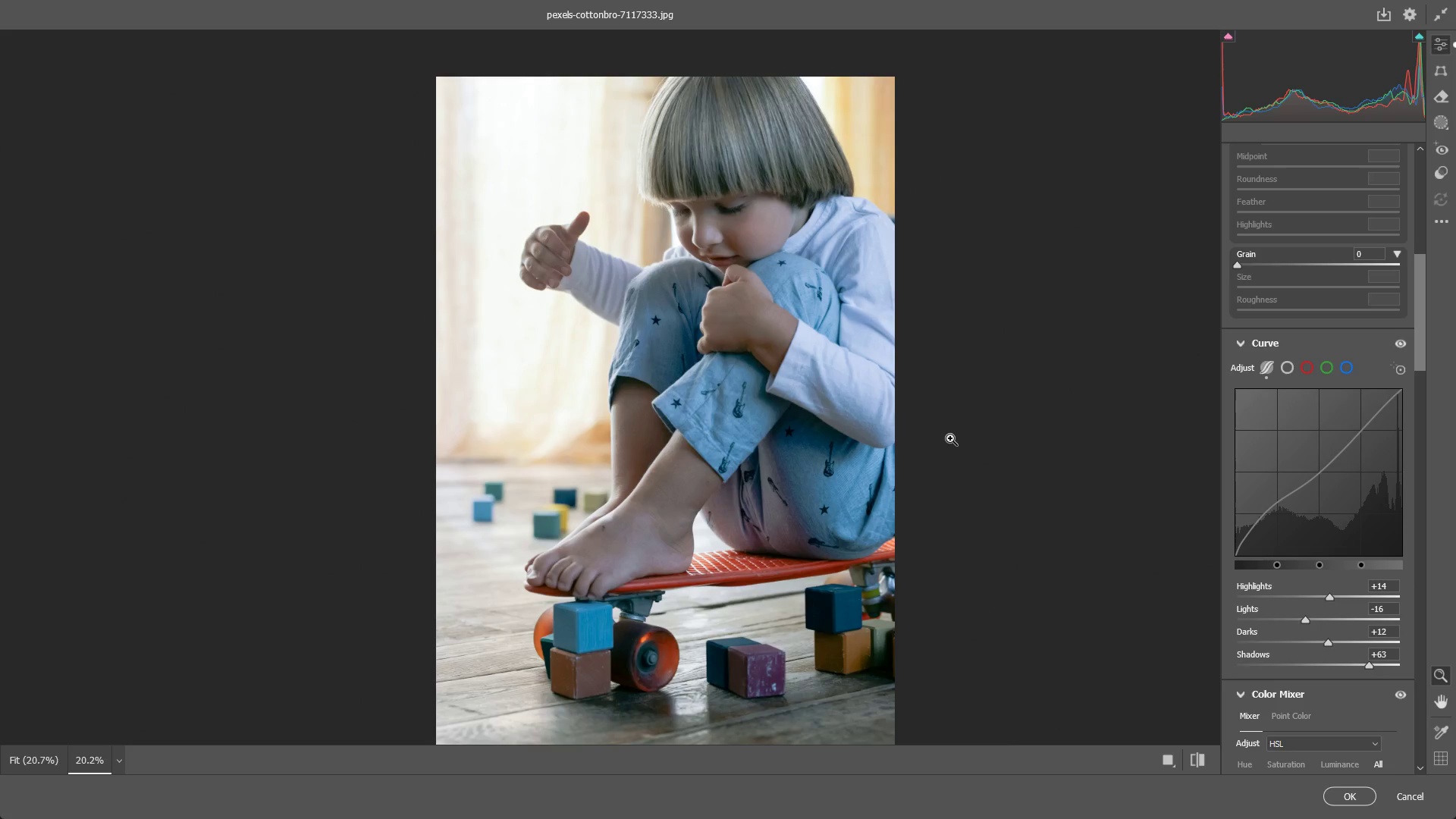 
wait(26.73)
 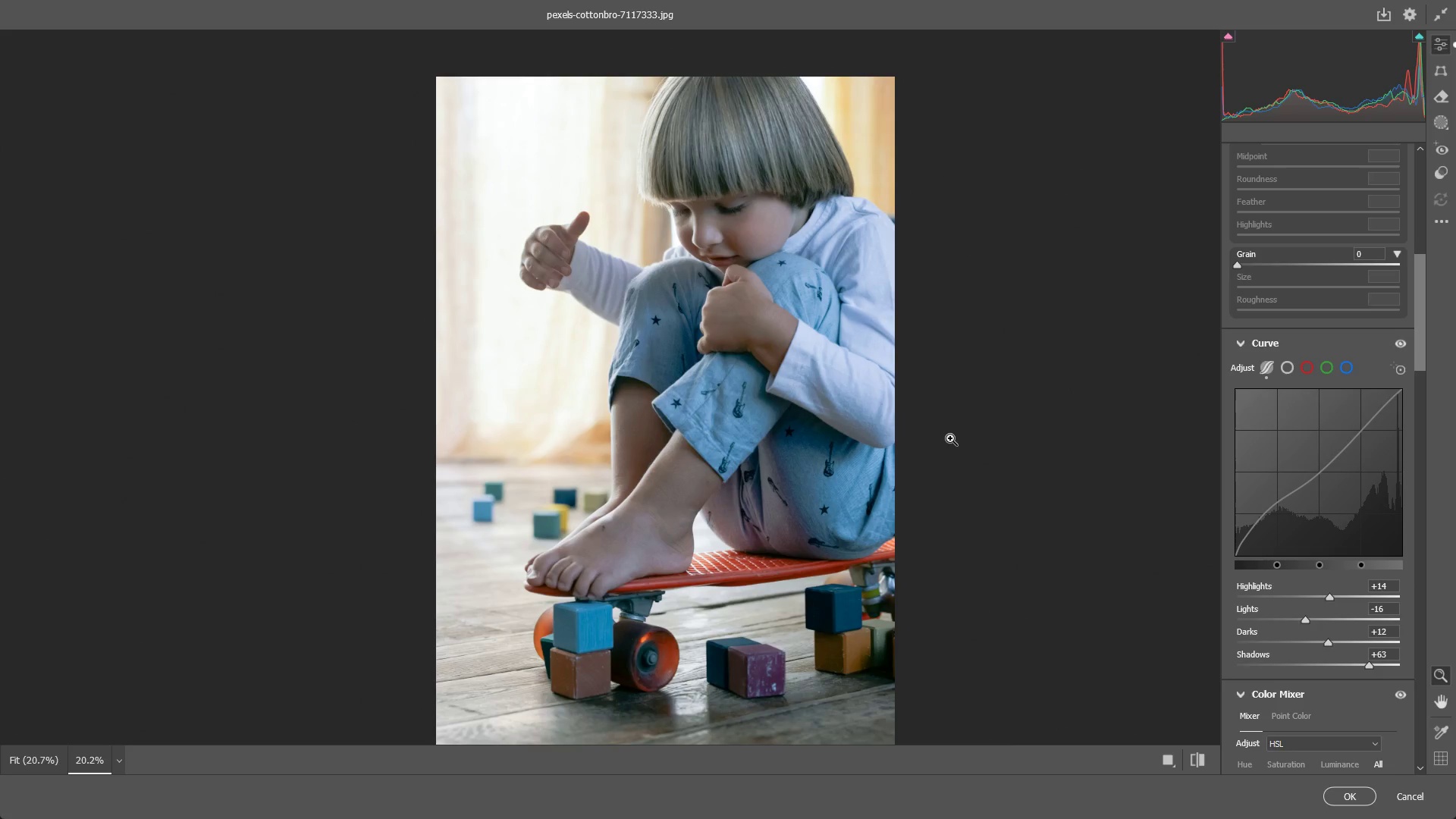 
left_click_drag(start_coordinate=[765, 315], to_coordinate=[760, 320])
 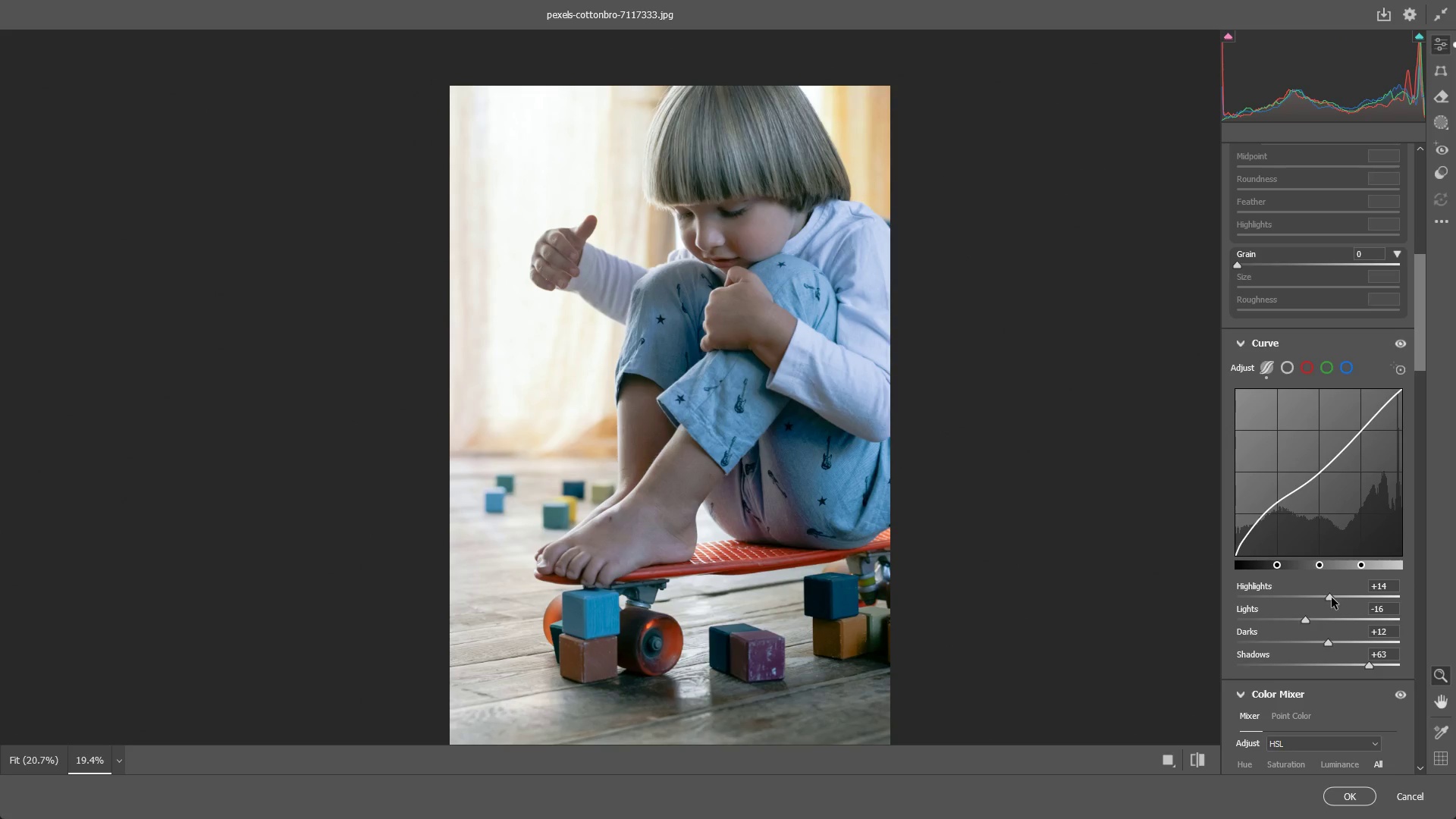 
left_click_drag(start_coordinate=[1329, 597], to_coordinate=[1329, 592])
 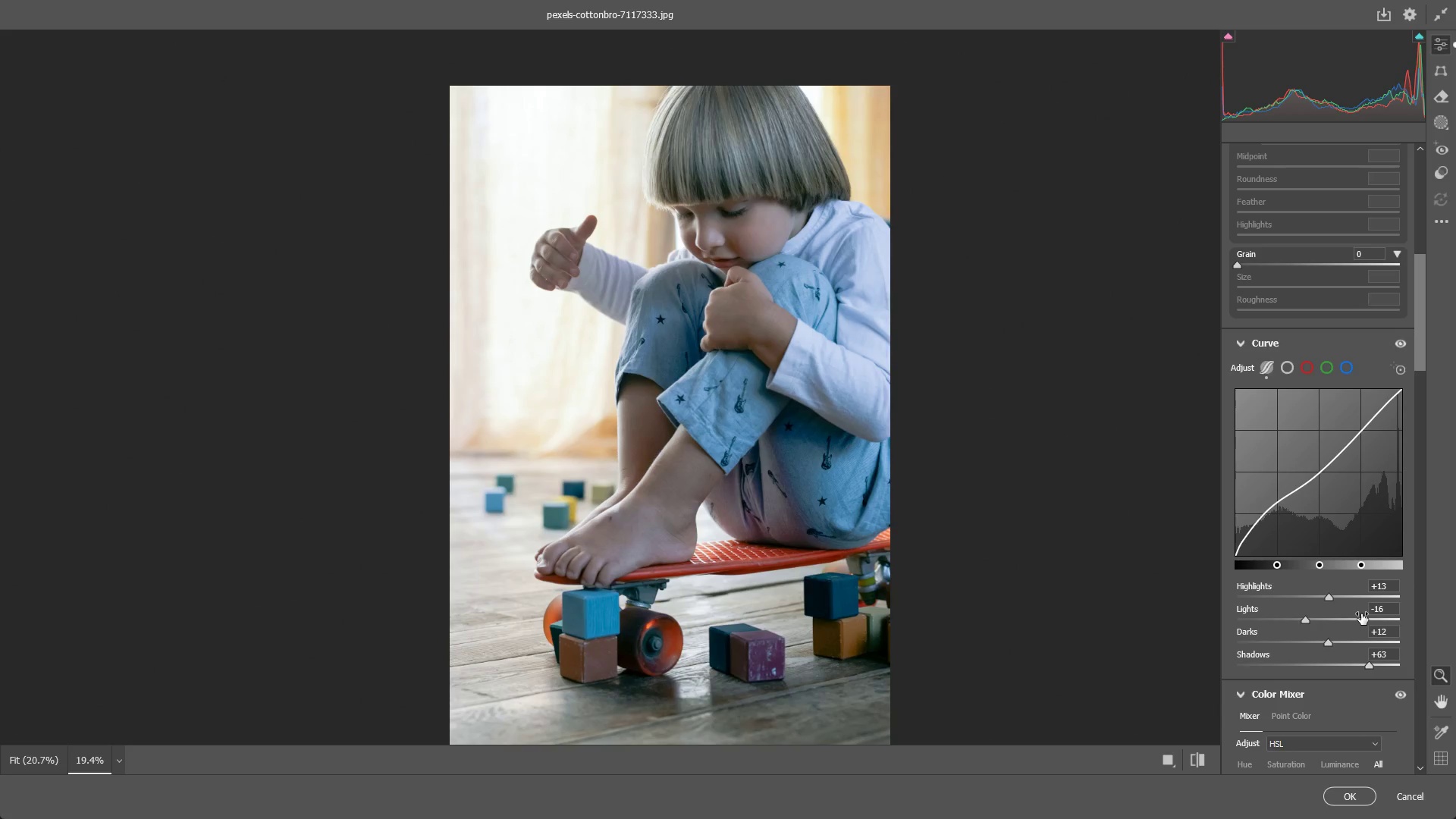 
key(Control+ControlLeft)
 